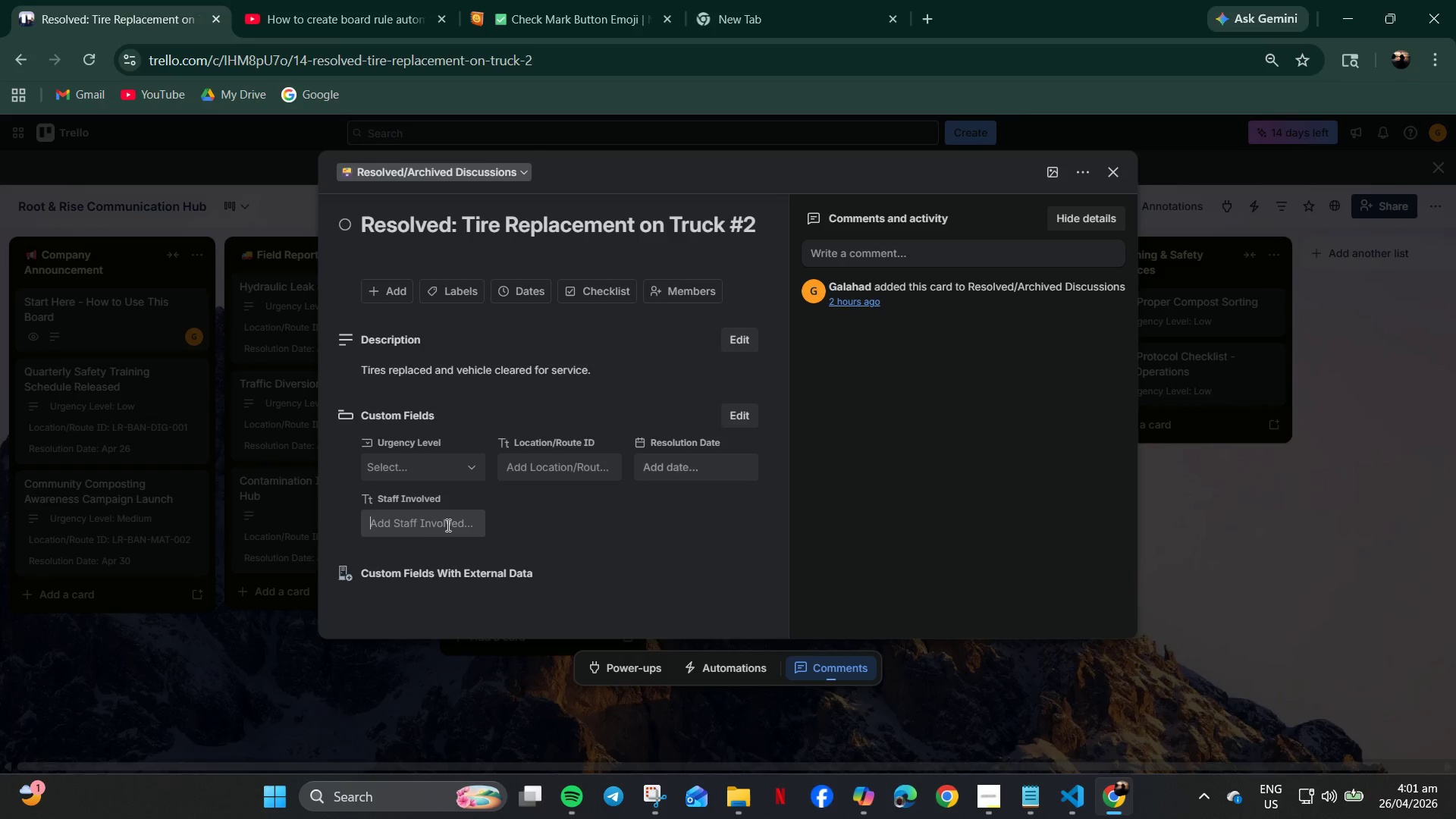 
double_click([447, 525])
 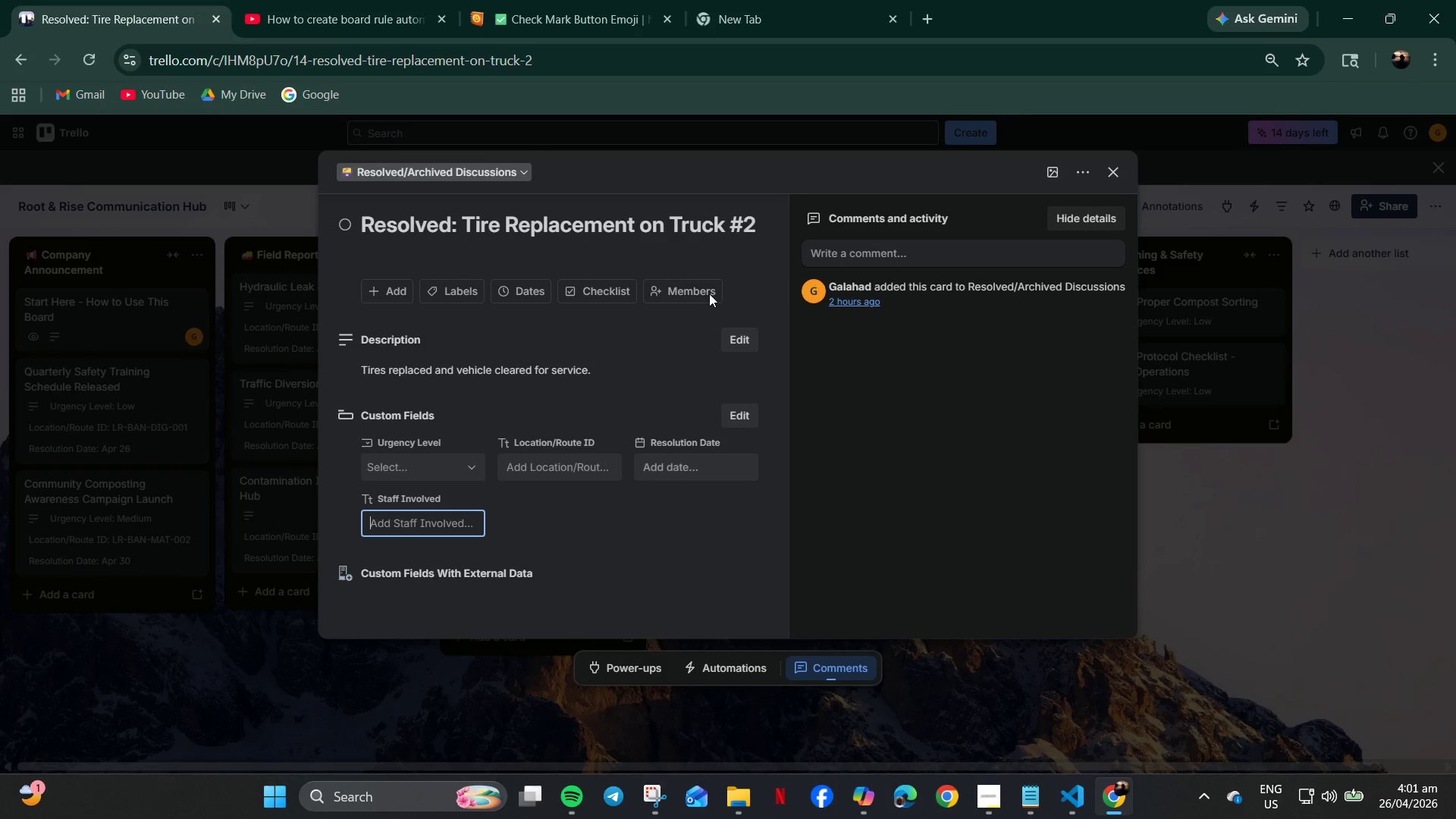 
left_click([689, 292])
 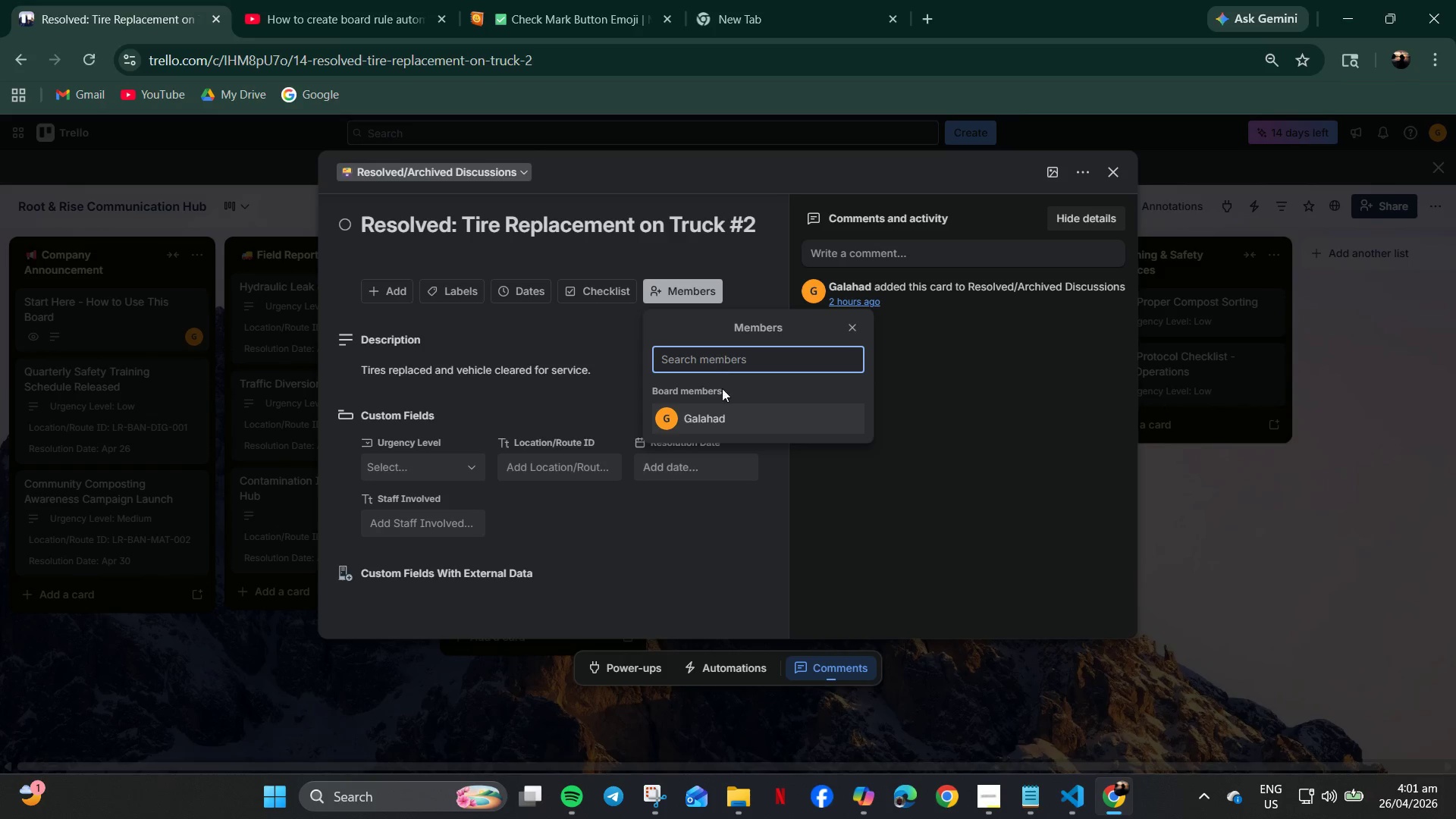 
left_click([730, 413])
 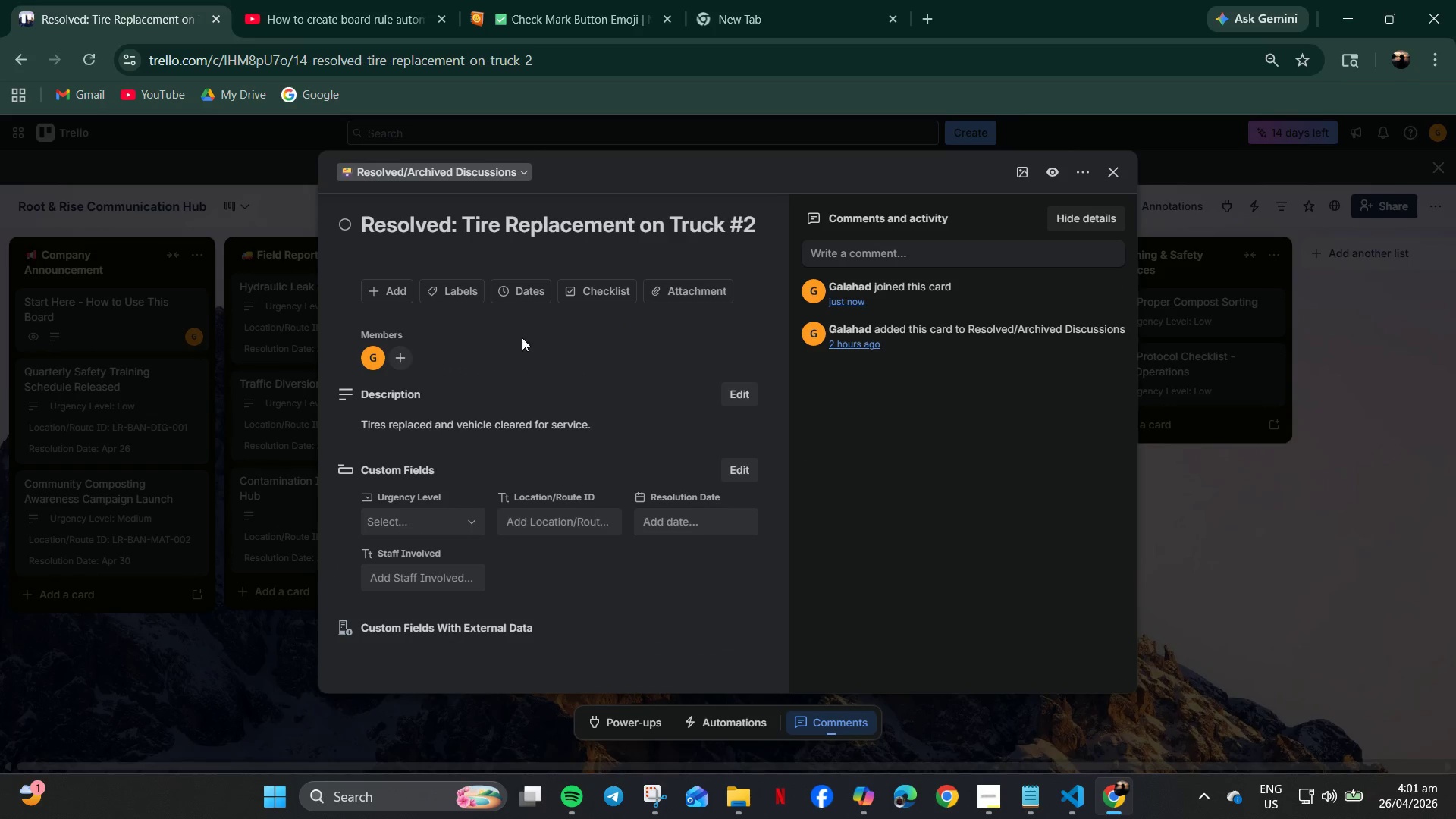 
double_click([372, 350])
 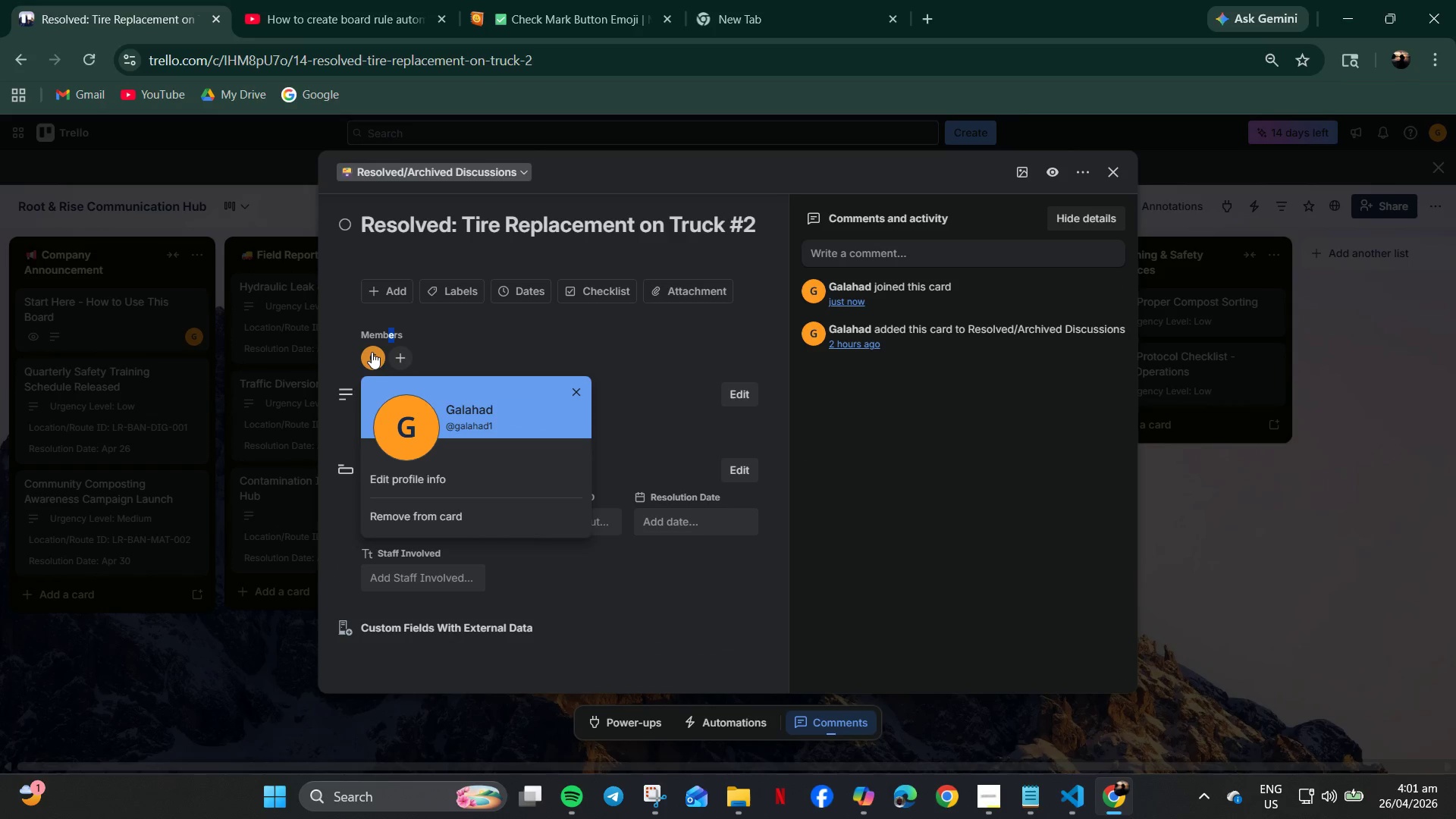 
right_click([372, 352])
 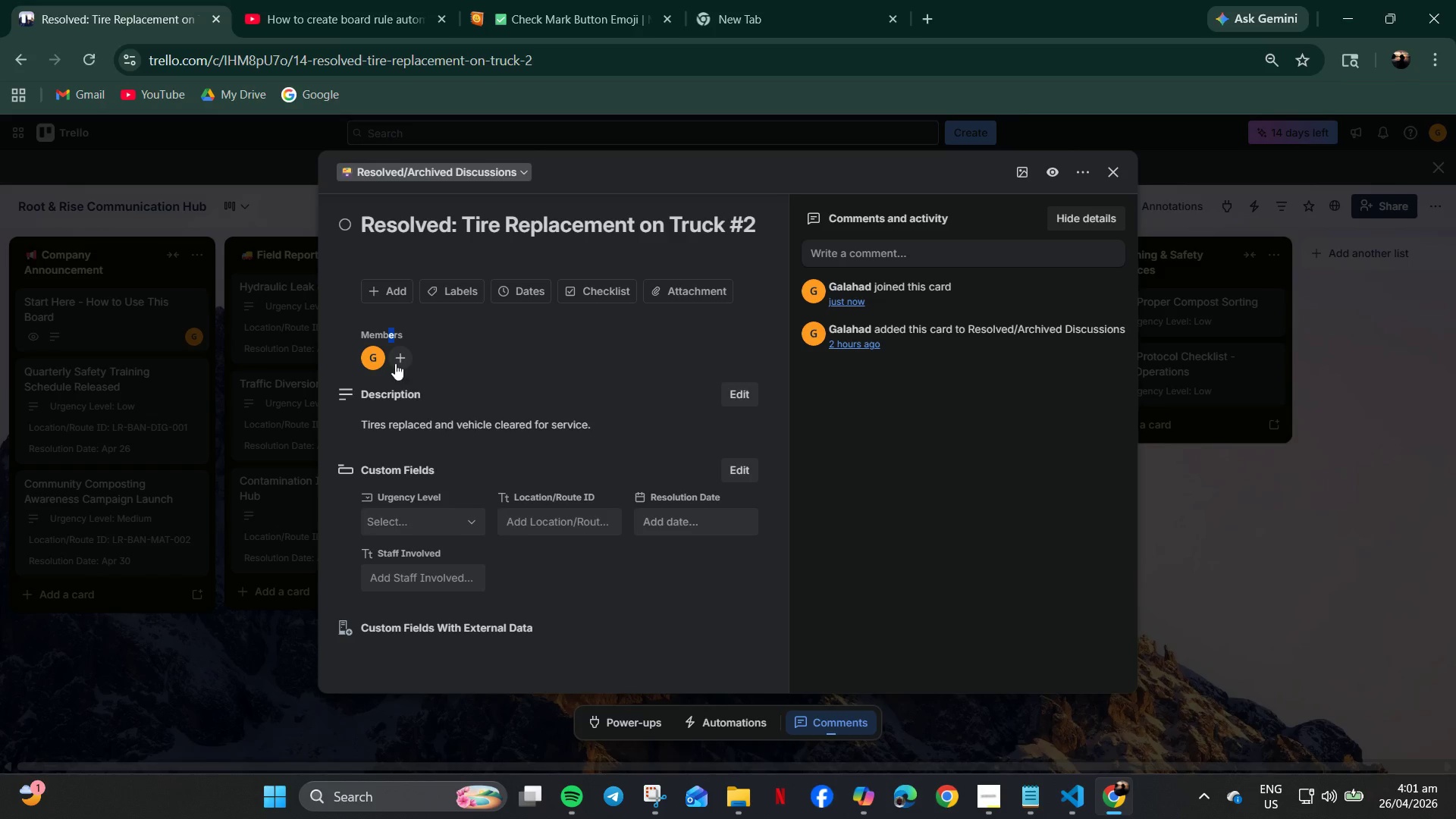 
left_click([380, 356])
 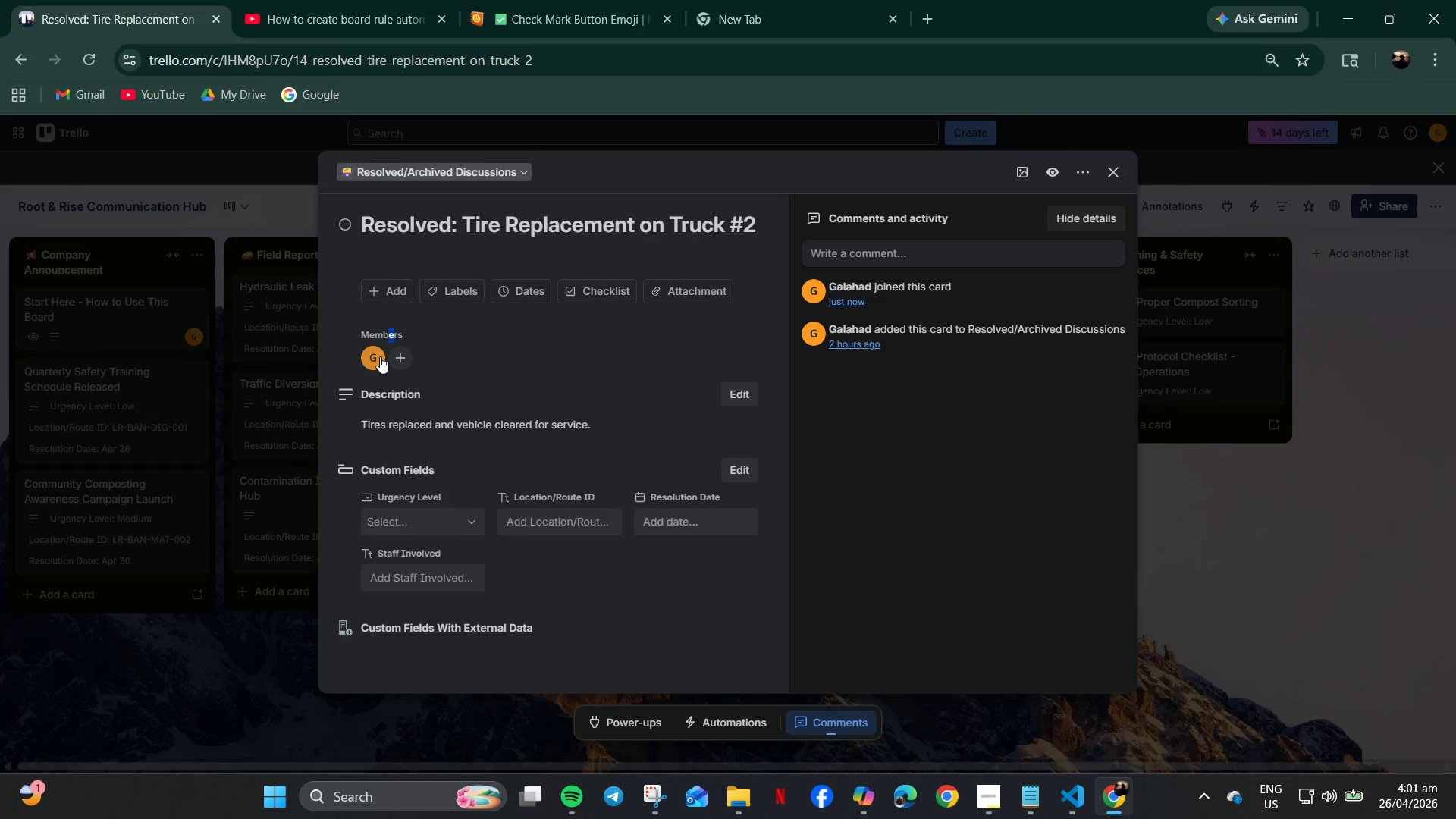 
mouse_move([379, 362])
 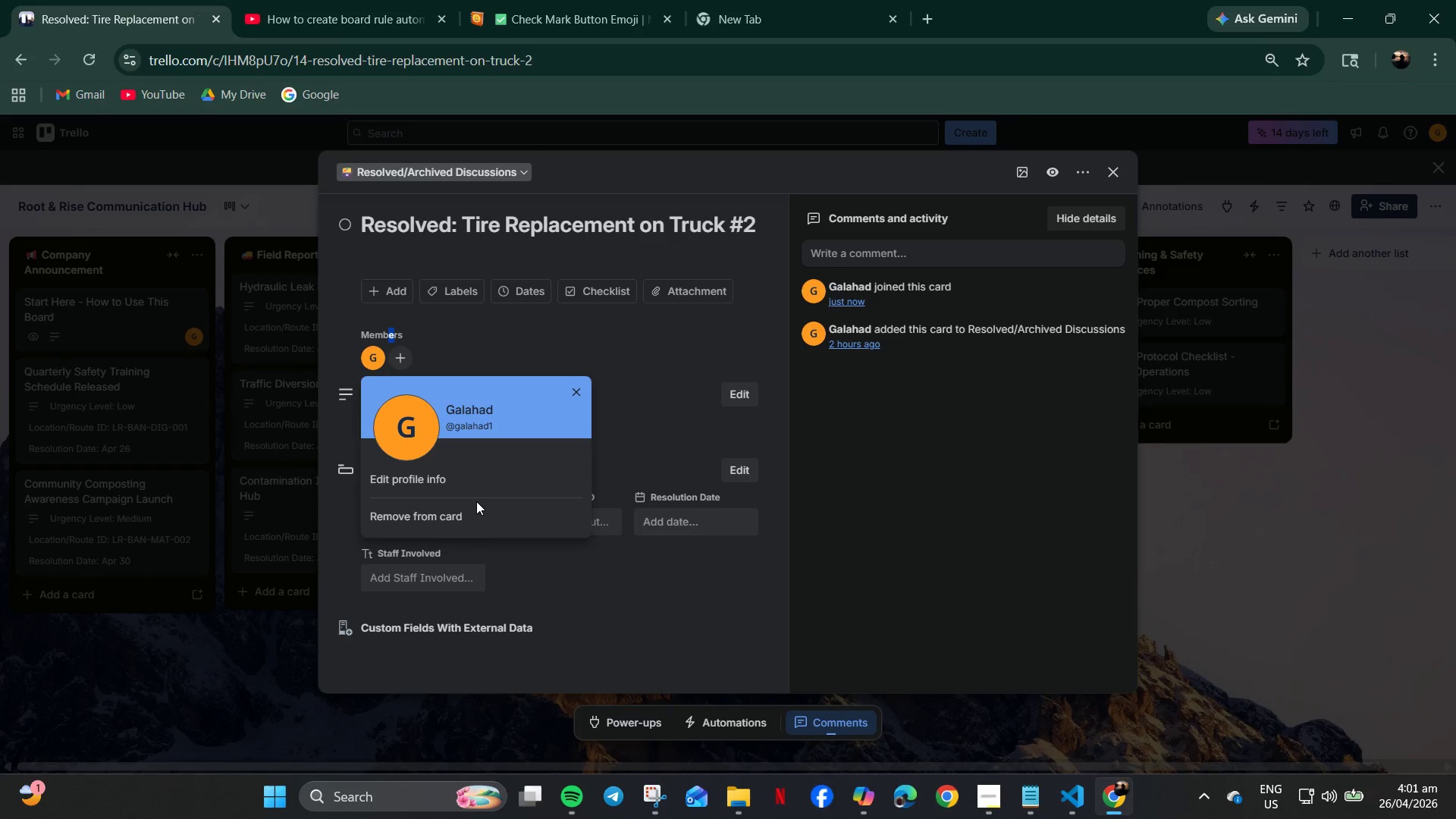 
left_click_drag(start_coordinate=[476, 501], to_coordinate=[468, 514])
 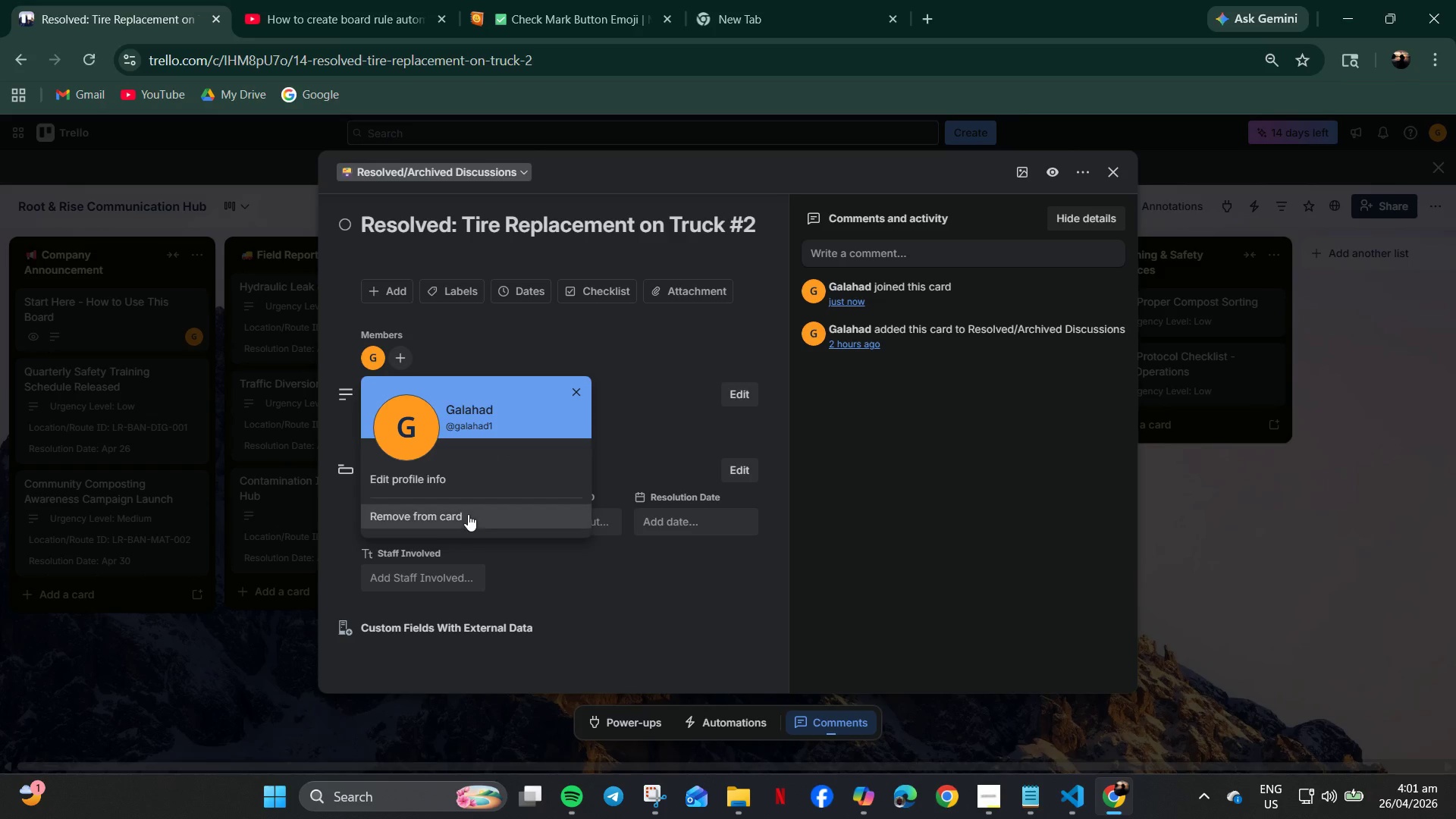 
left_click_drag(start_coordinate=[468, 514], to_coordinate=[639, 596])
 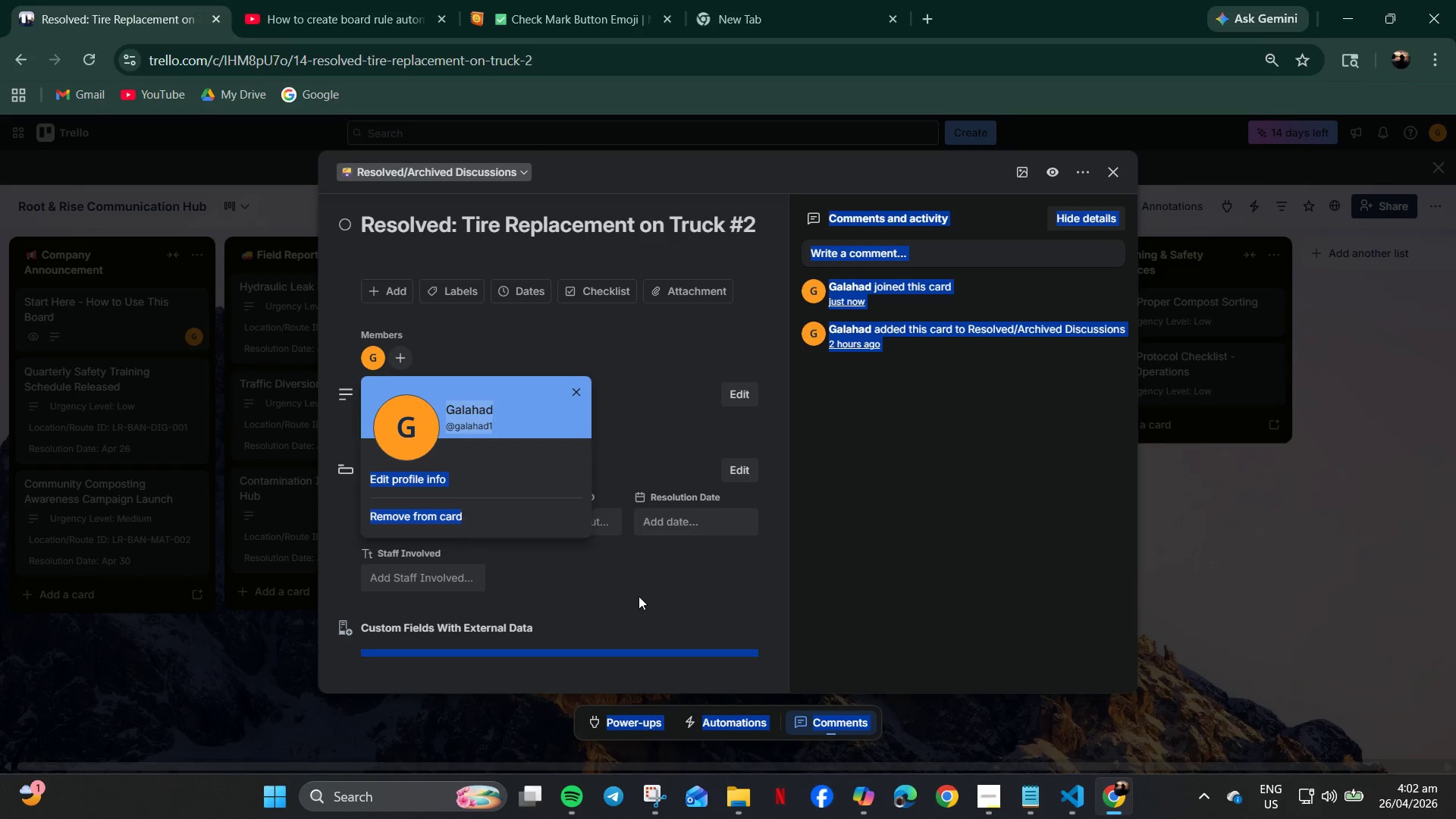 
left_click([639, 596])
 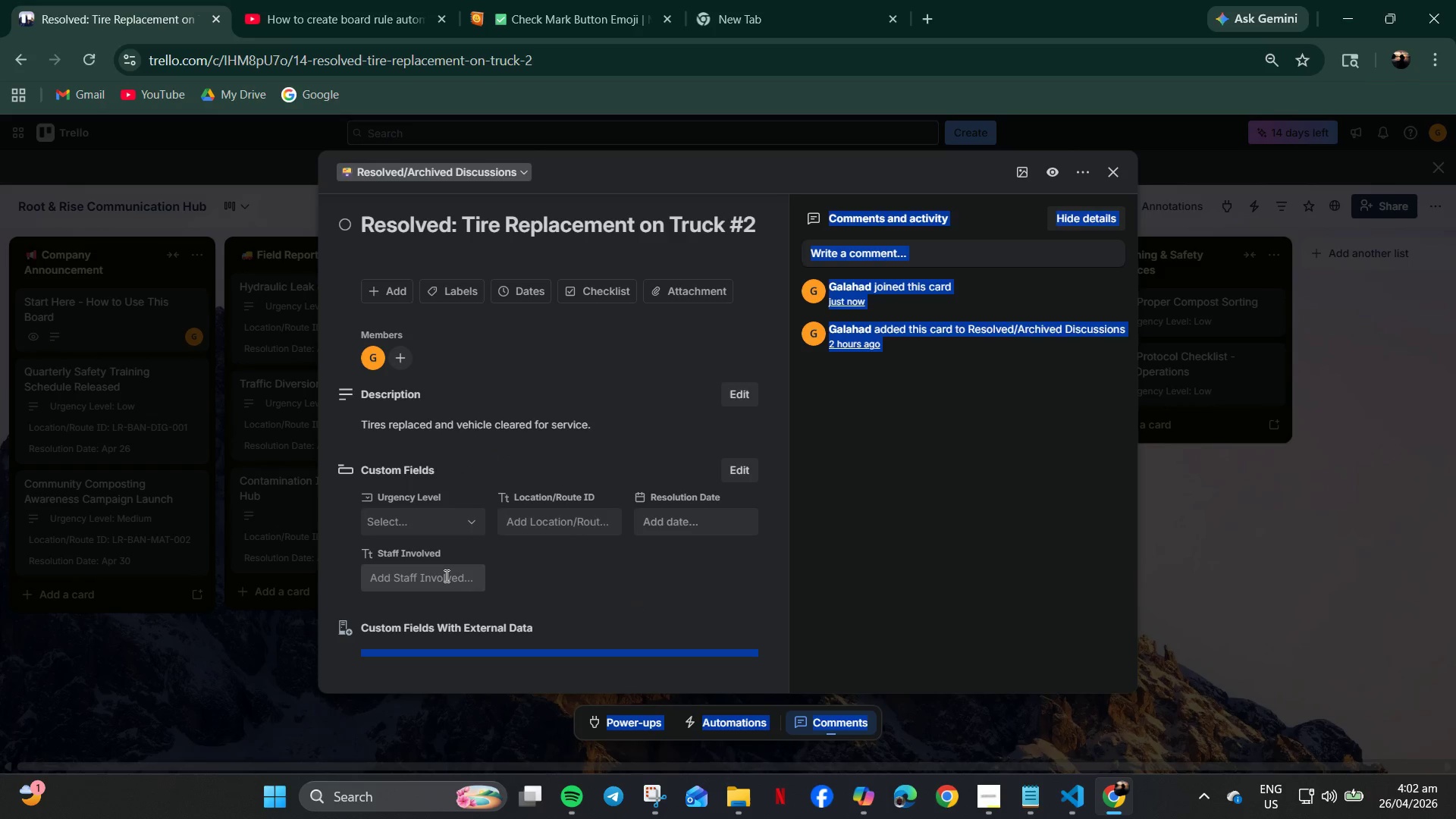 
left_click([444, 576])
 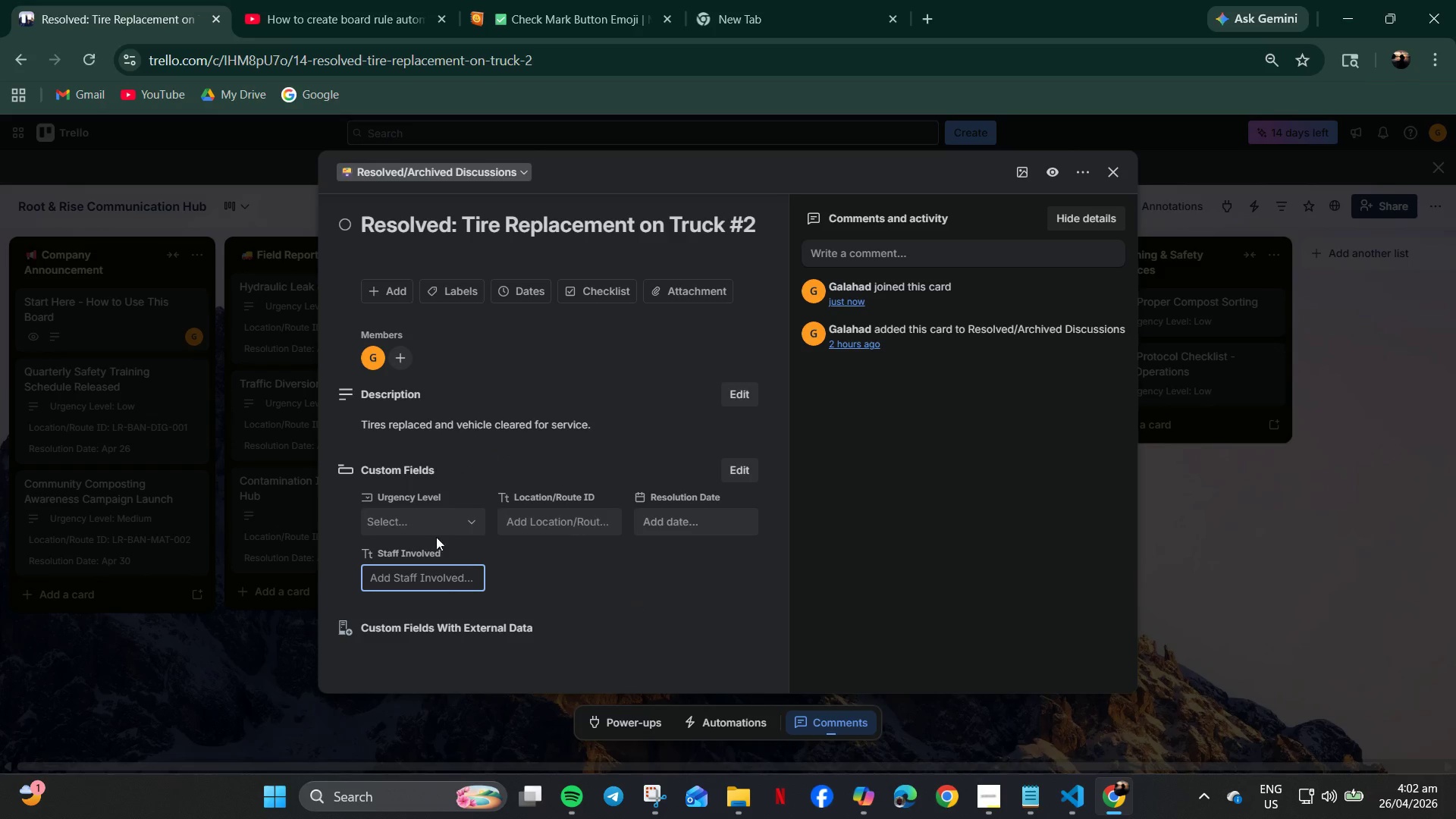 
left_click([432, 522])
 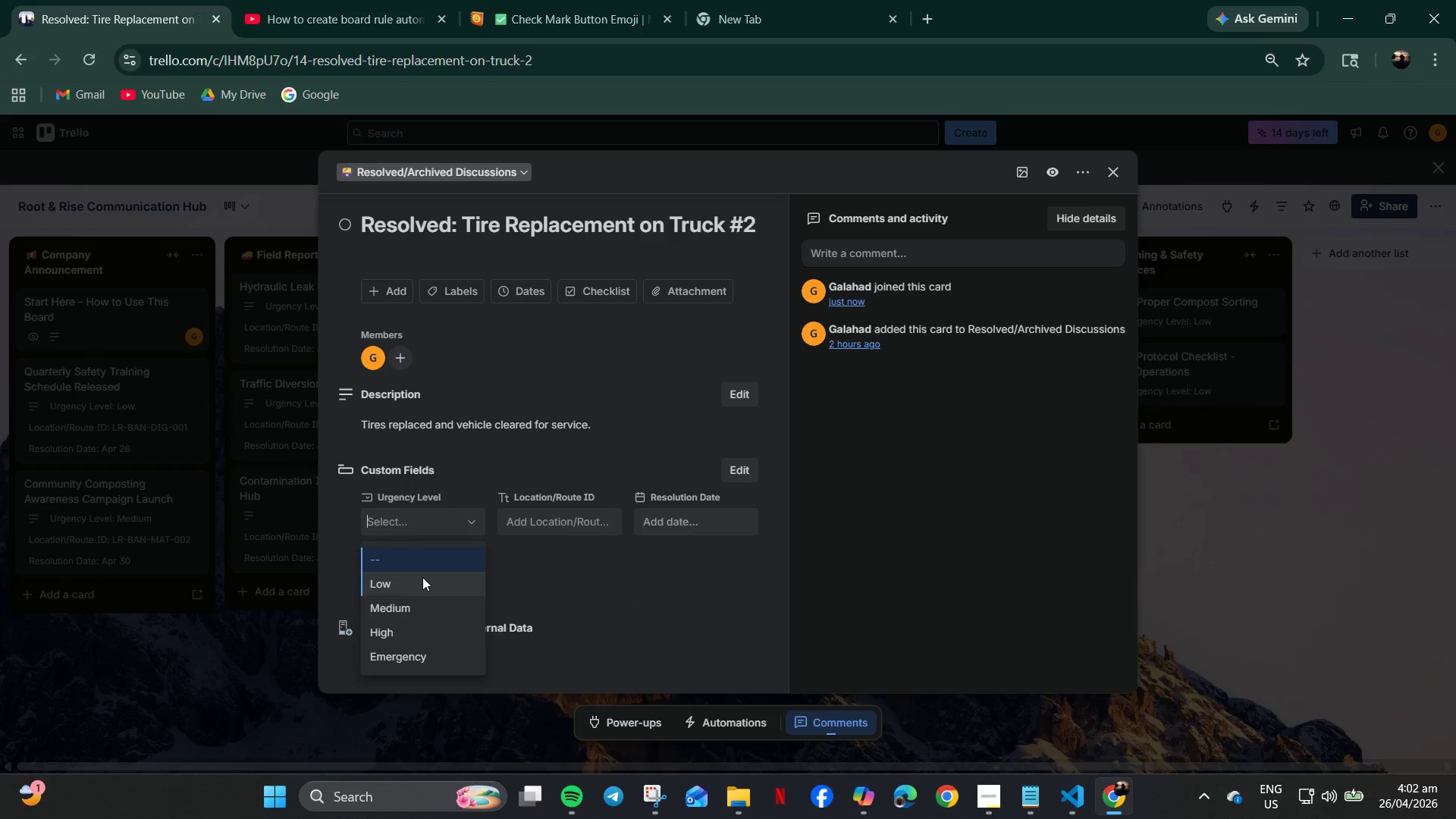 
left_click([566, 576])
 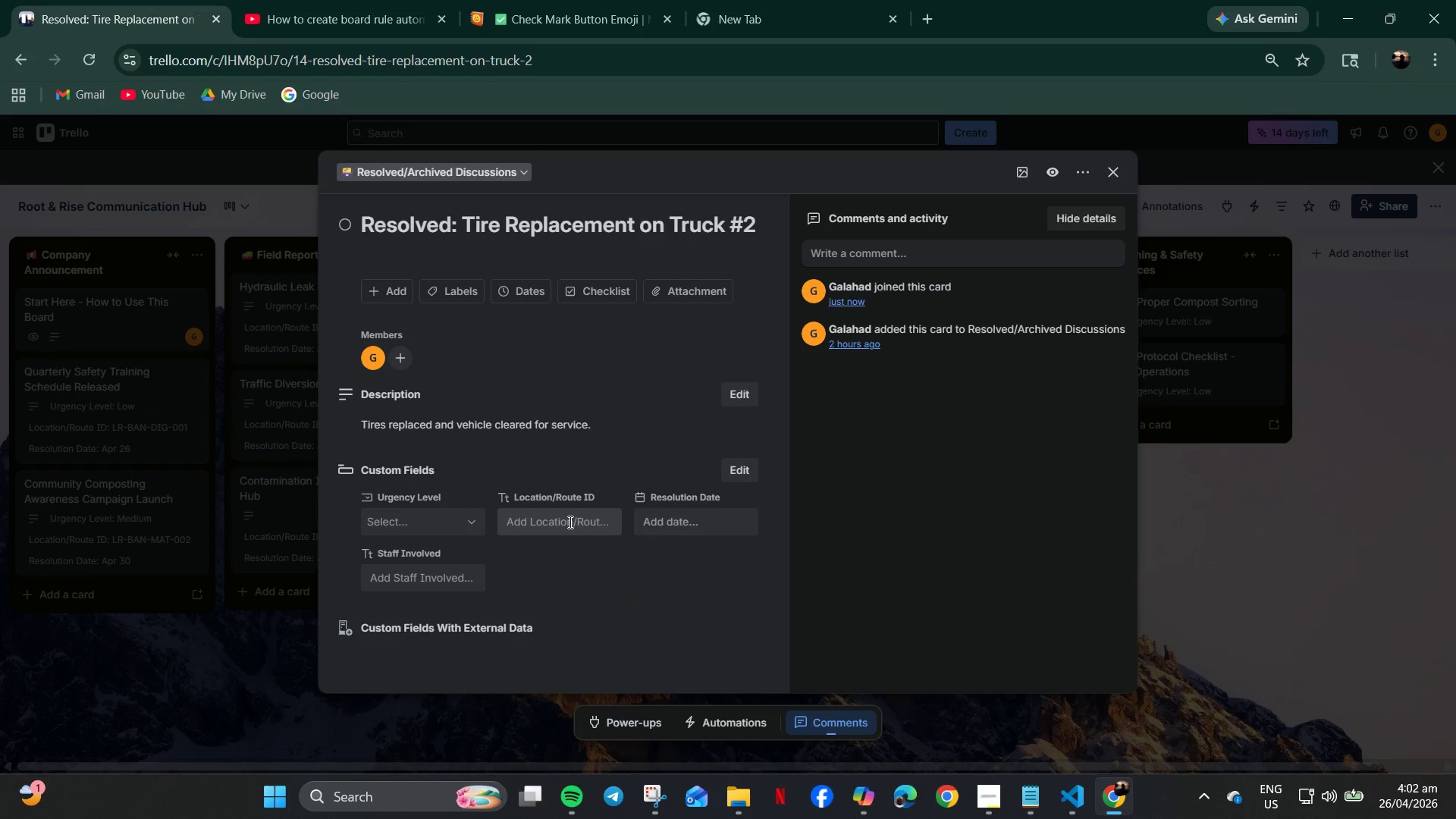 
left_click([569, 522])
 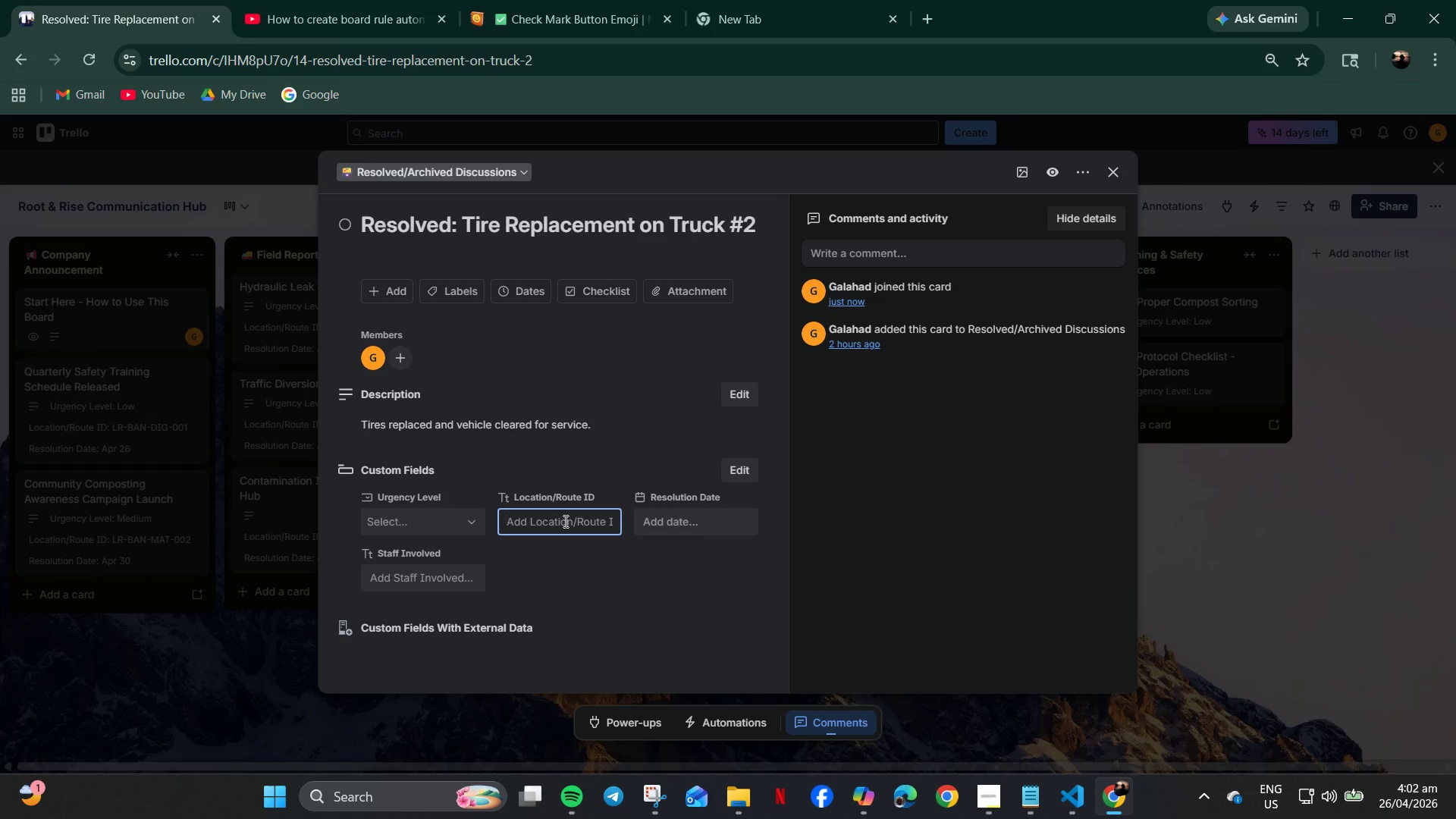 
wait(8.69)
 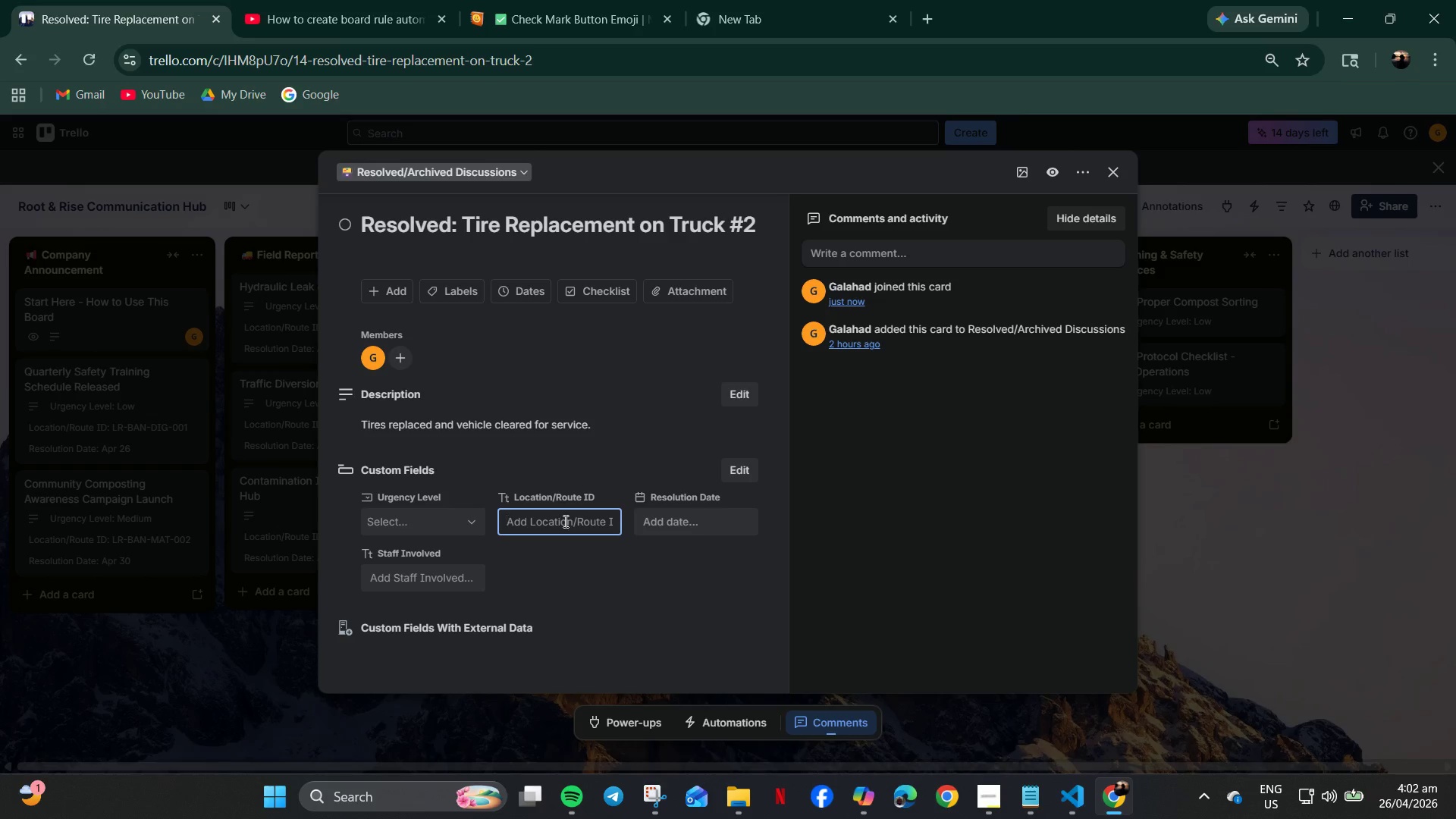 
left_click([1125, 174])
 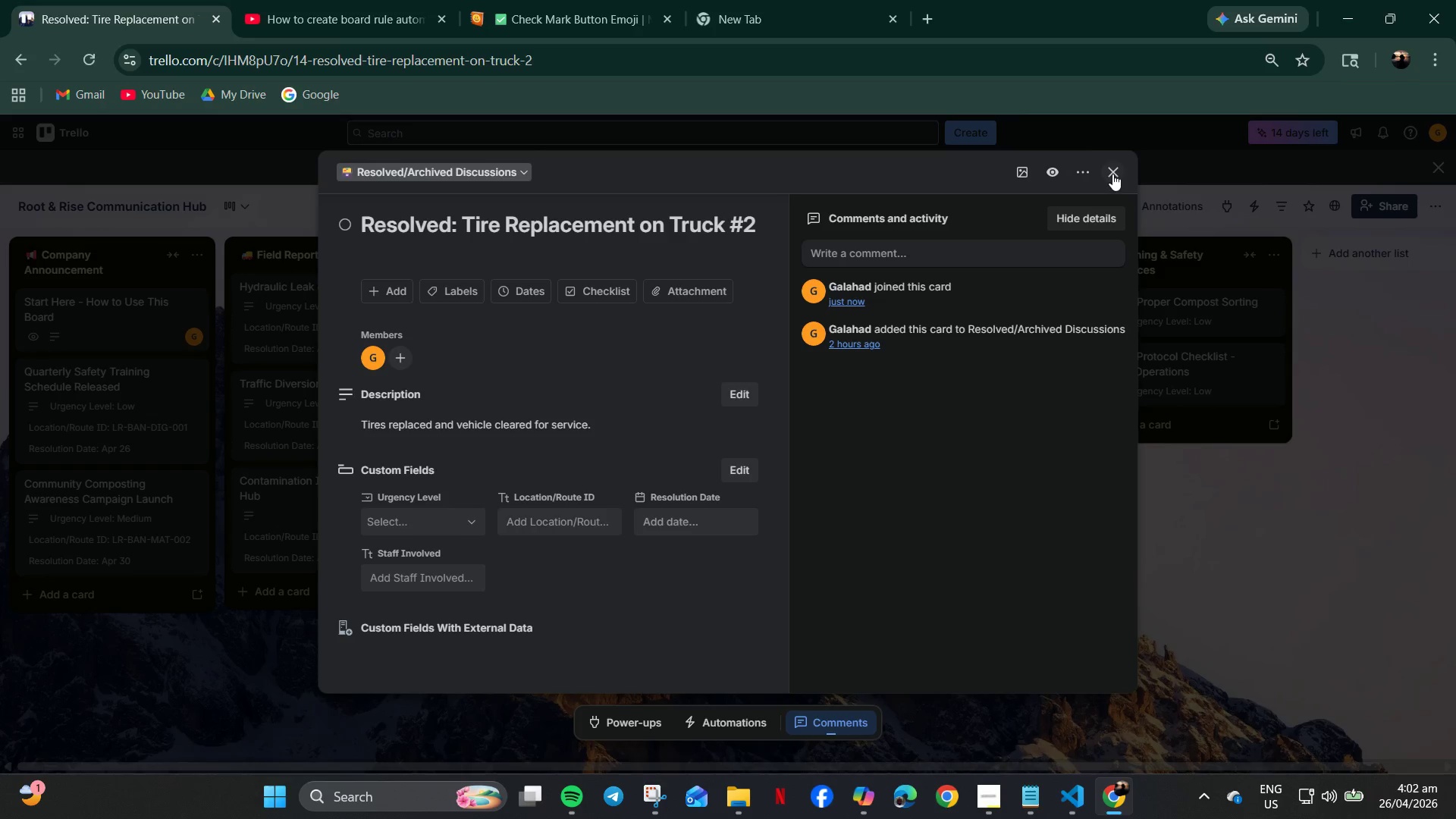 
left_click([1112, 174])
 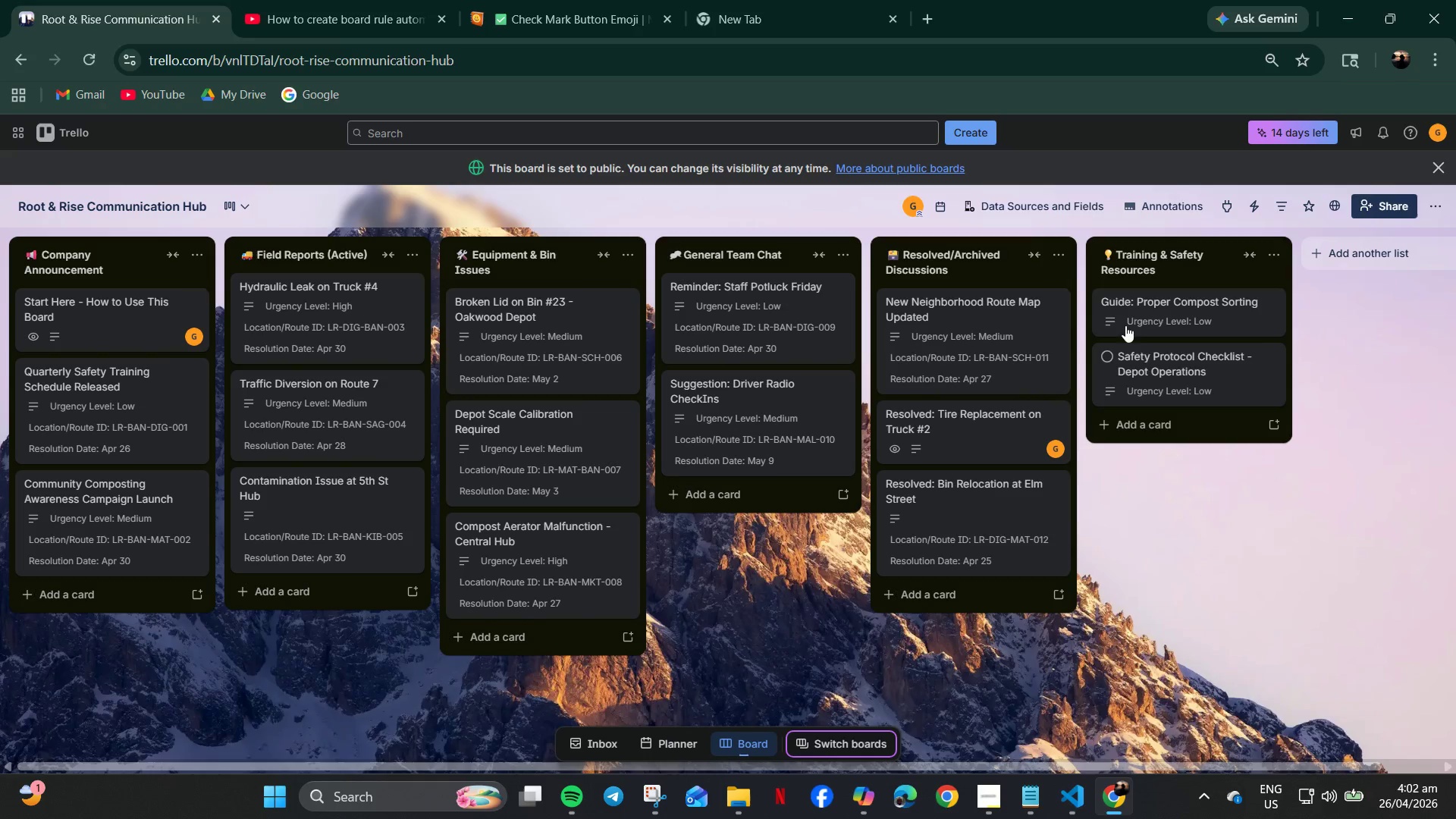 
left_click([1135, 293])
 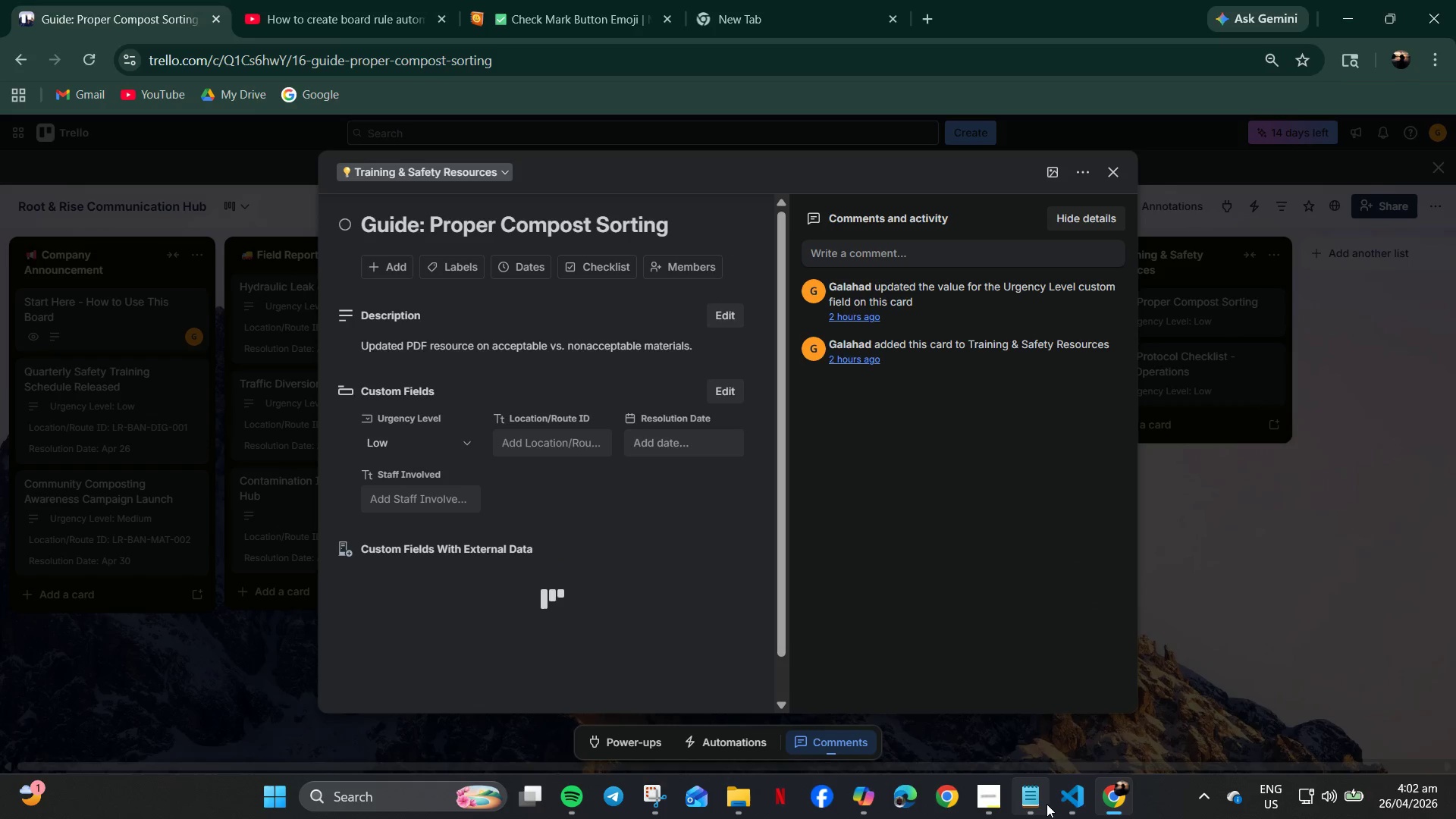 
left_click([1036, 801])
 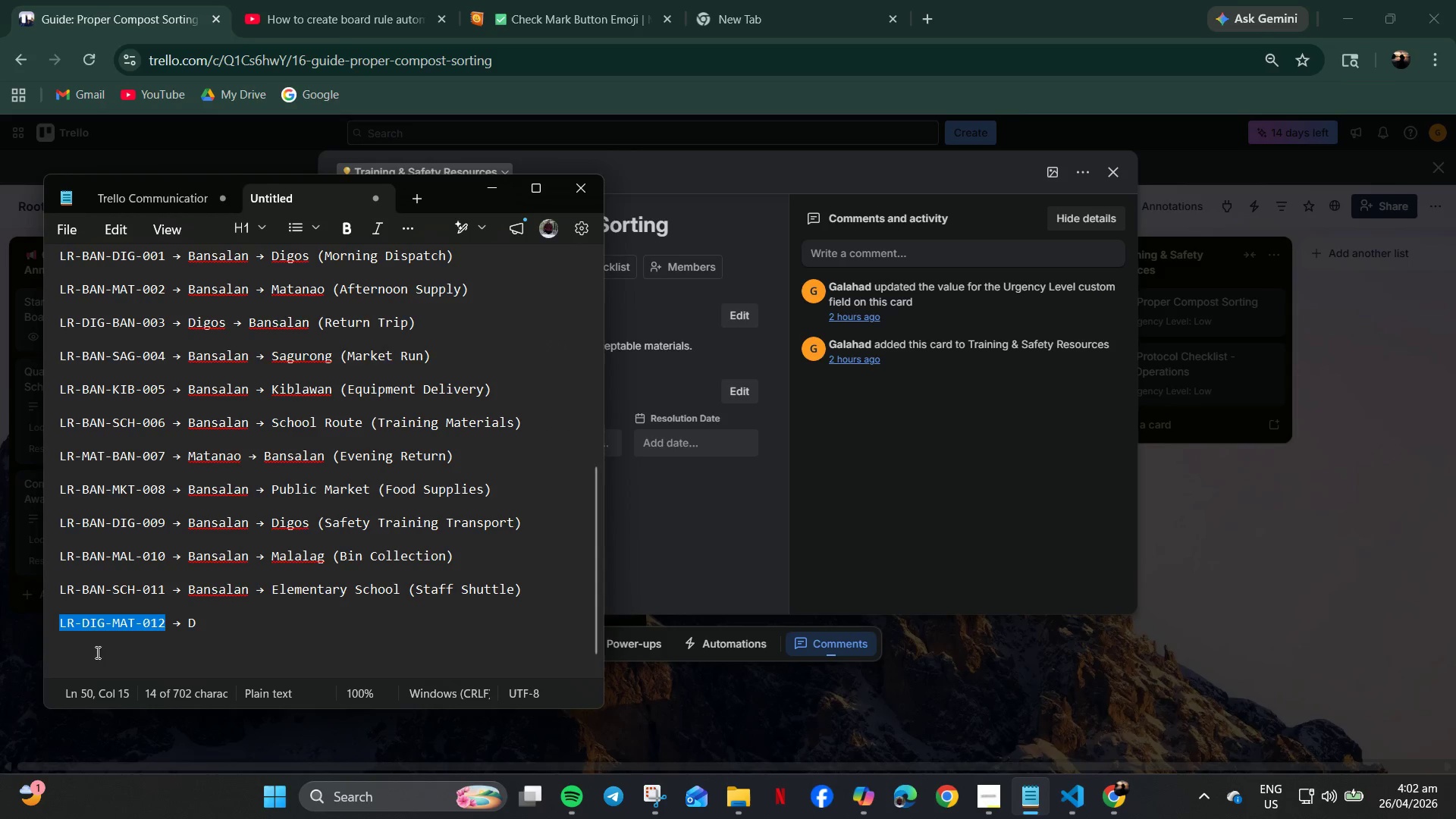 
left_click([82, 653])
 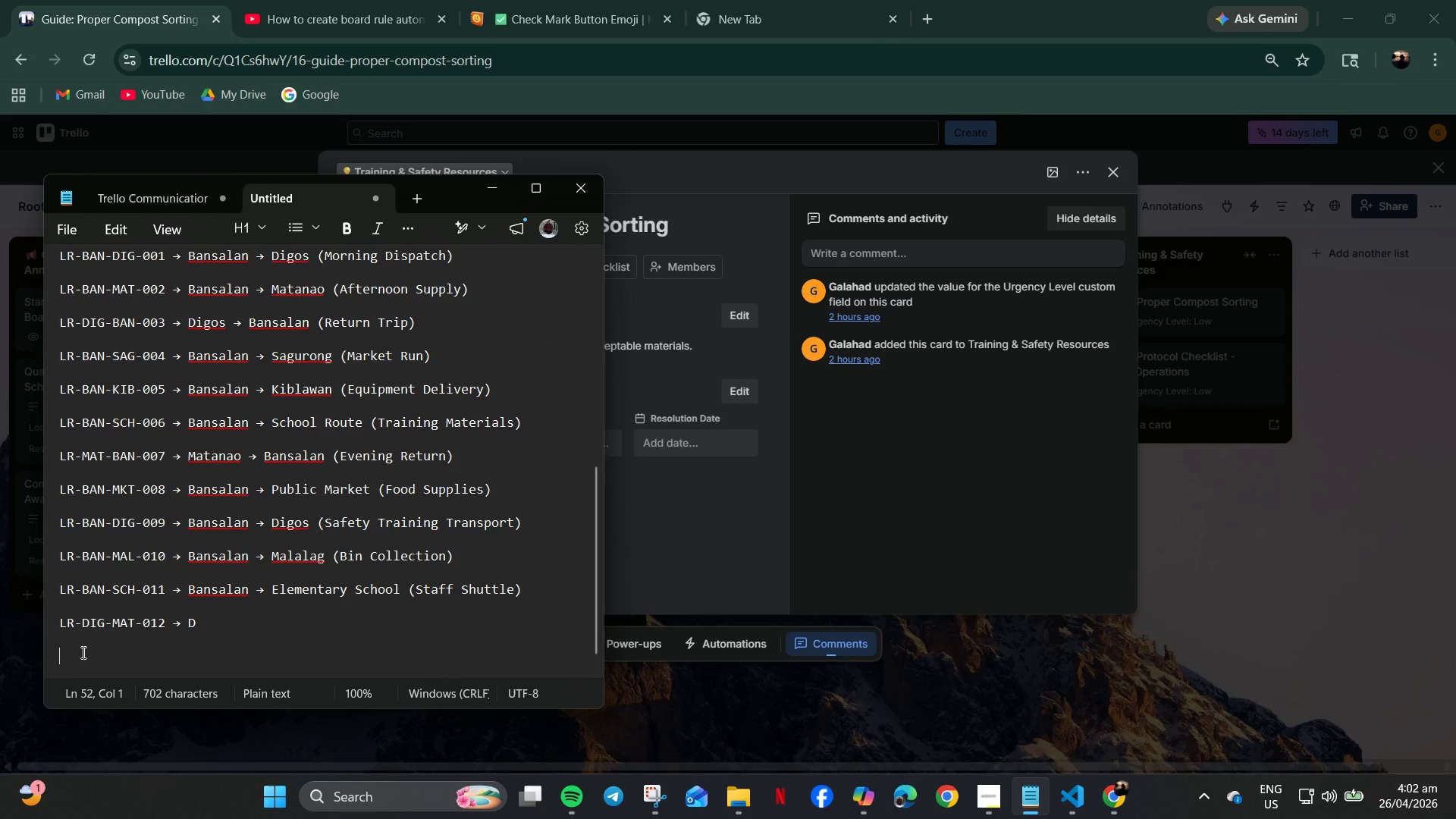 
key(Control+V)
 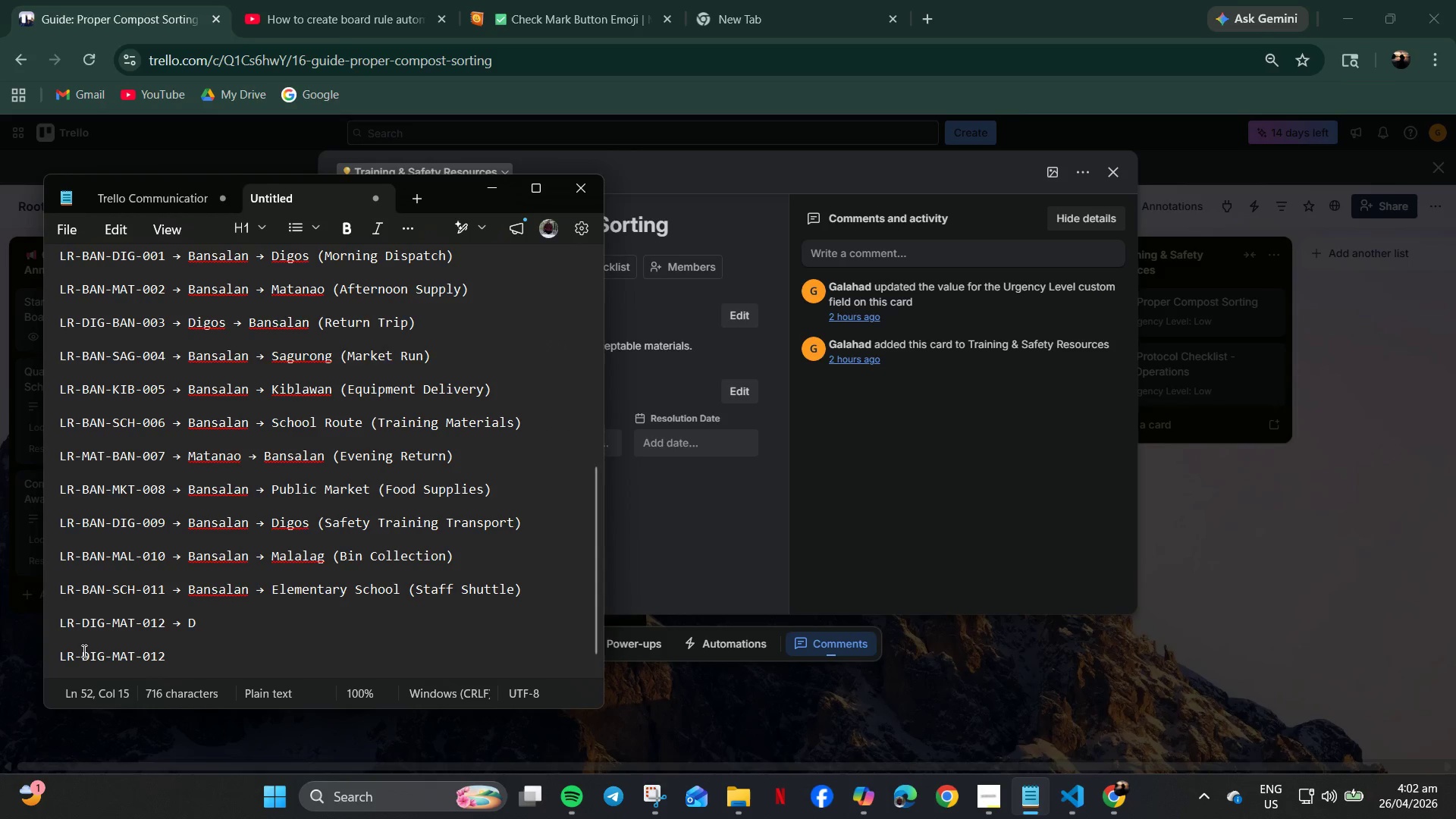 
key(Backspace)
 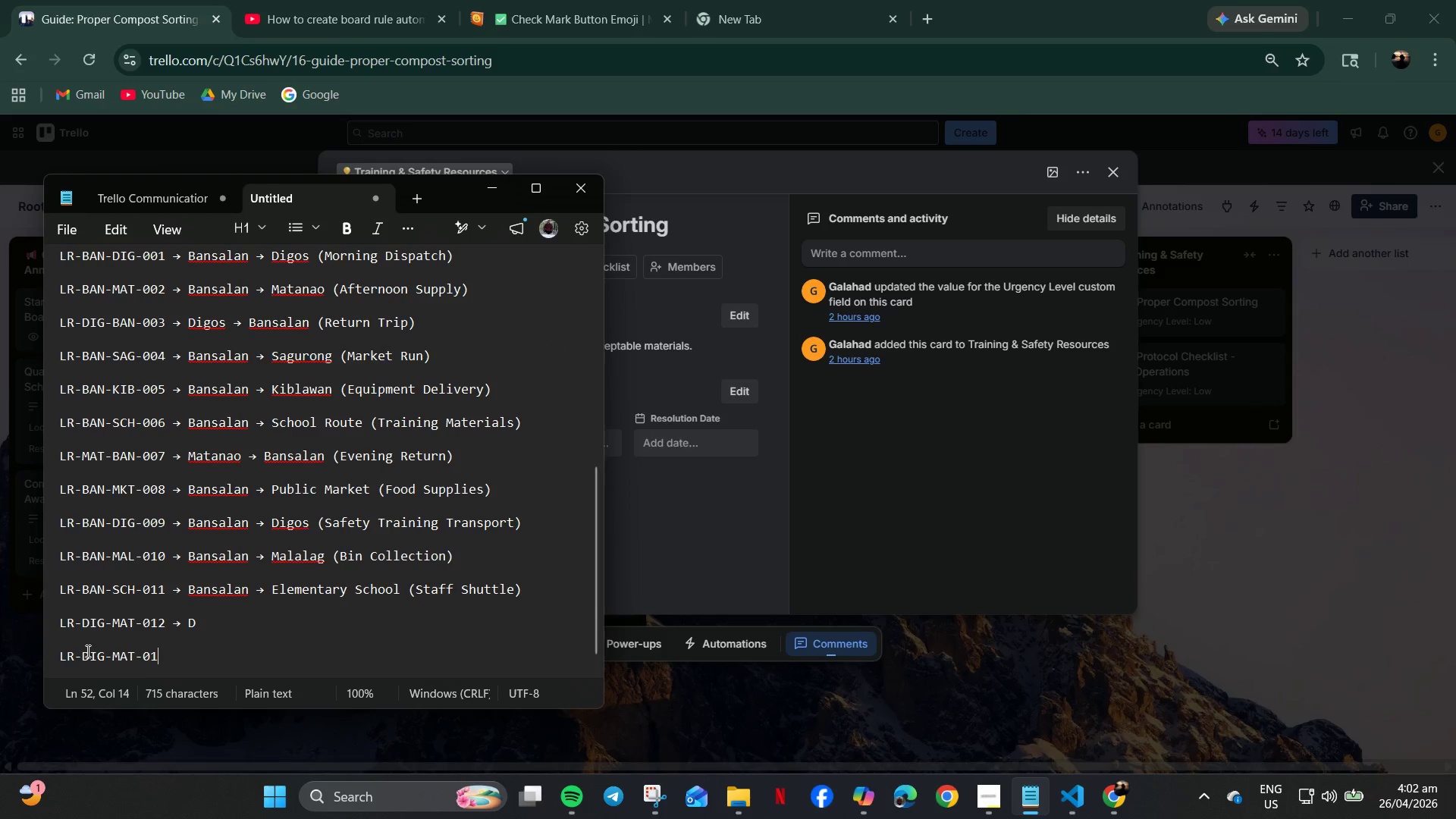 
key(Numpad3)
 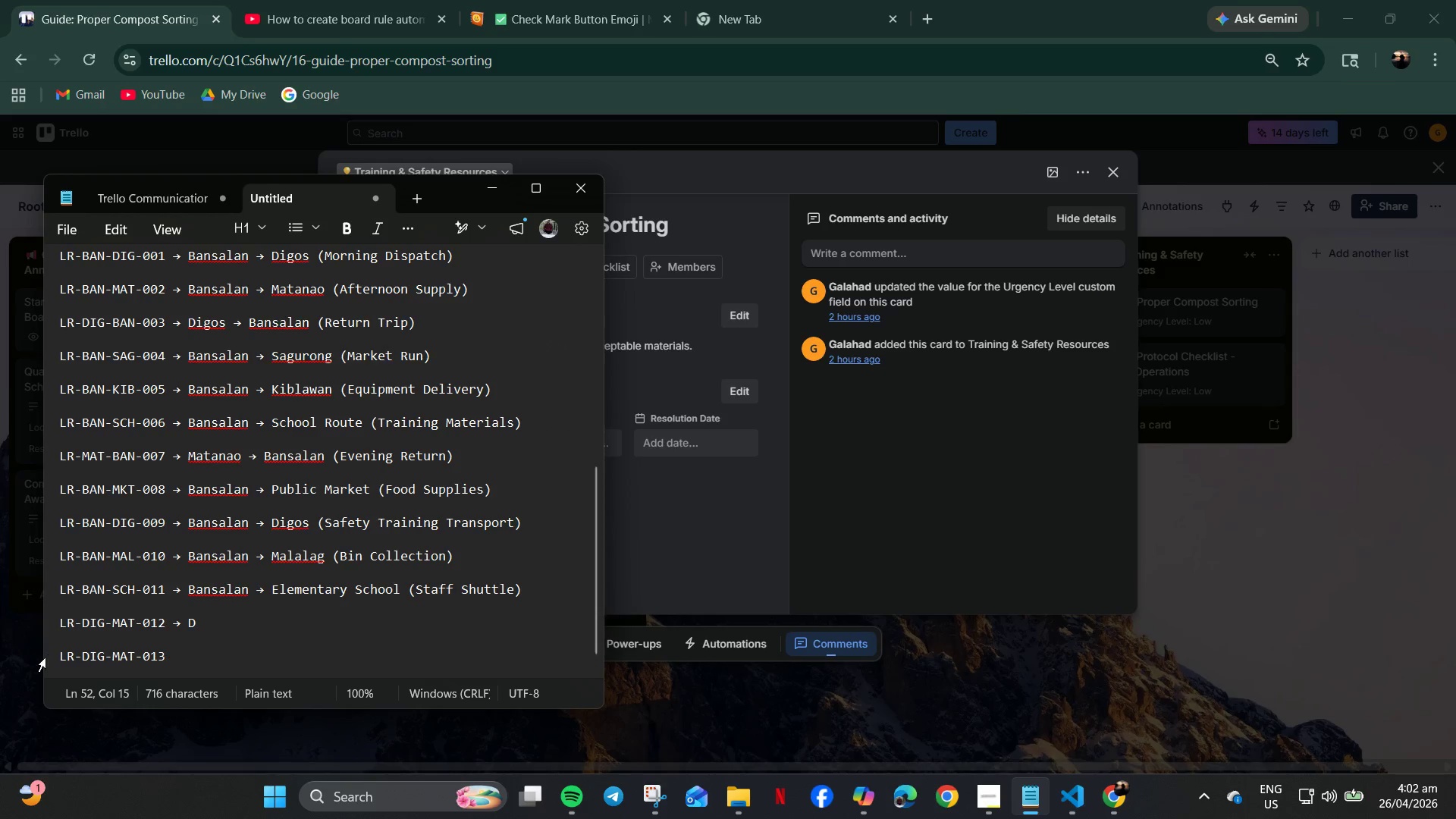 
double_click([51, 657])
 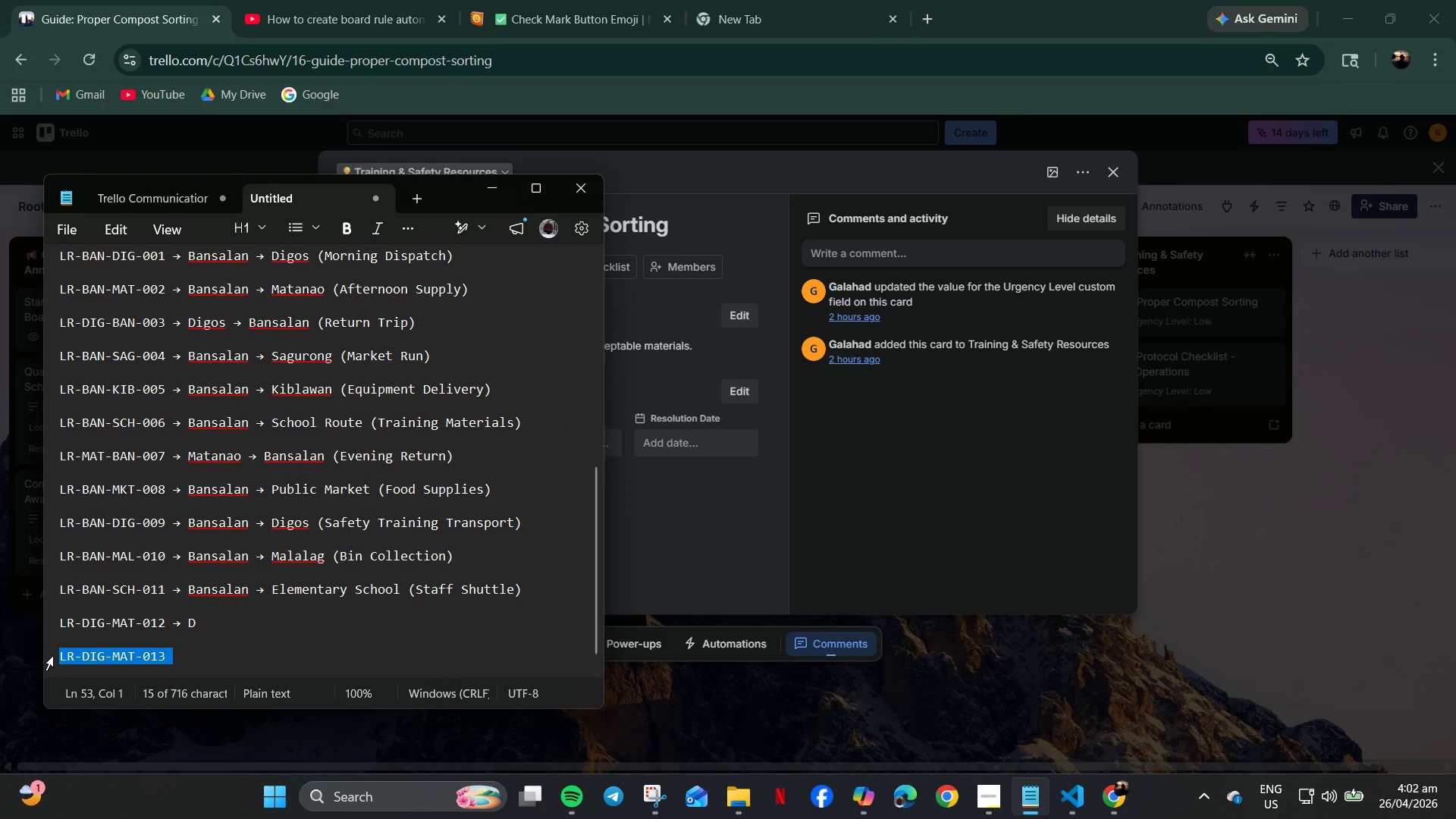 
key(Control+C)
 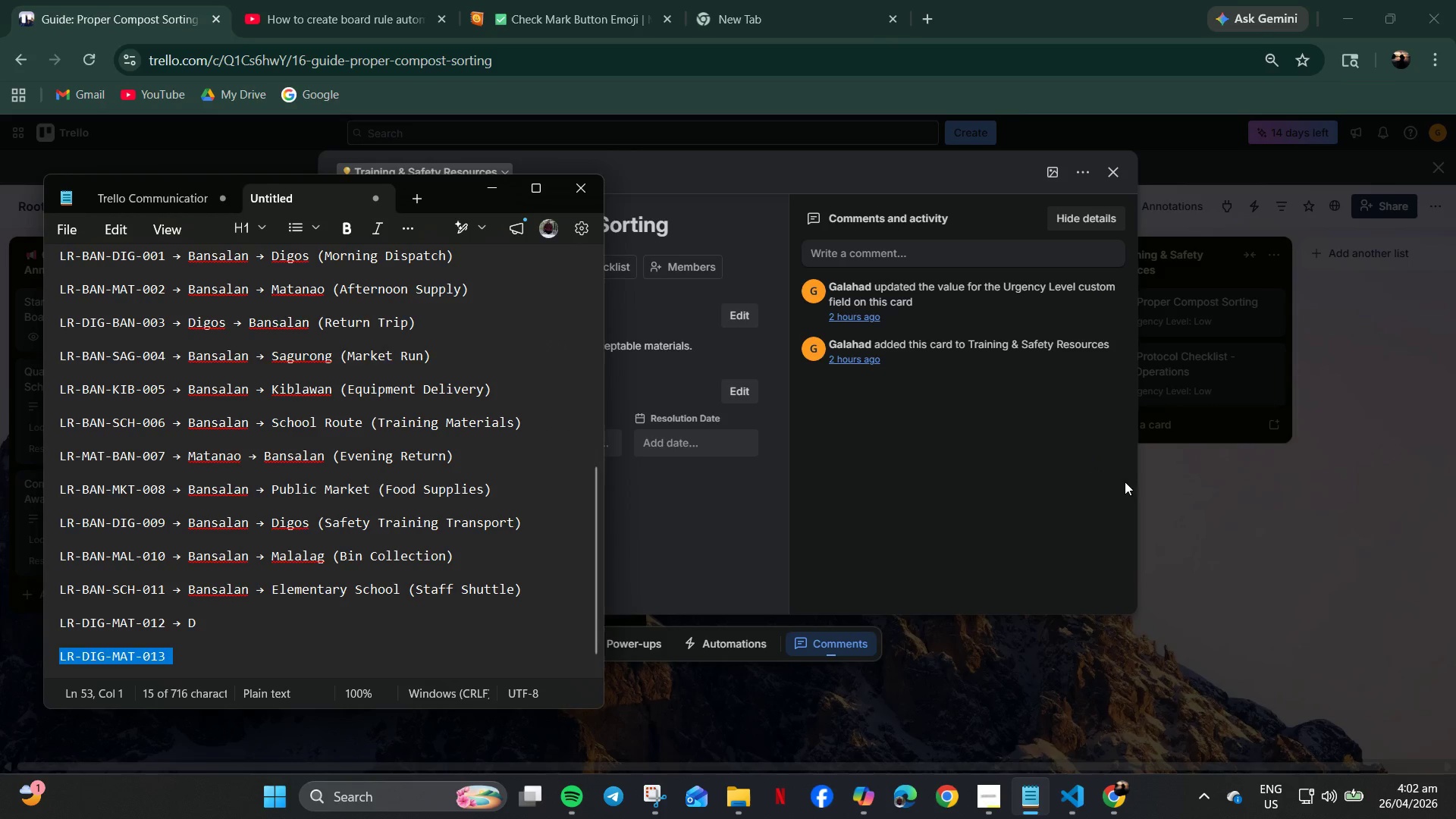 
left_click([1173, 479])
 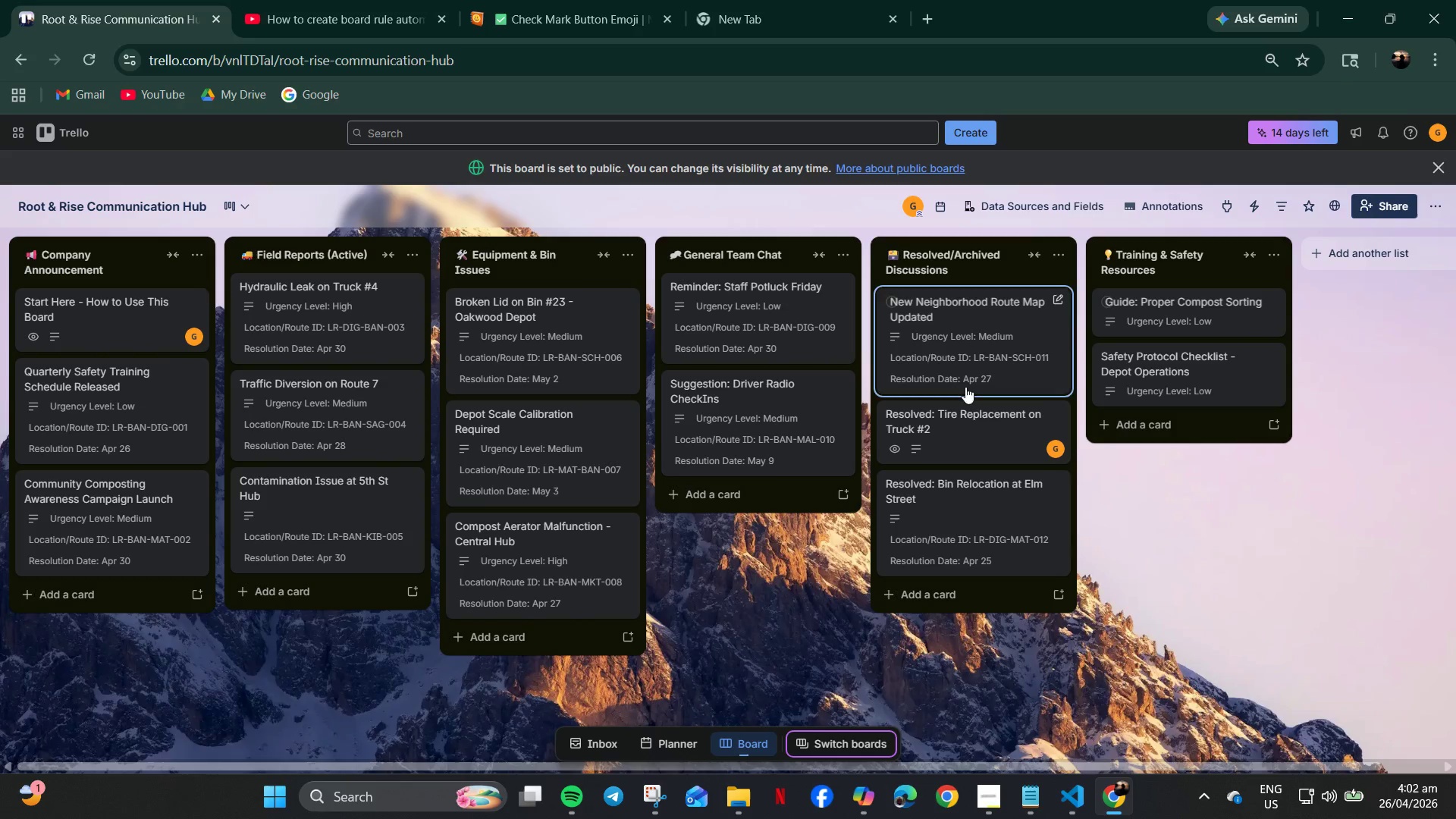 
left_click([950, 413])
 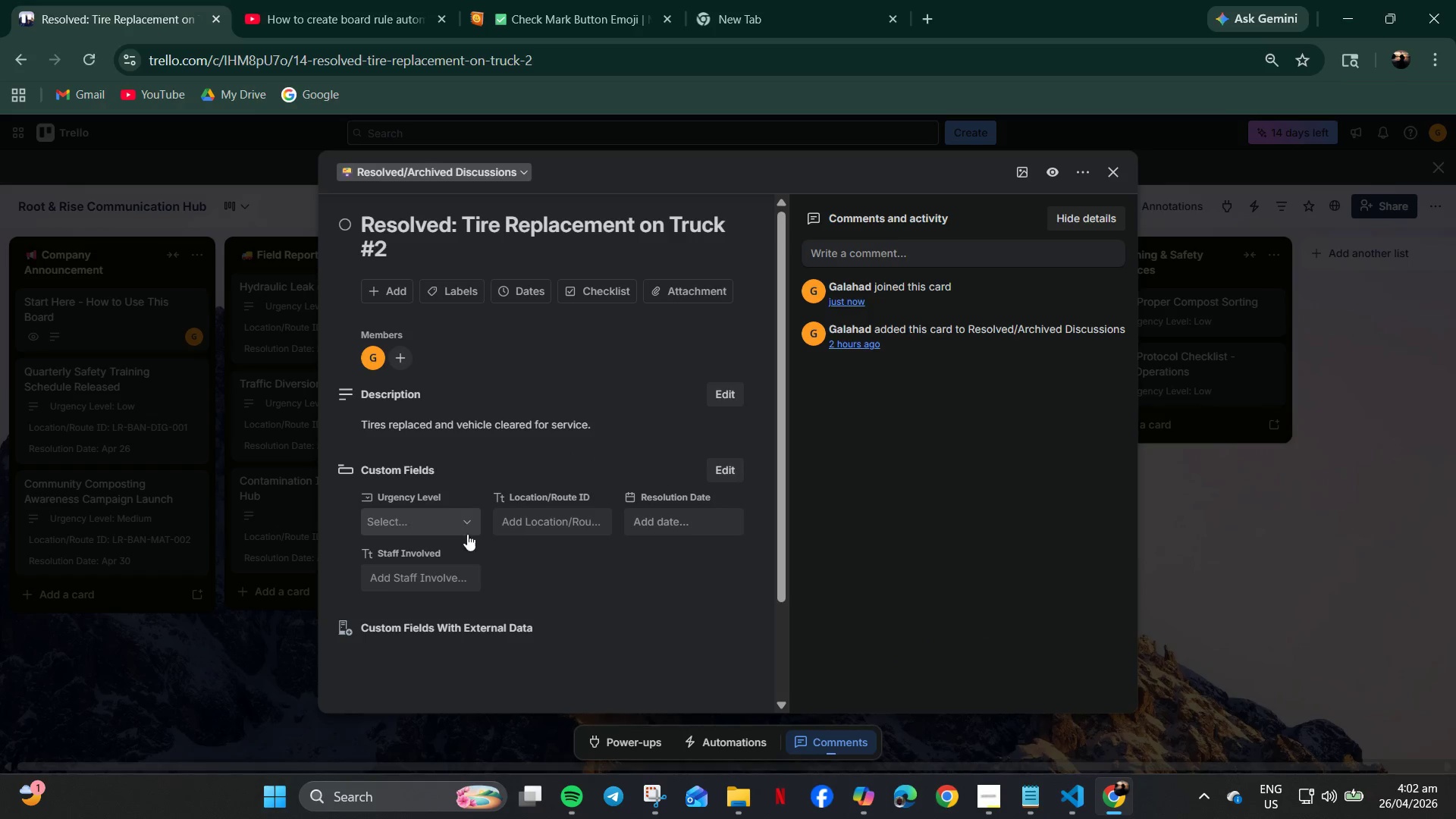 
key(Control+V)
 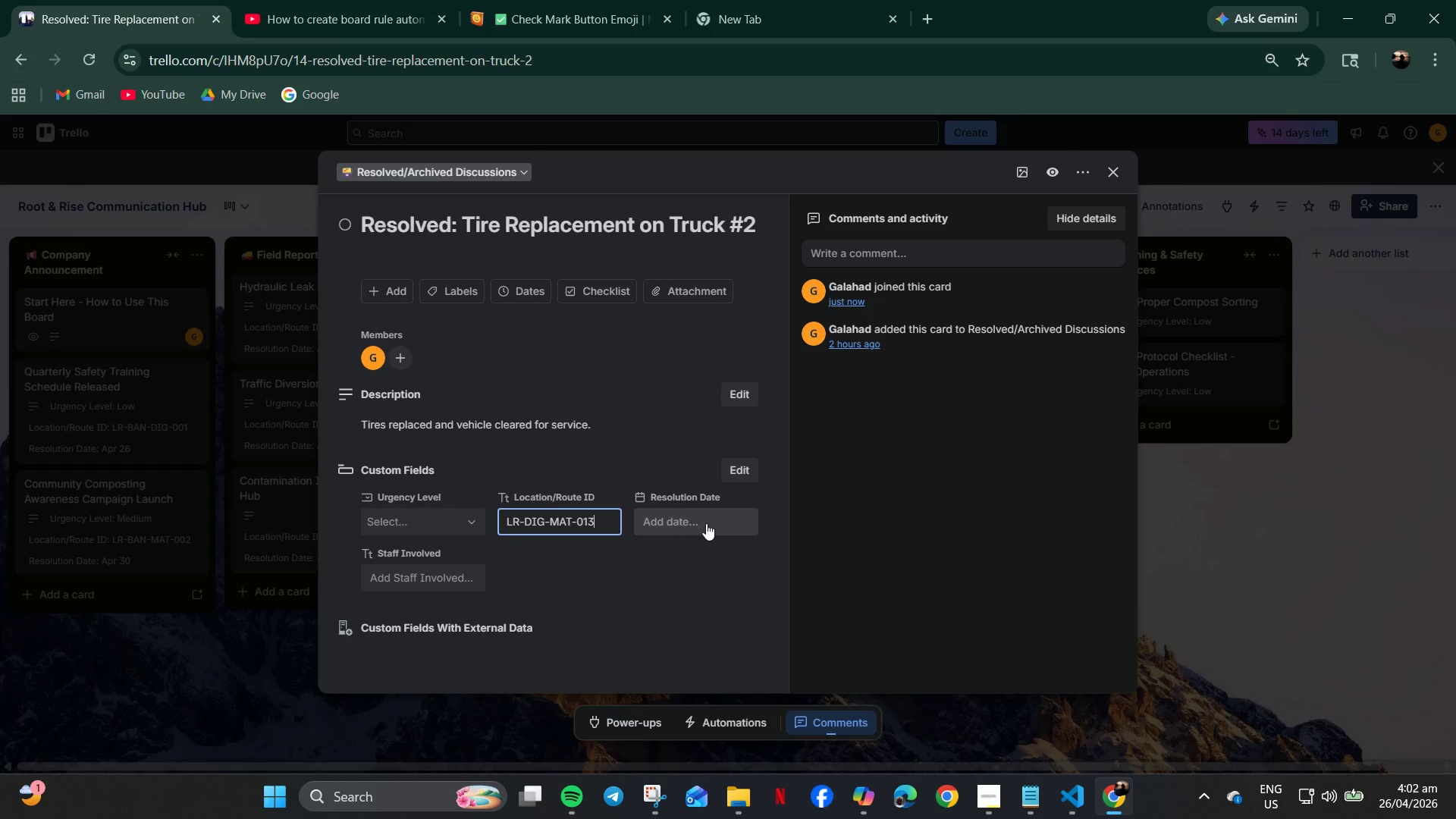 
left_click([706, 523])
 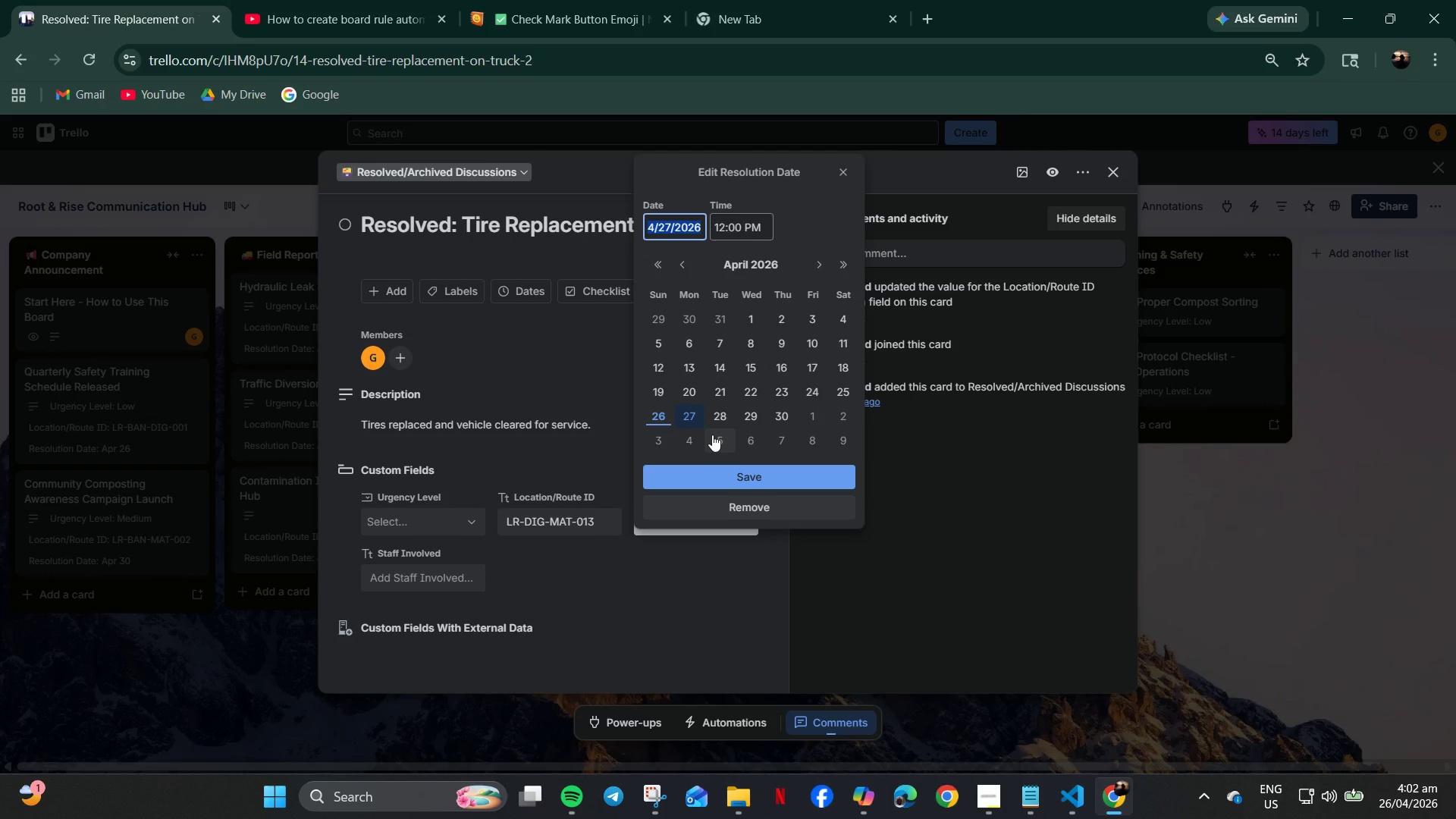 
wait(6.05)
 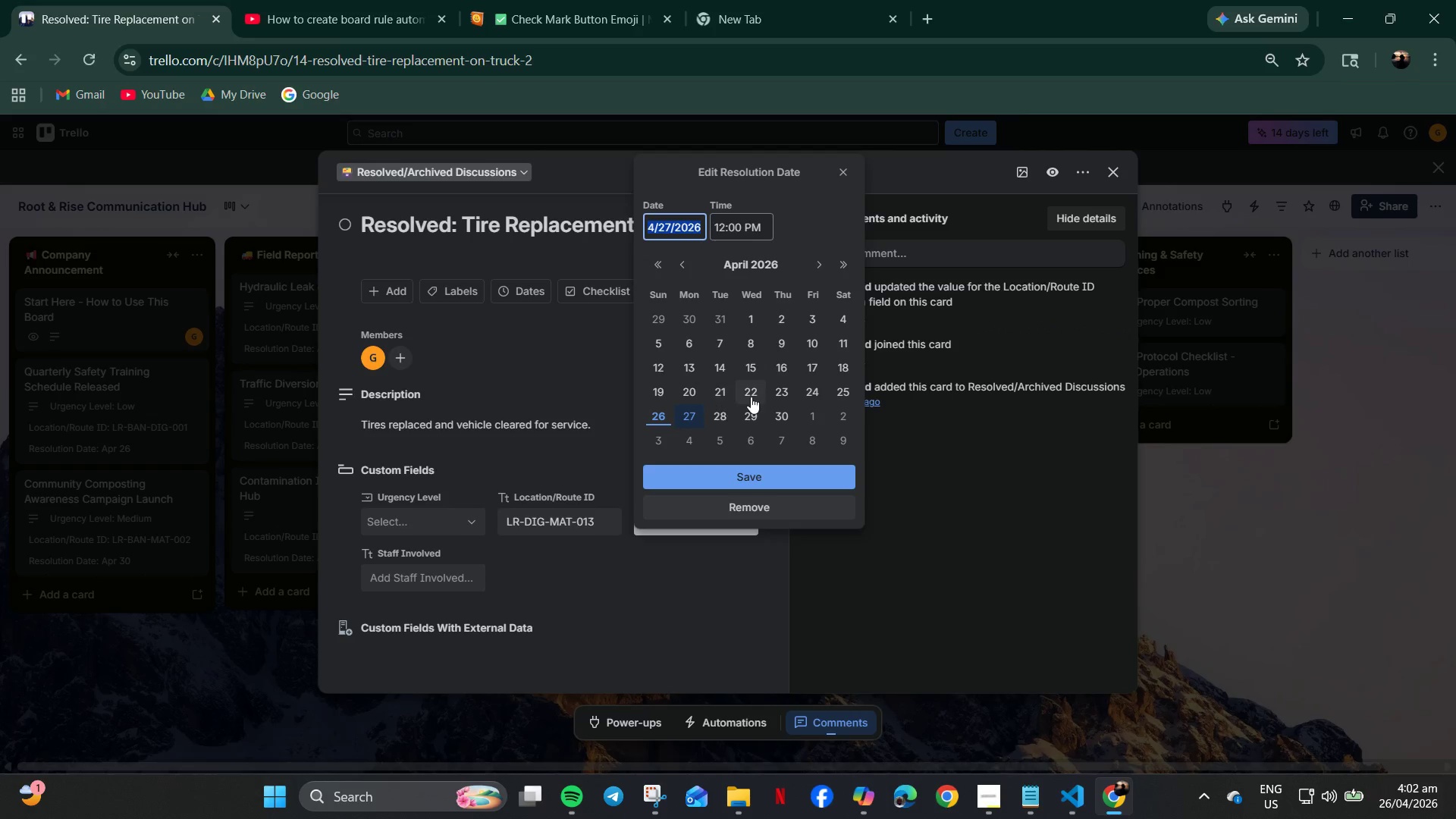 
left_click([691, 417])
 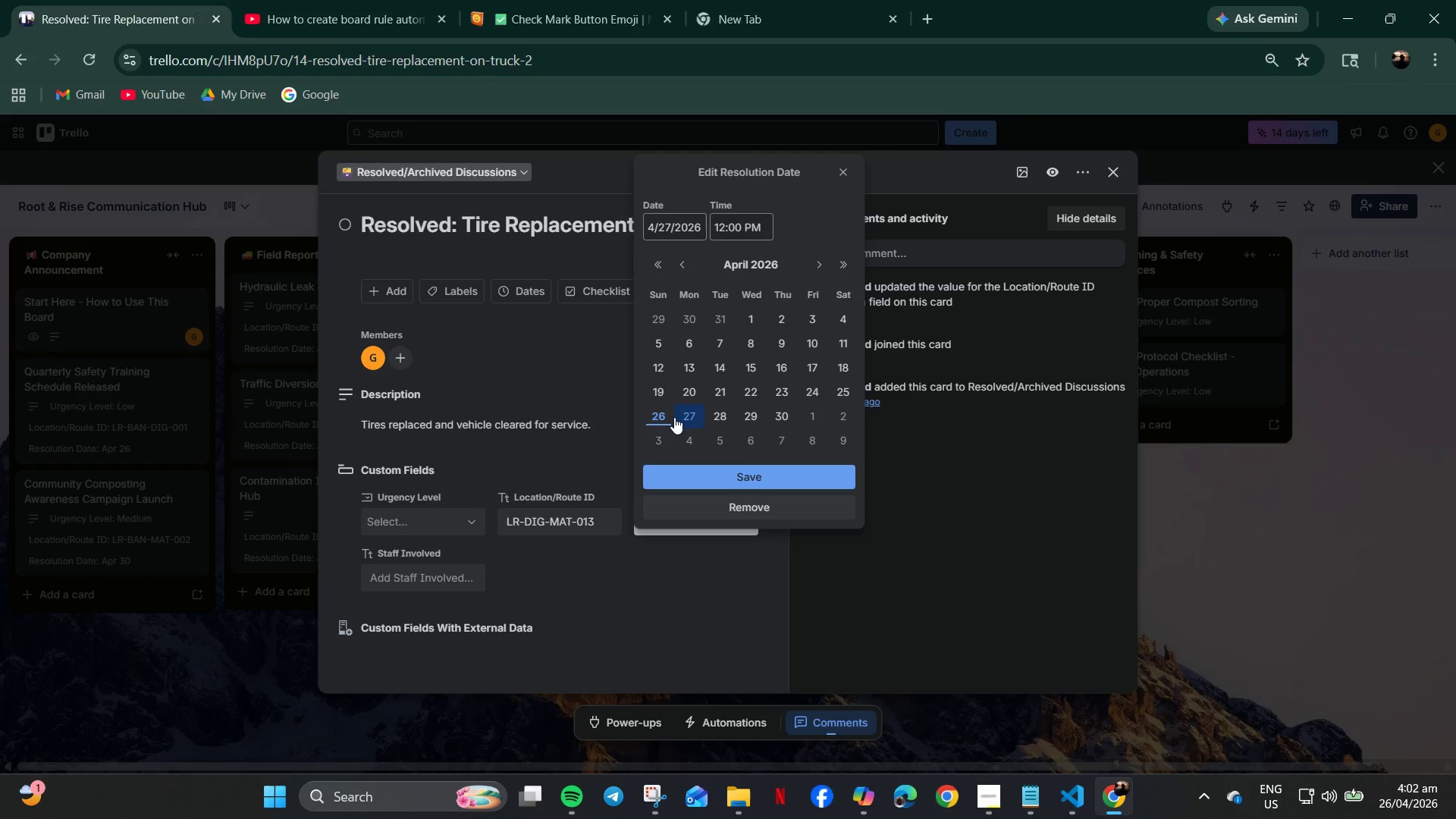 
left_click([669, 417])
 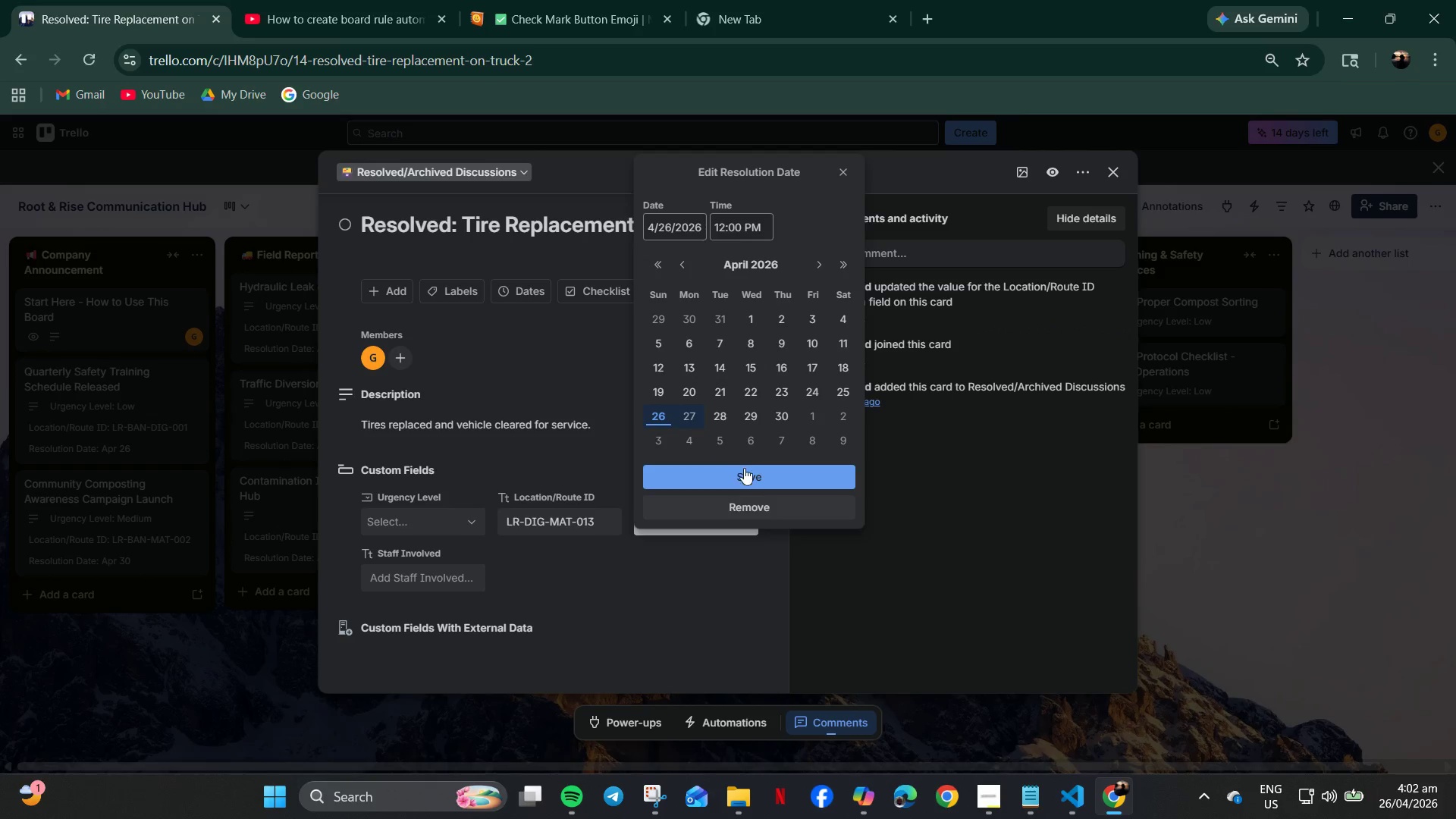 
left_click([761, 480])
 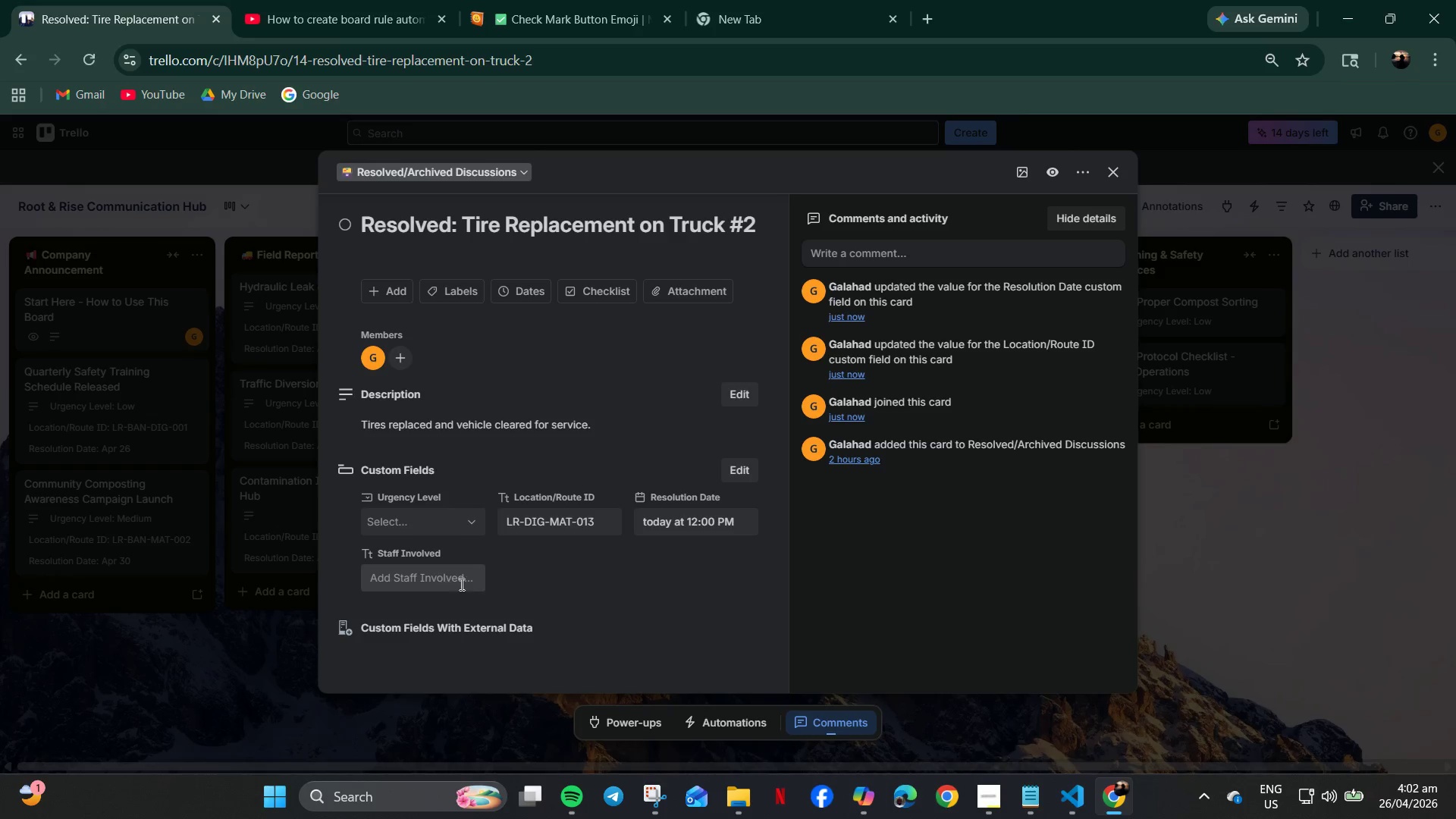 
left_click([1114, 173])
 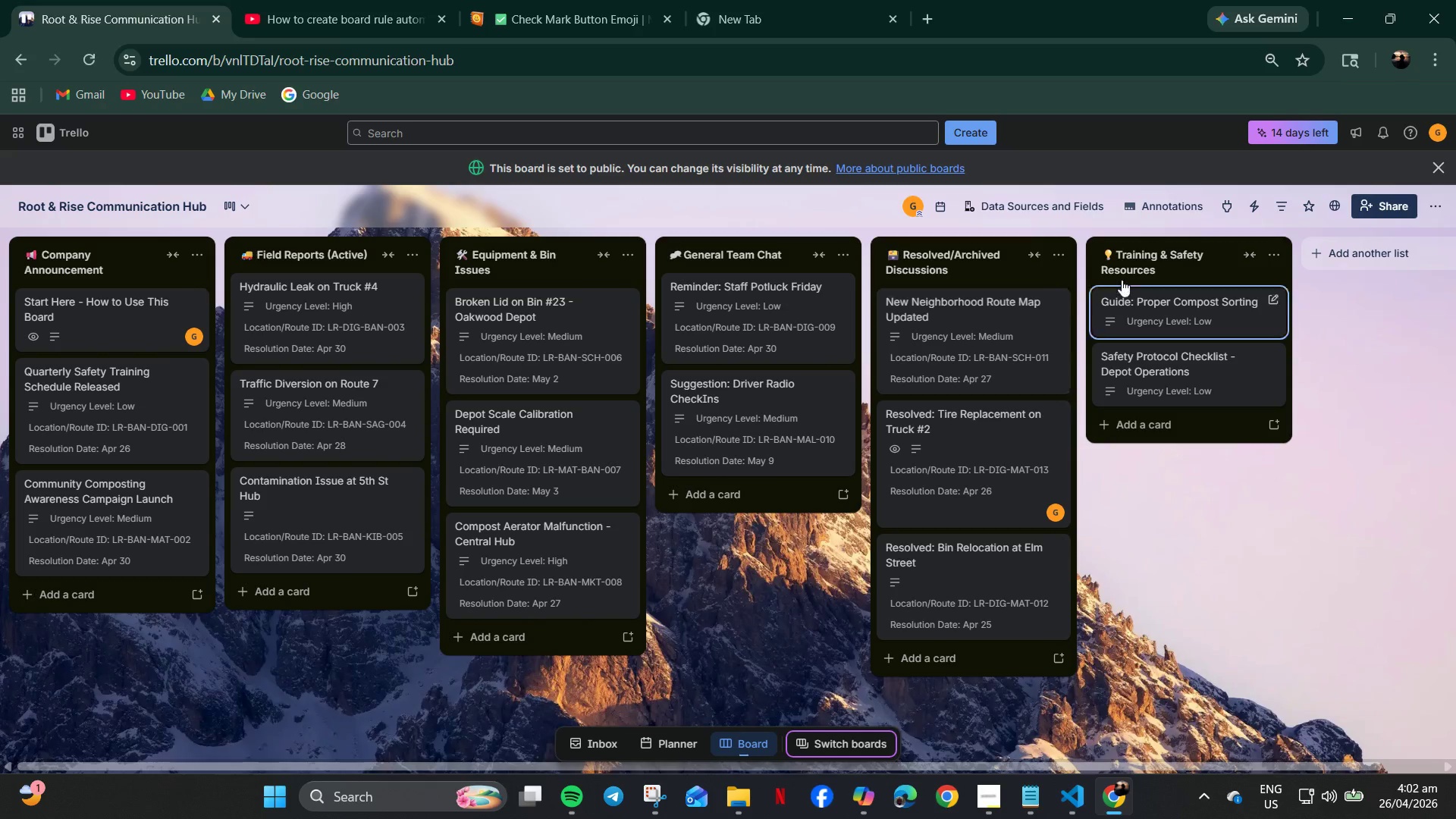 
left_click([1166, 327])
 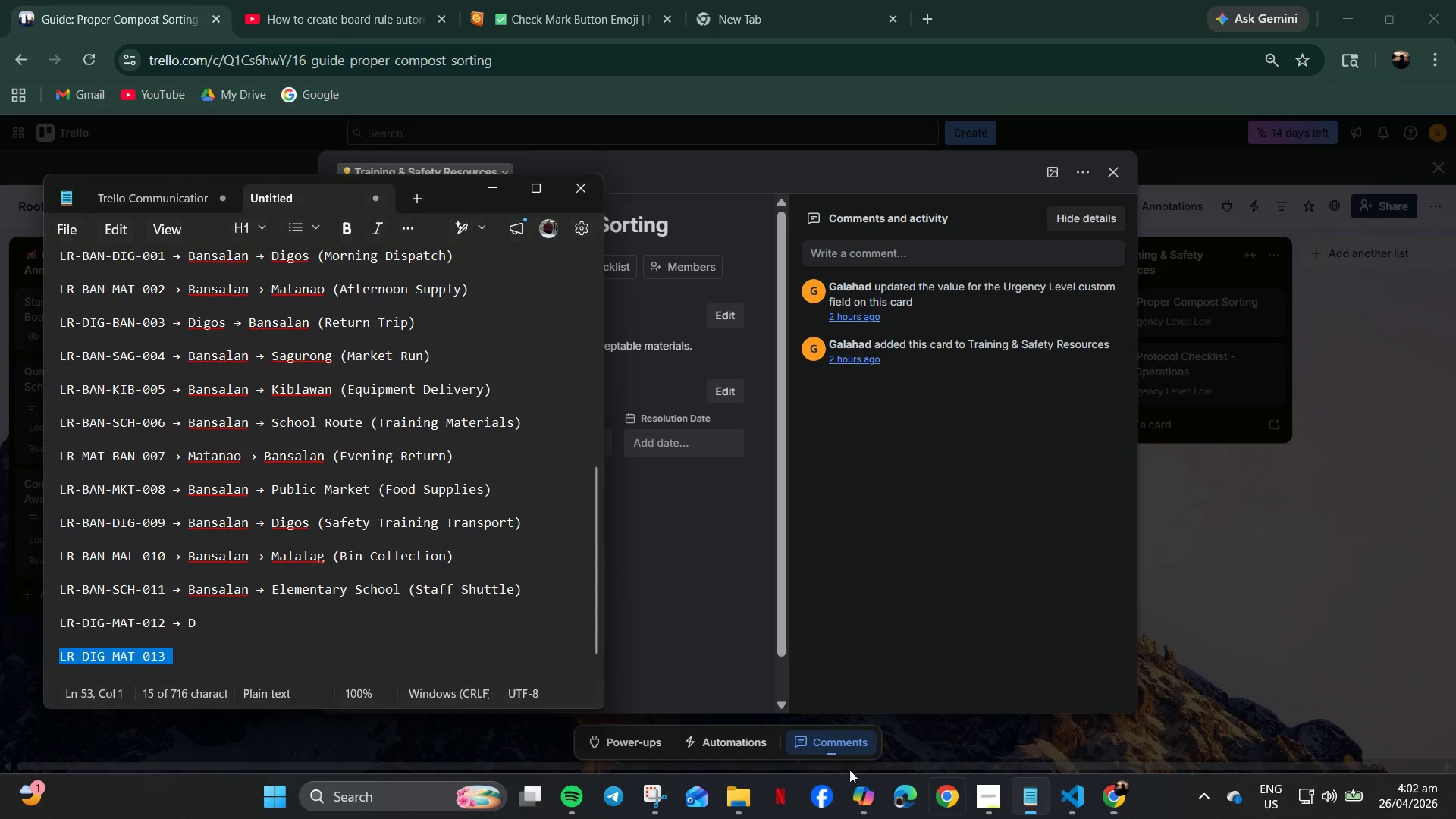 
left_click([237, 650])
 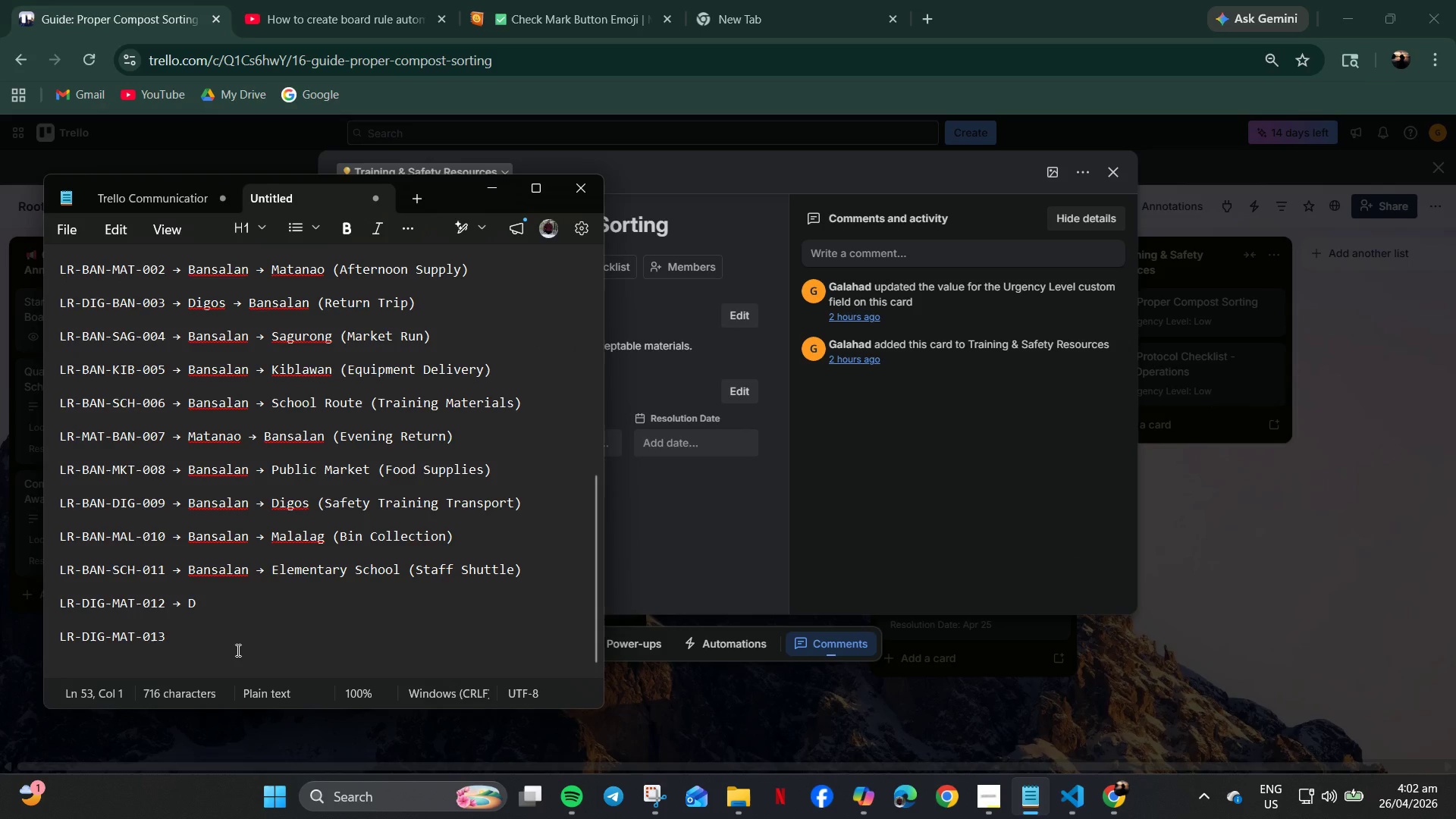 
hold_key(key=ArrowRight, duration=0.58)
 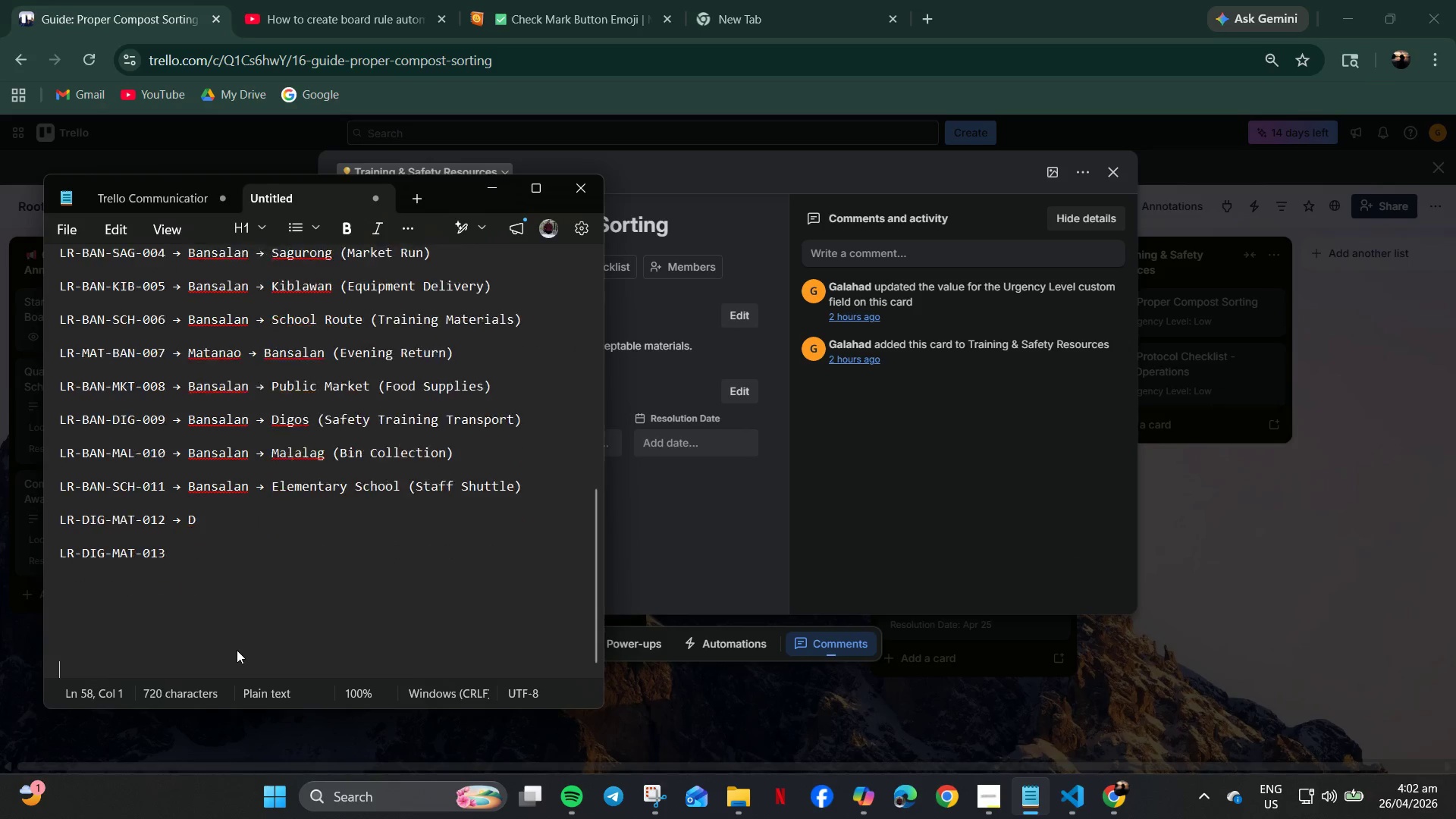 
hold_key(key=Enter, duration=1.12)
 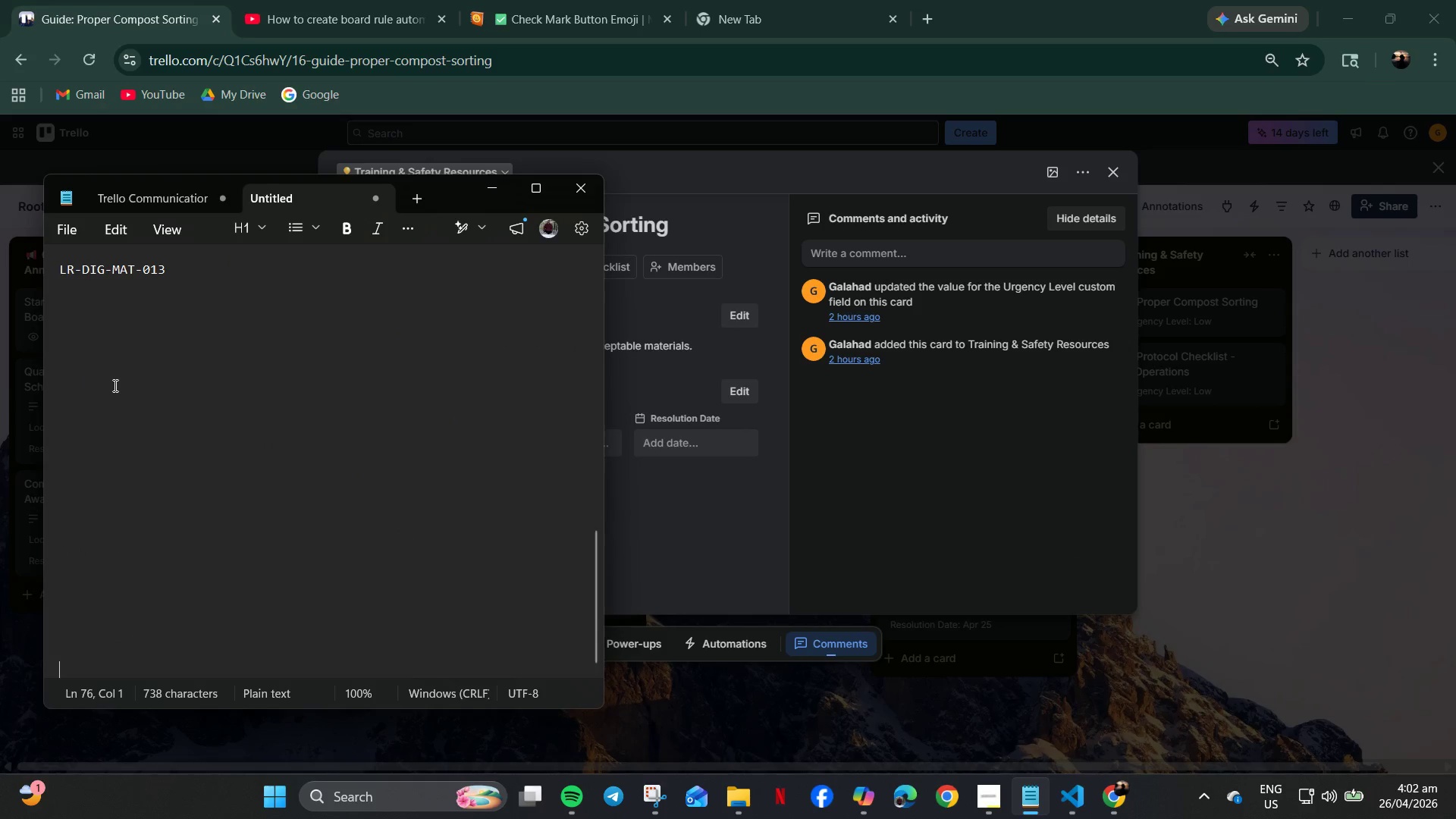 
left_click([114, 385])
 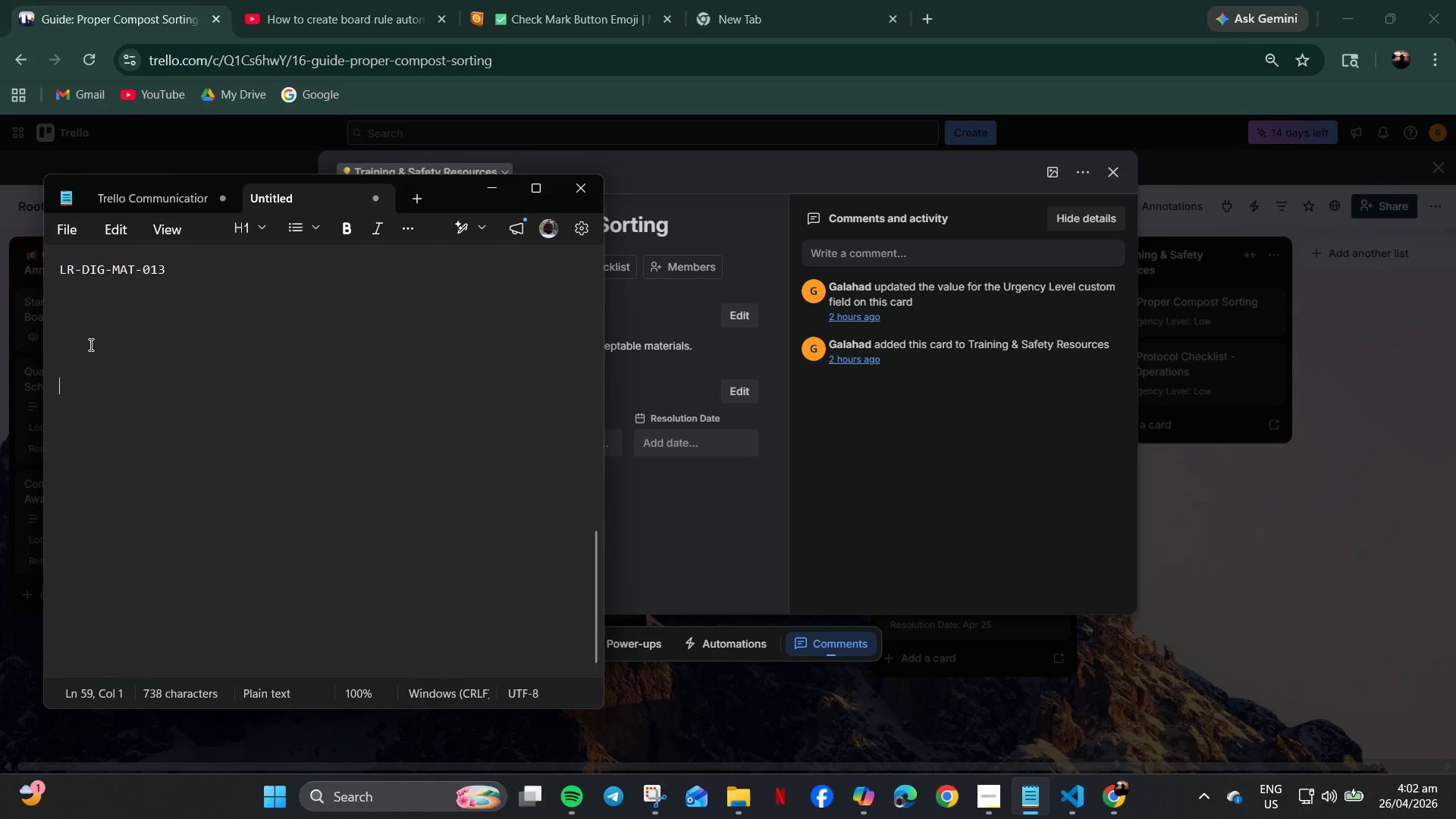 
scroll: coordinate [133, 632], scroll_direction: down, amount: 4.0
 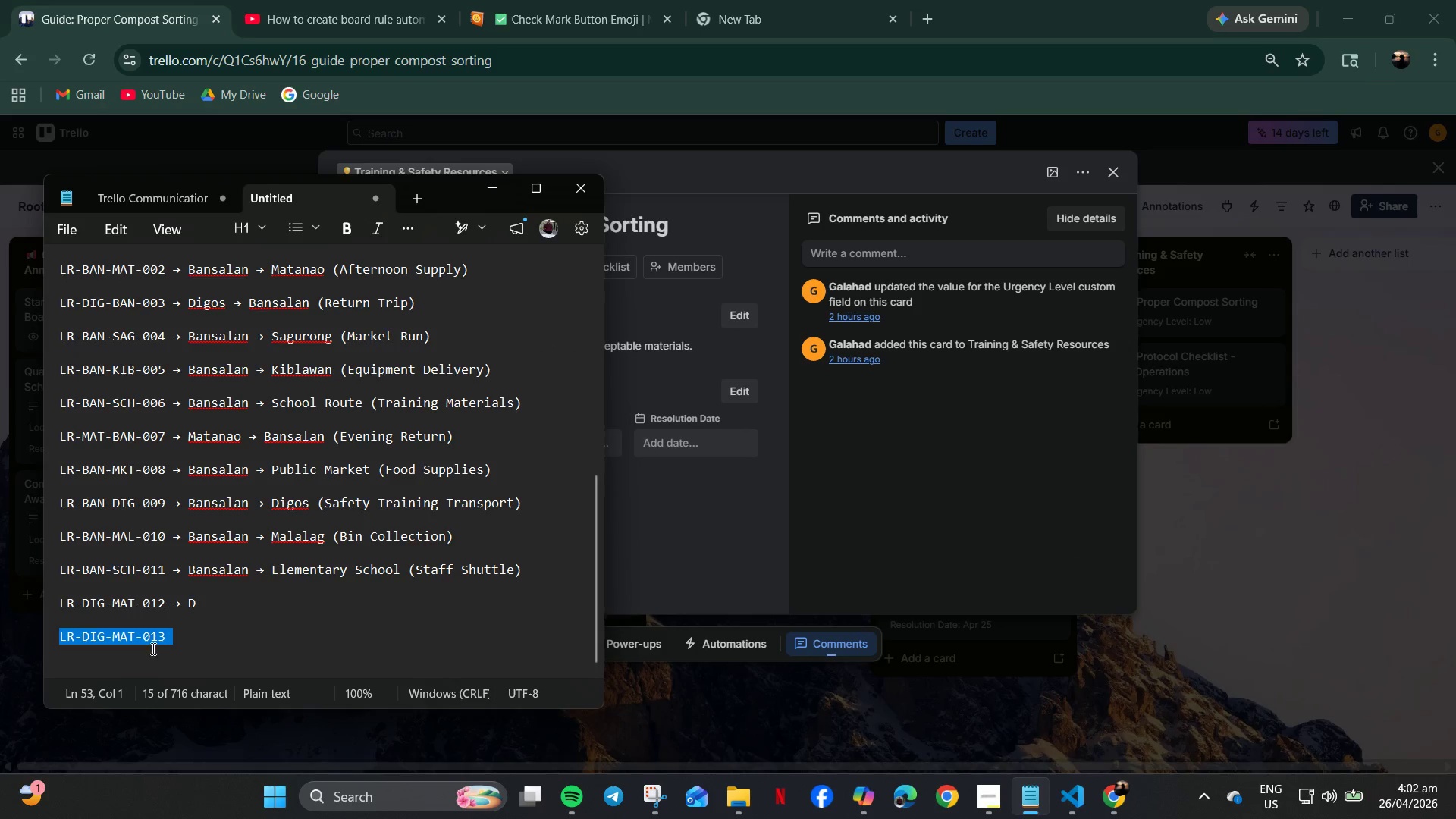 
double_click([86, 337])
 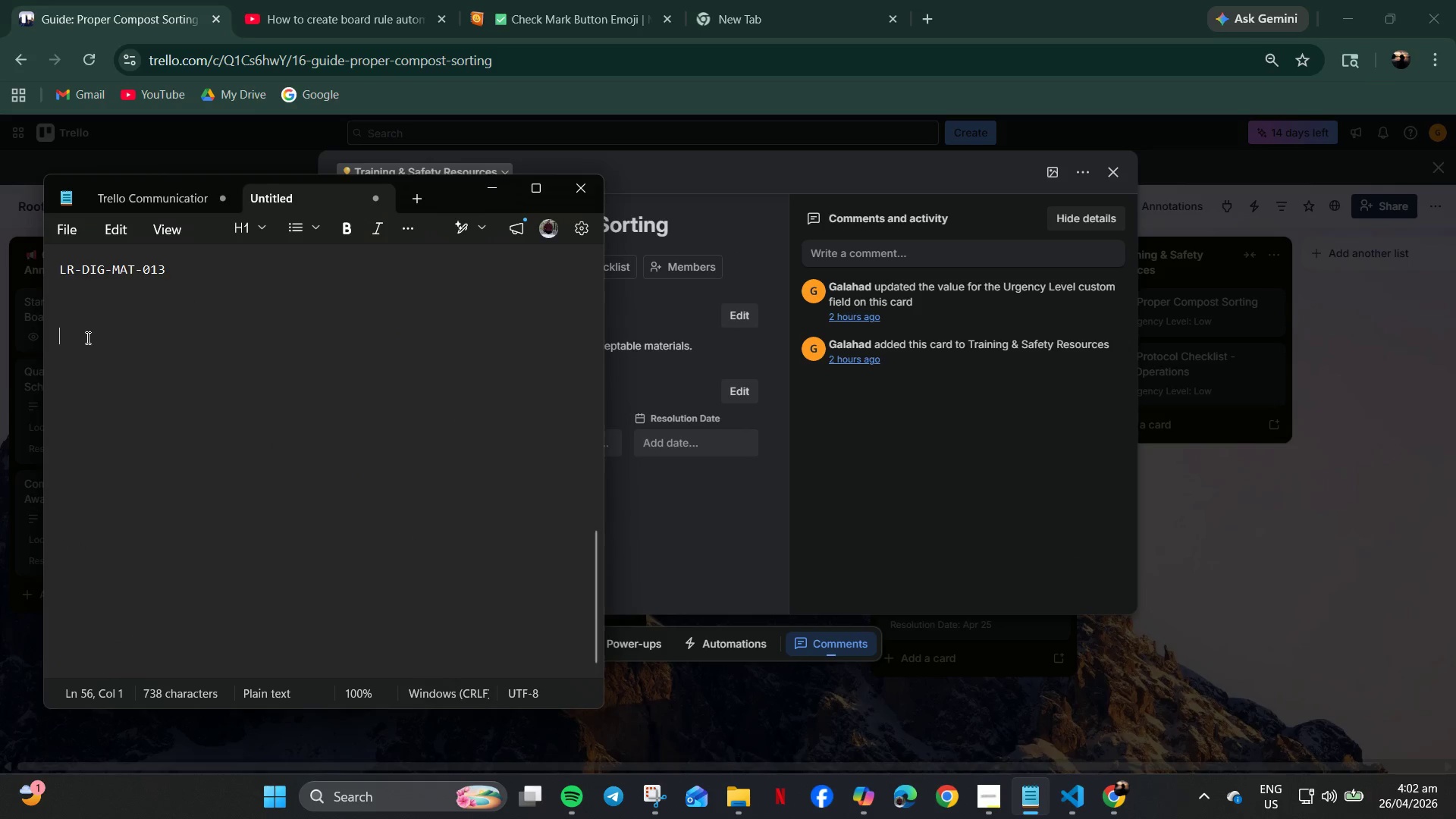 
key(Control+V)
 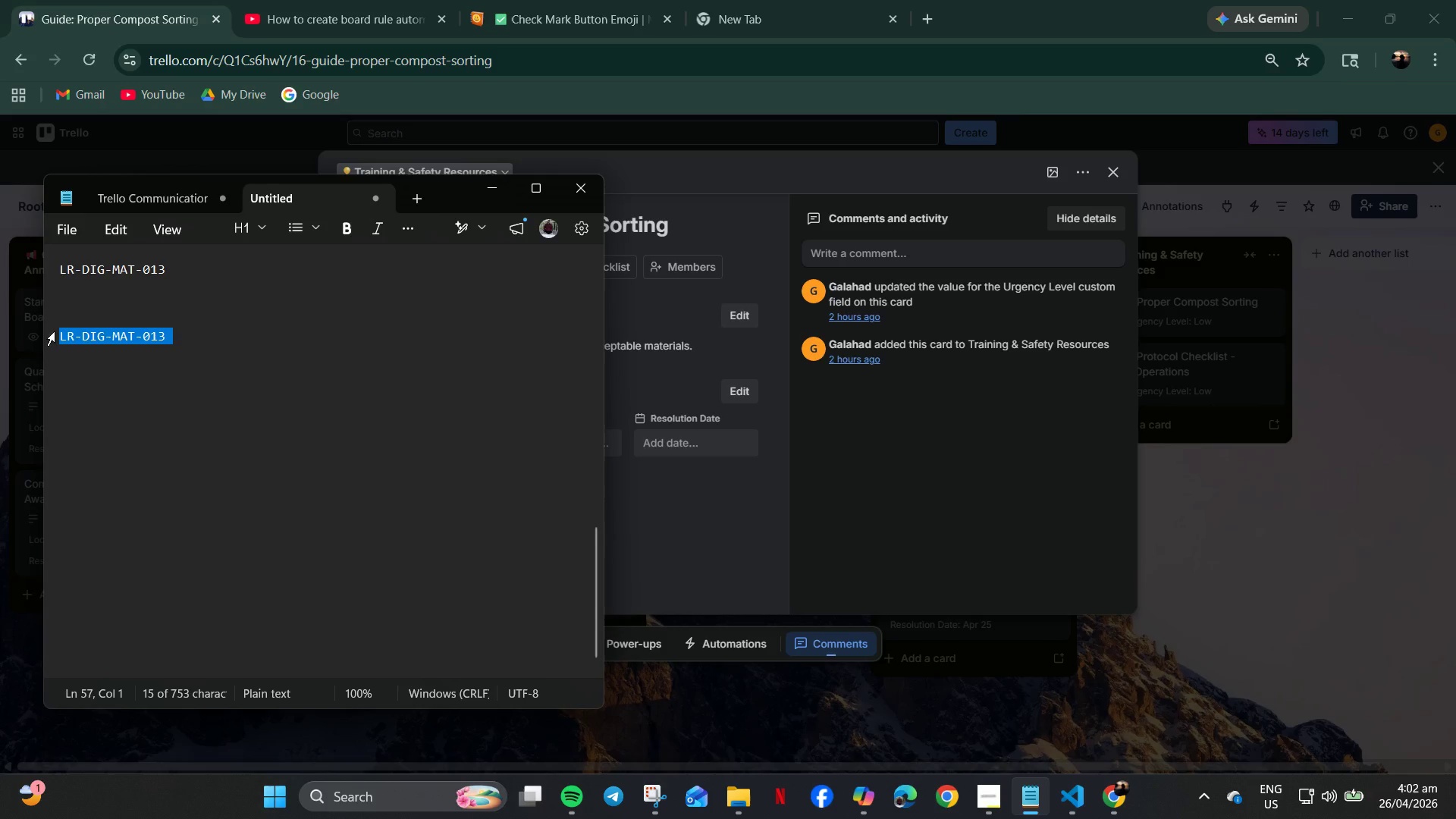 
key(Control+C)
 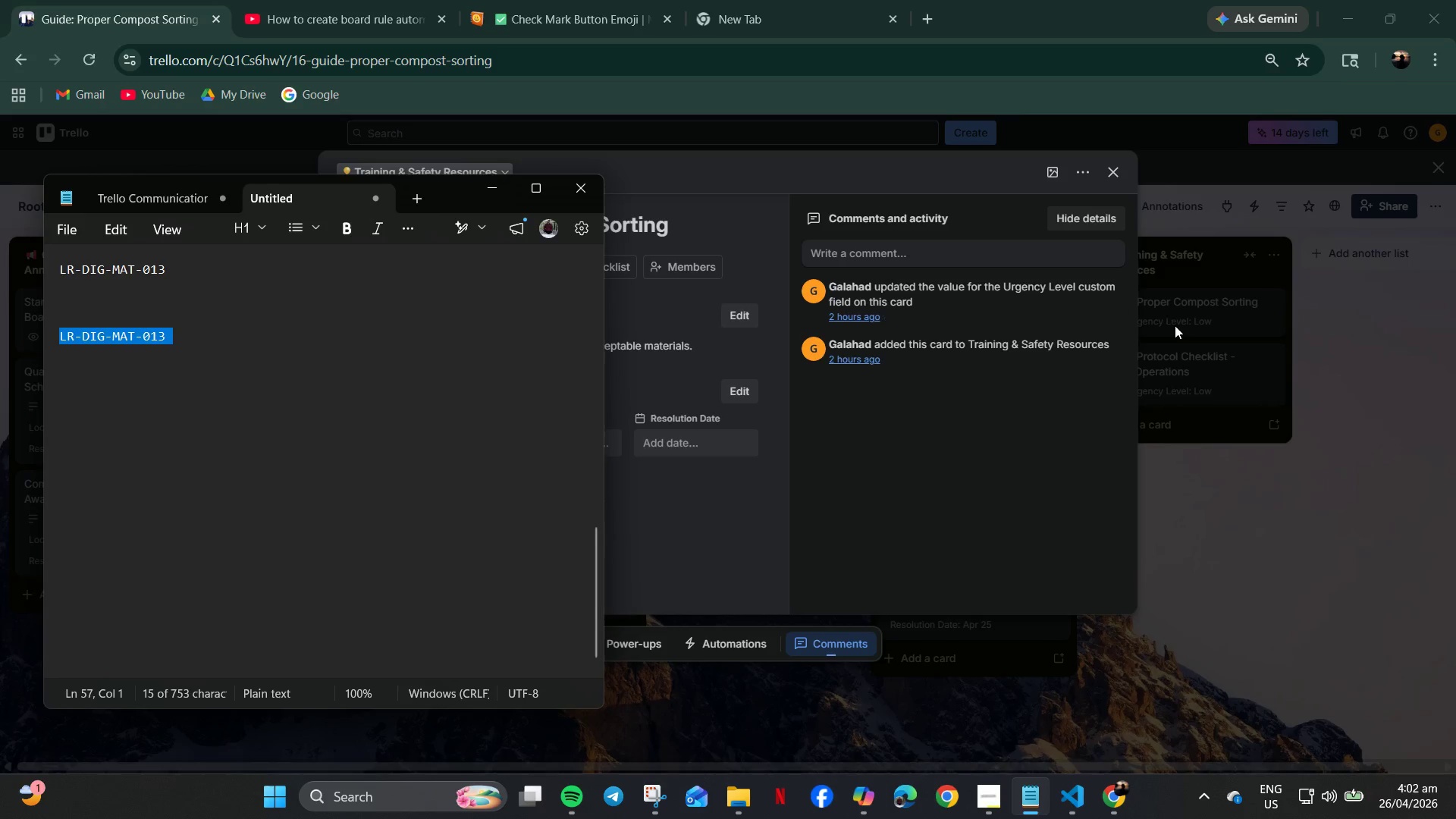 
left_click([1179, 317])
 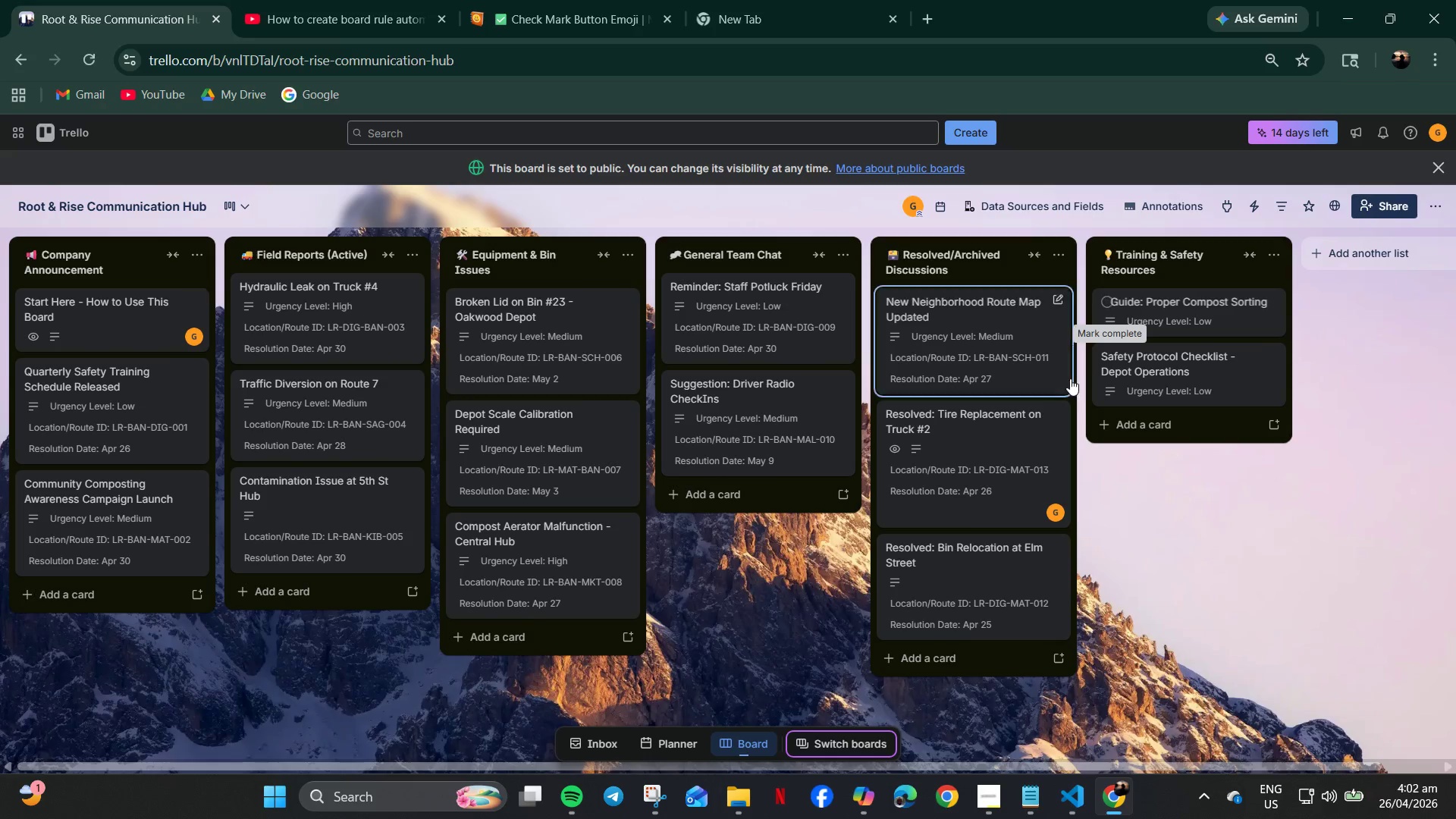 
left_click([1180, 324])
 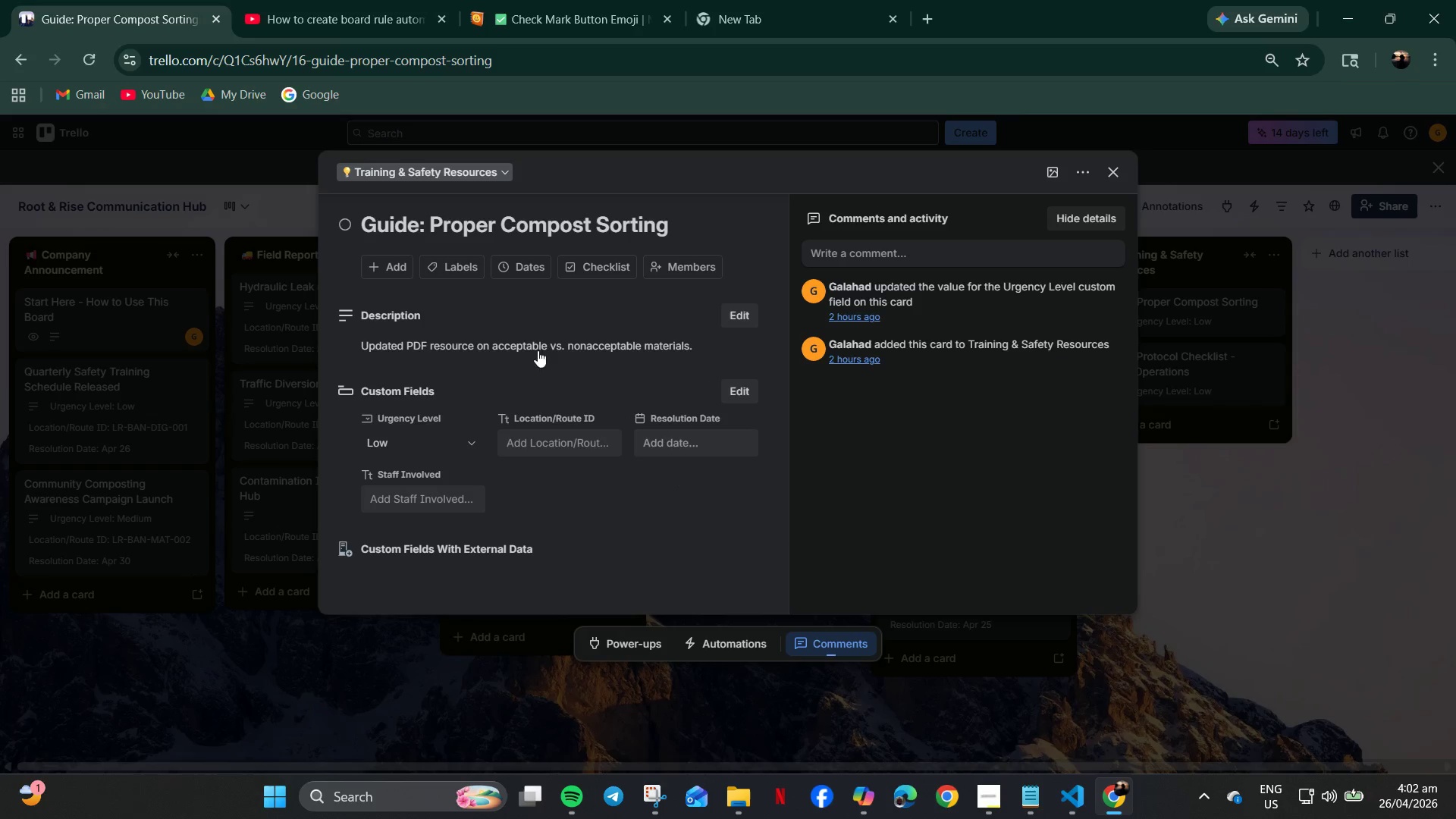 
key(Control+V)
 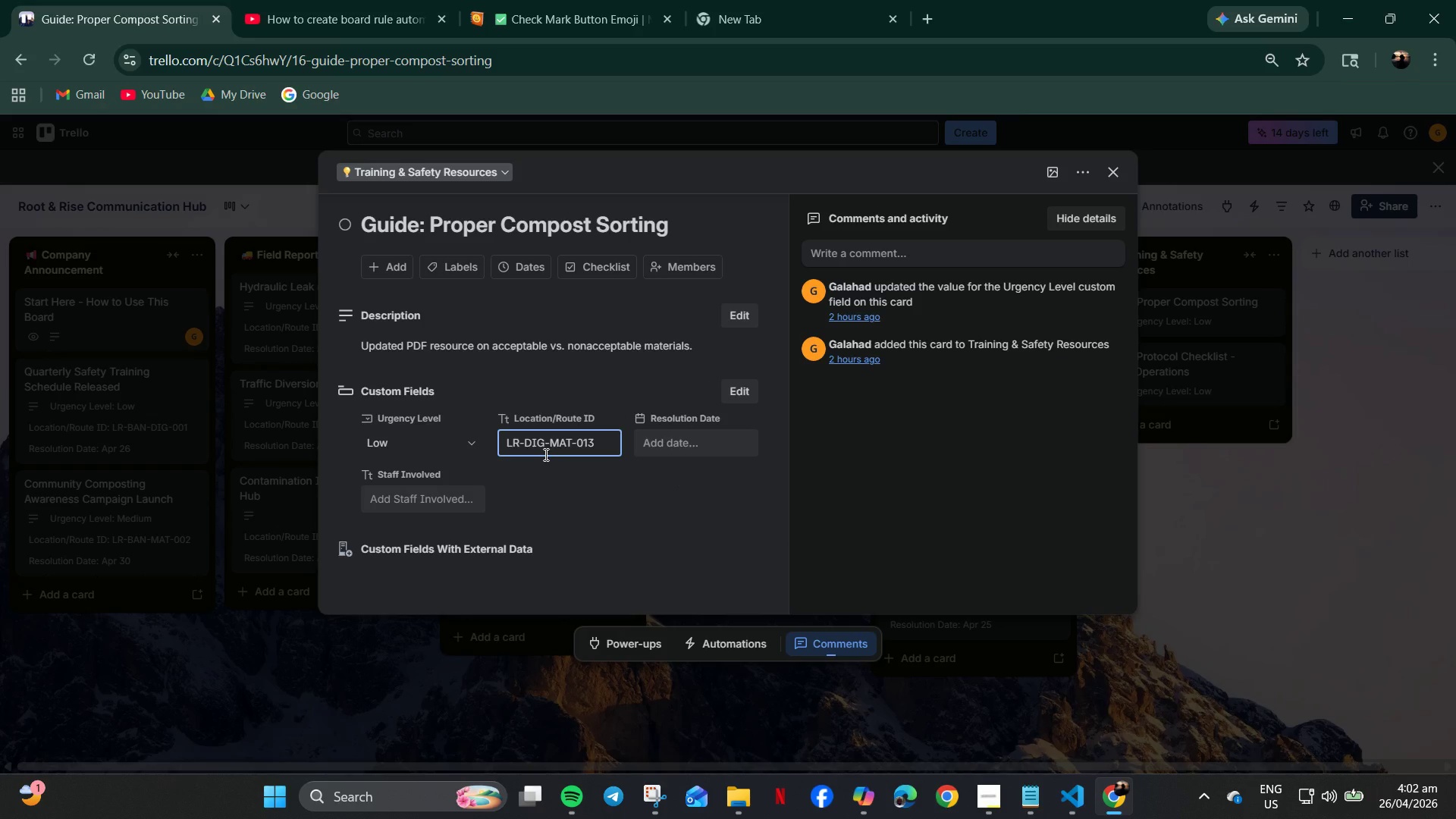 
key(Backspace)
 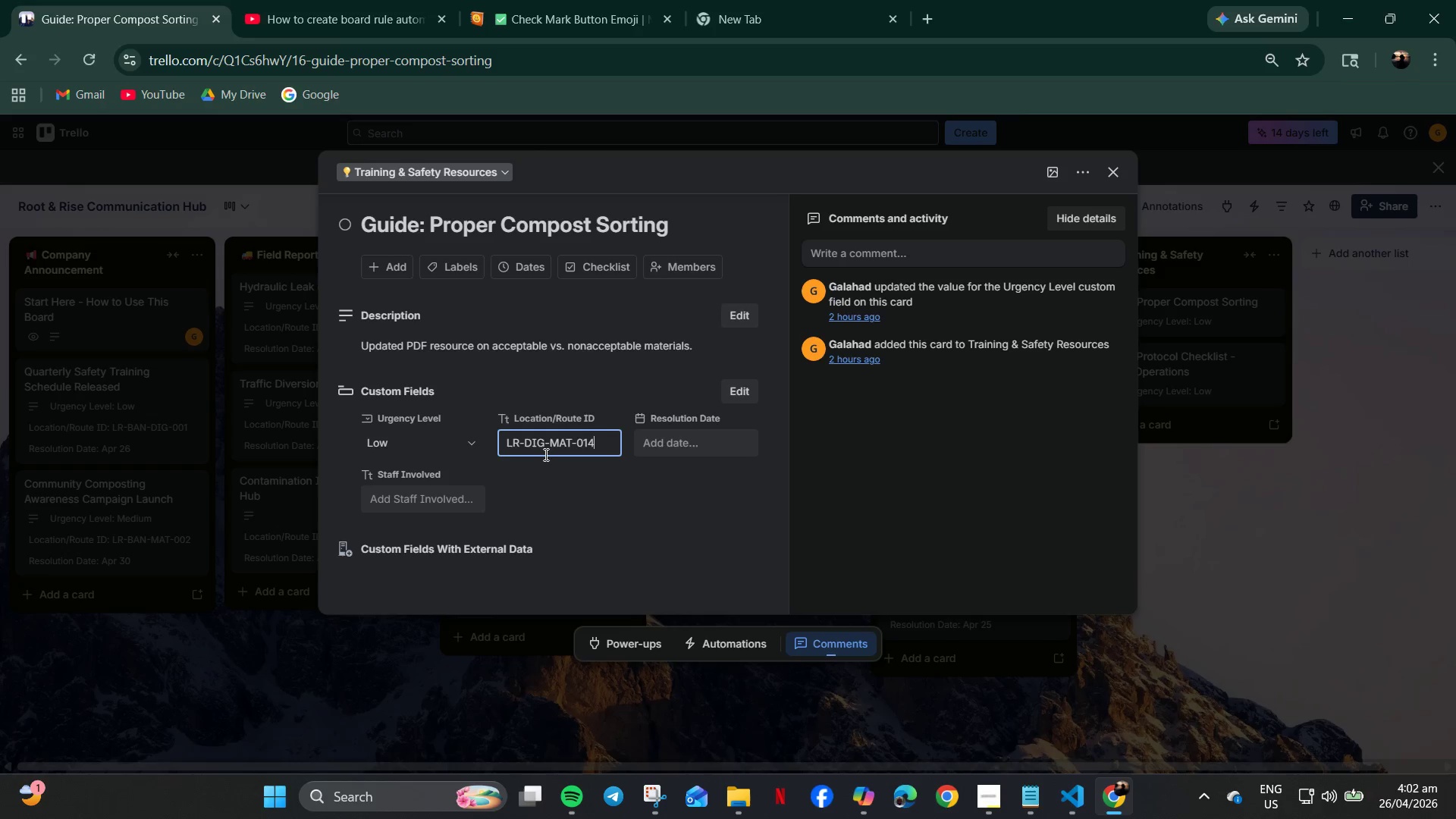 
key(Numpad4)
 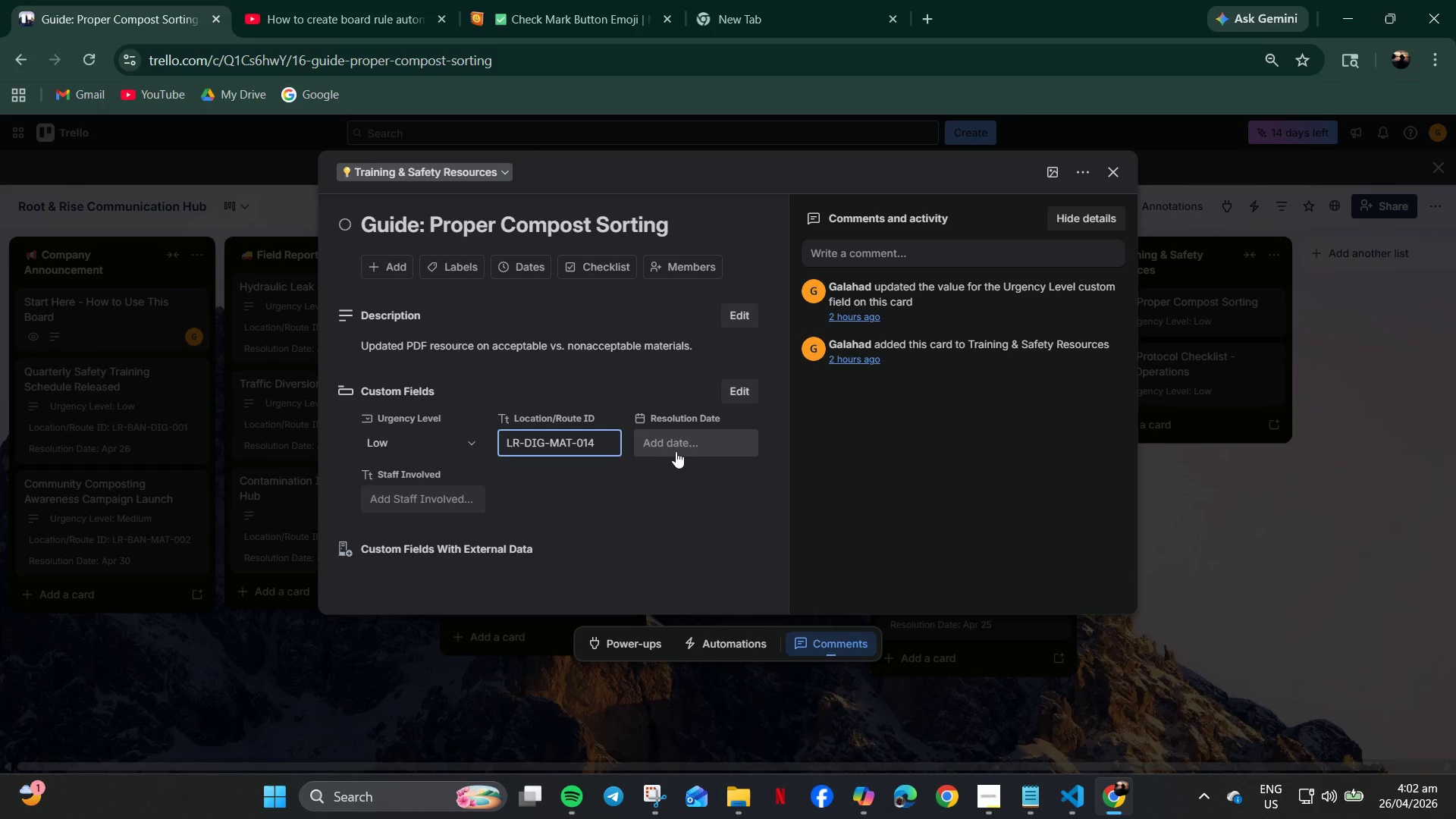 
left_click_drag(start_coordinate=[686, 424], to_coordinate=[686, 429])
 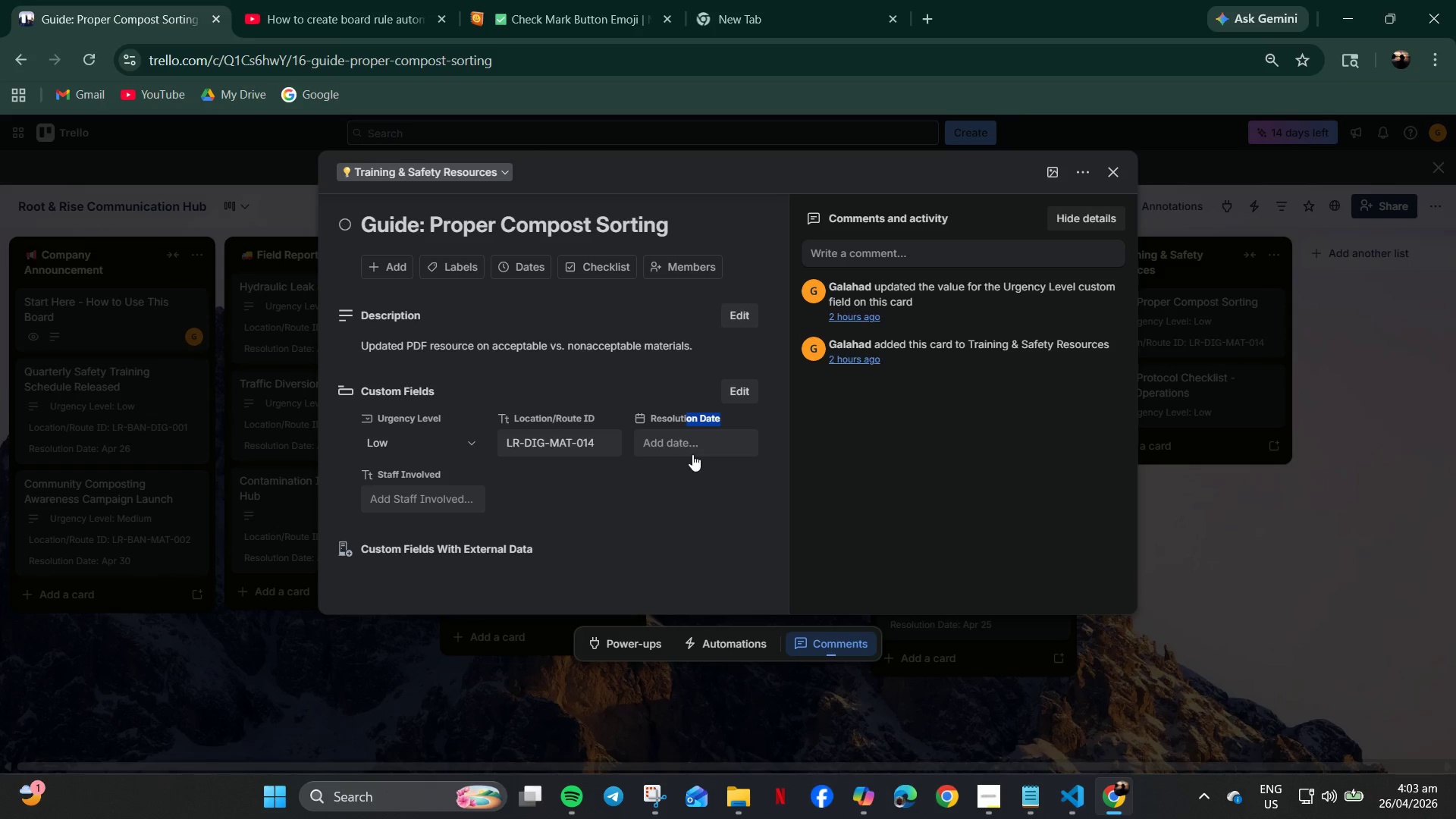 
left_click([694, 445])
 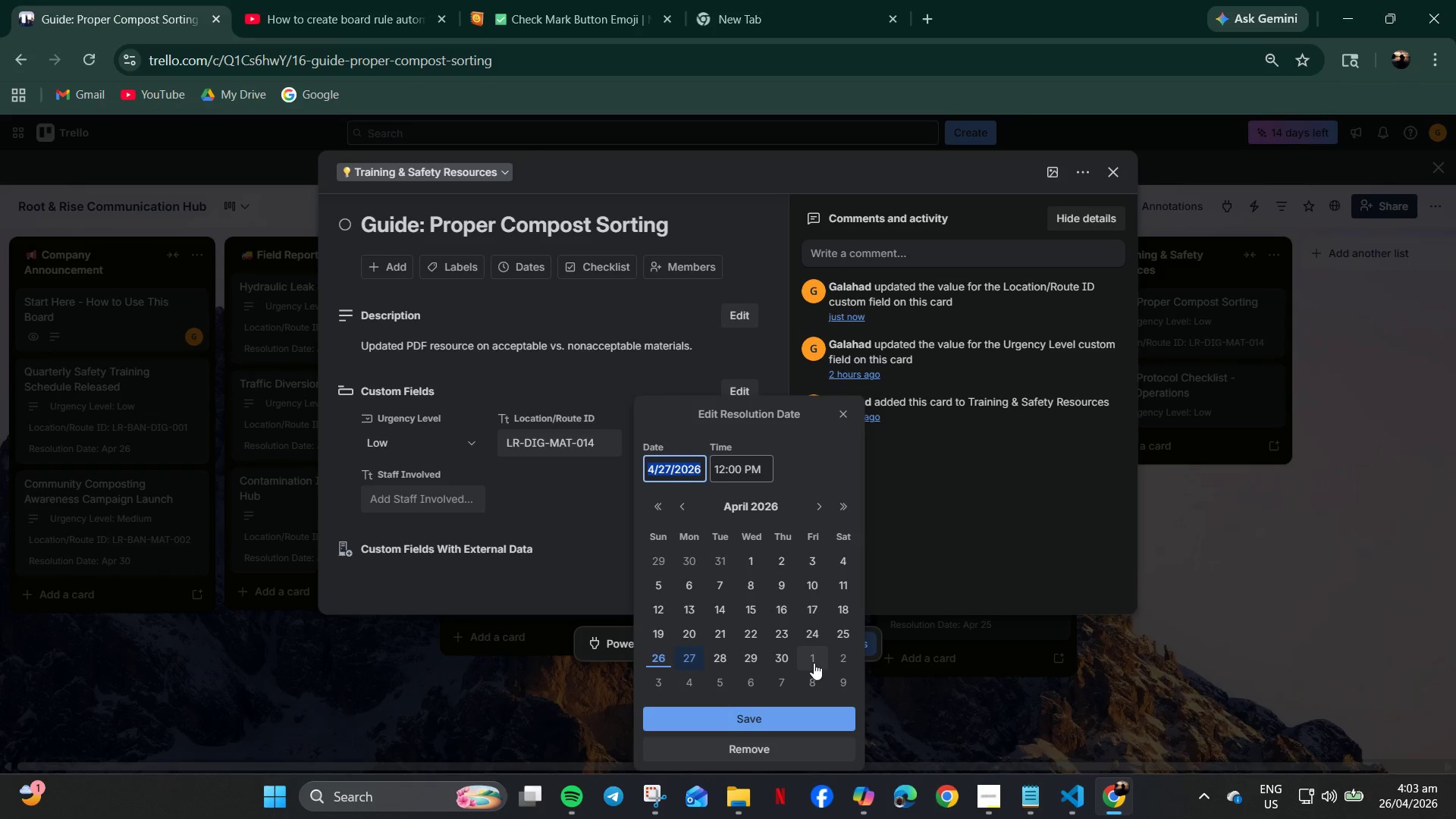 
left_click([813, 684])
 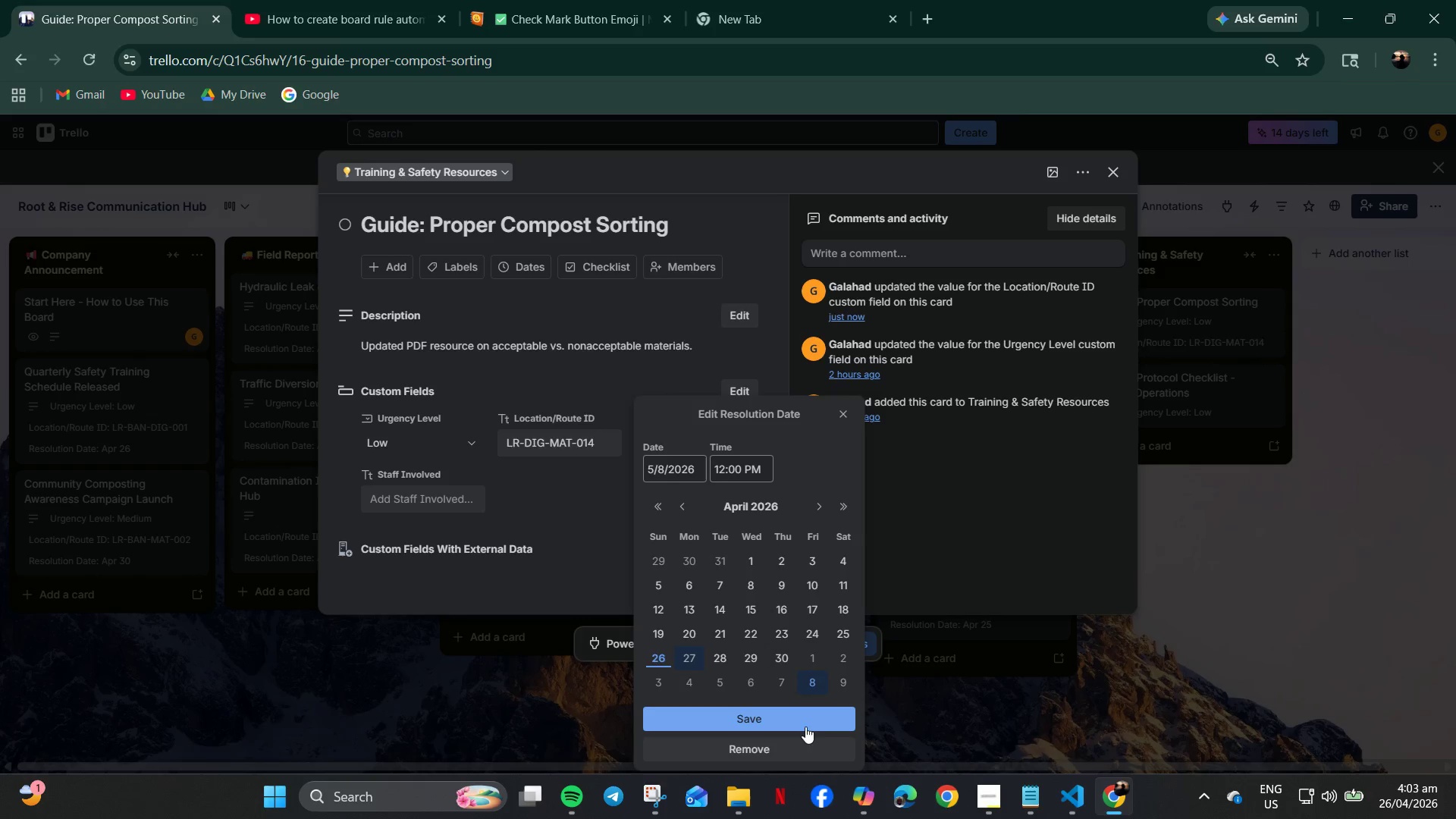 
left_click([799, 717])
 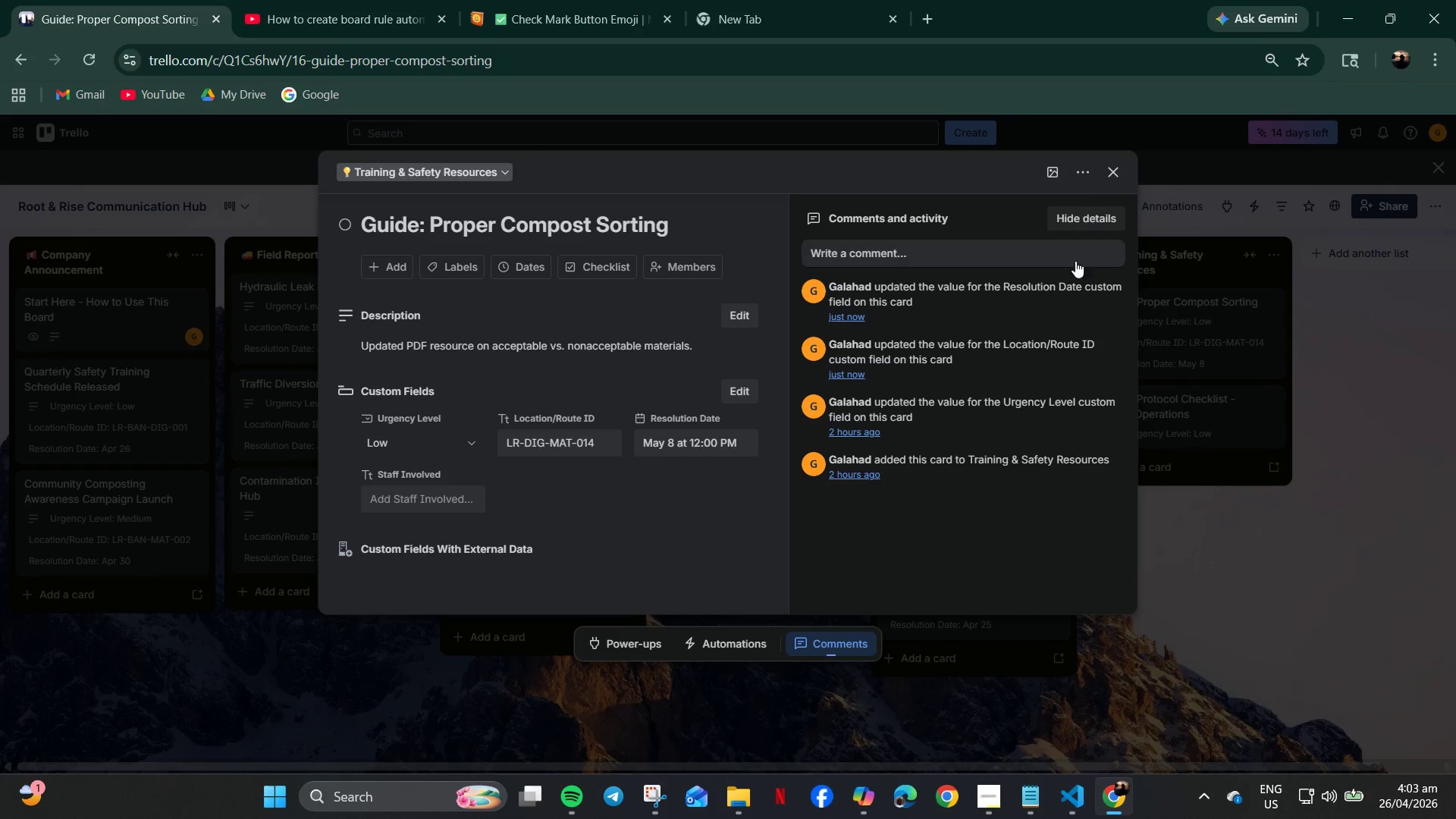 
wait(6.59)
 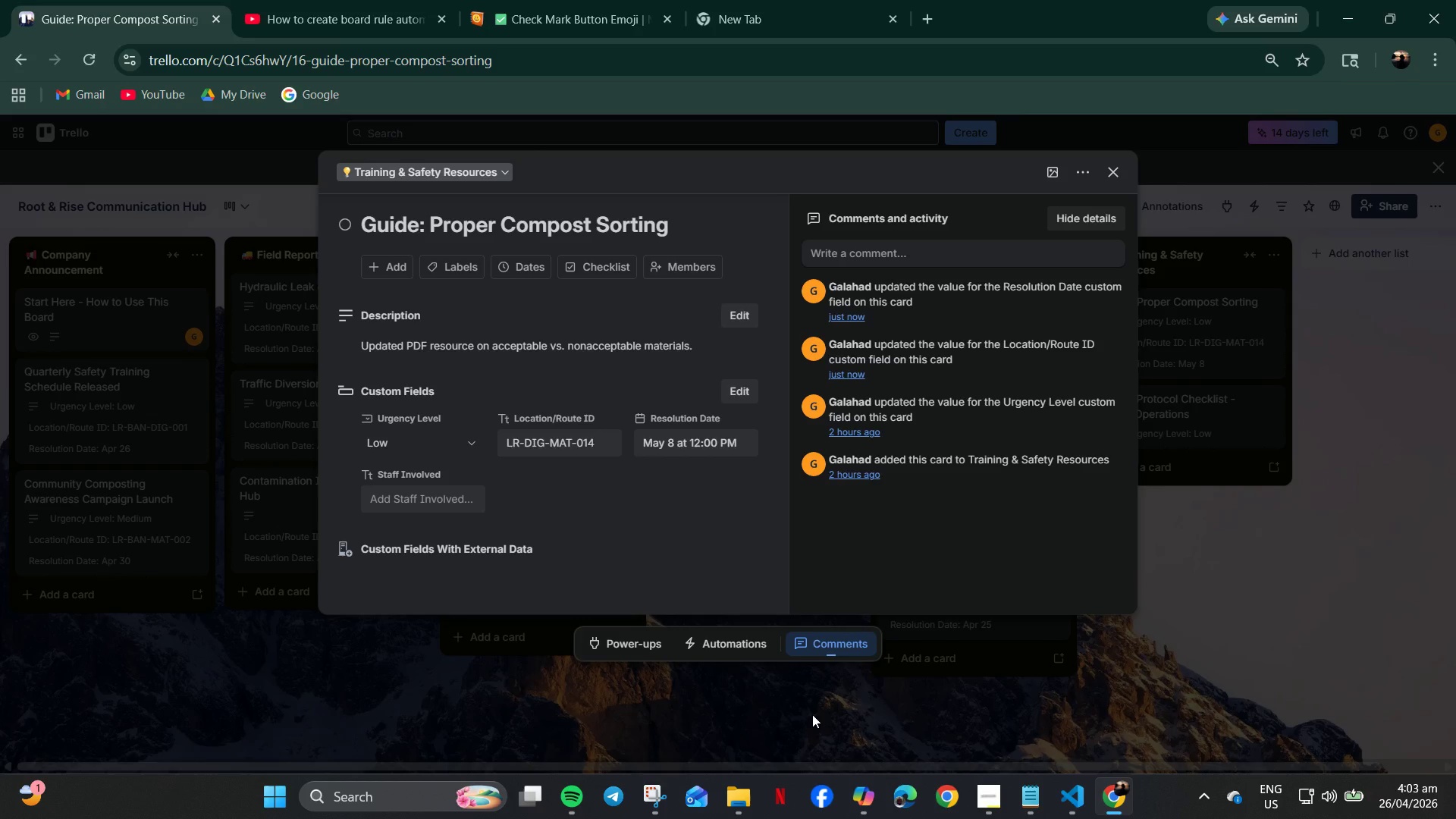 
left_click([1118, 168])
 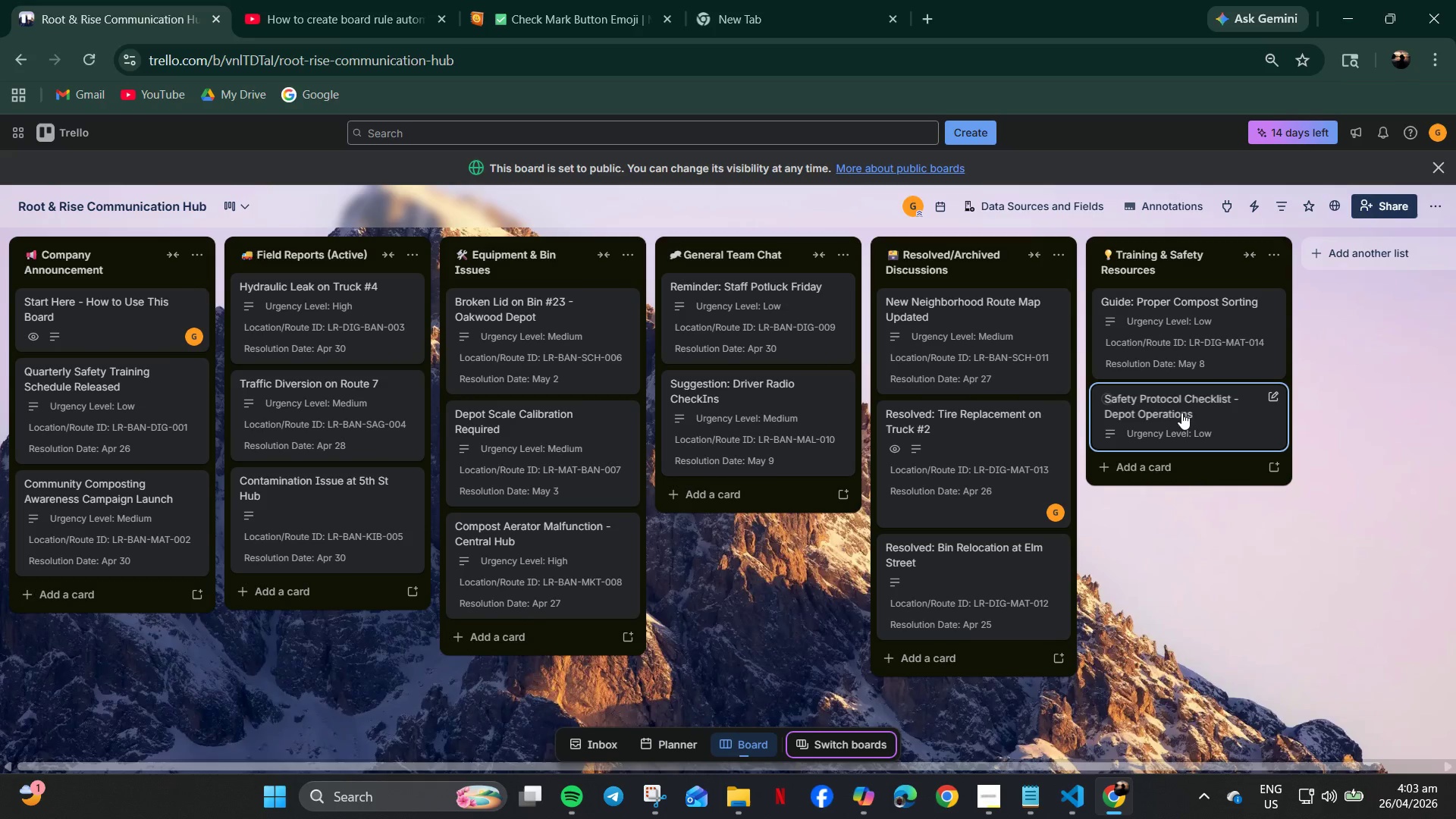 
left_click([1181, 413])
 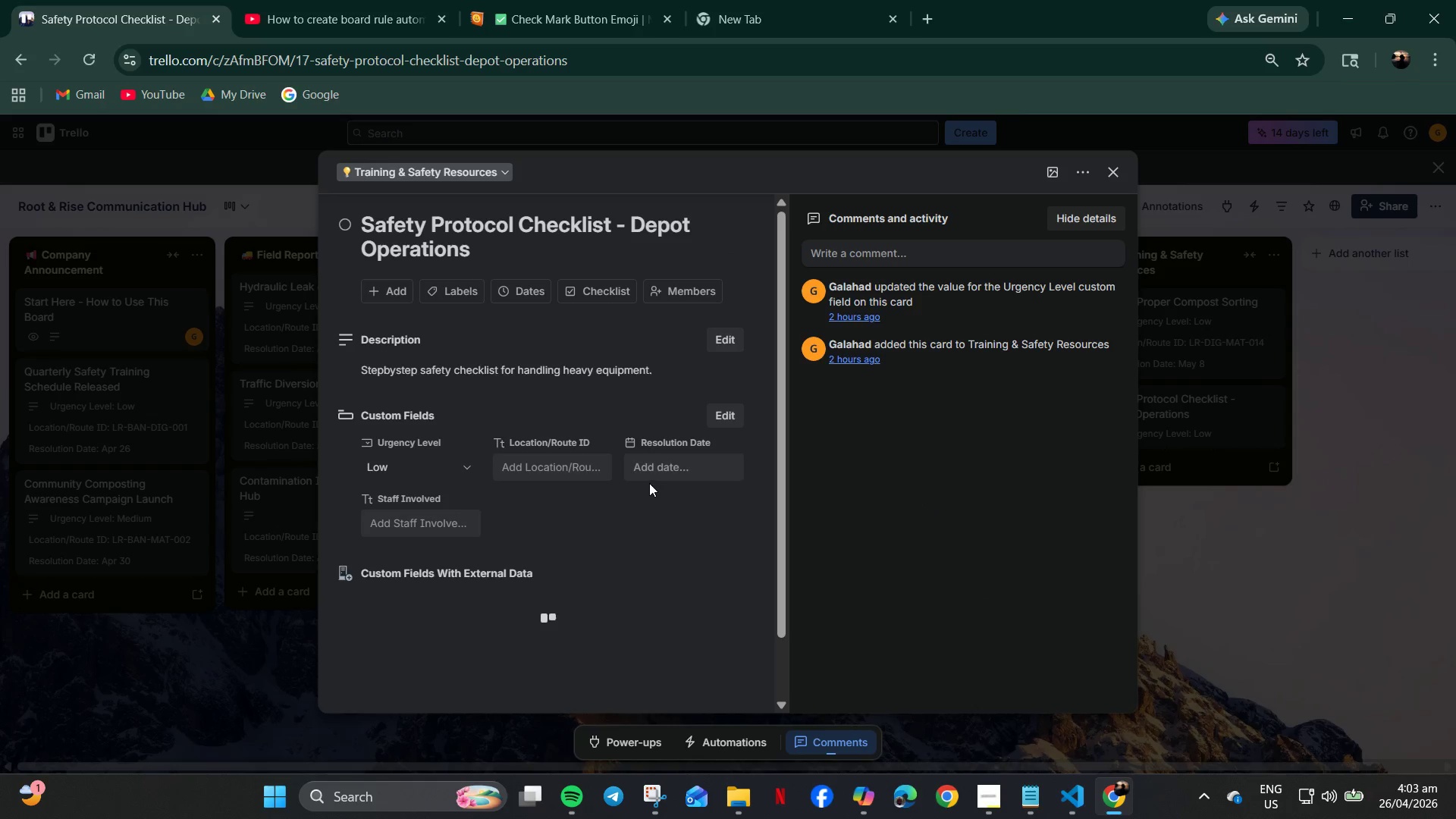 
double_click([594, 472])
 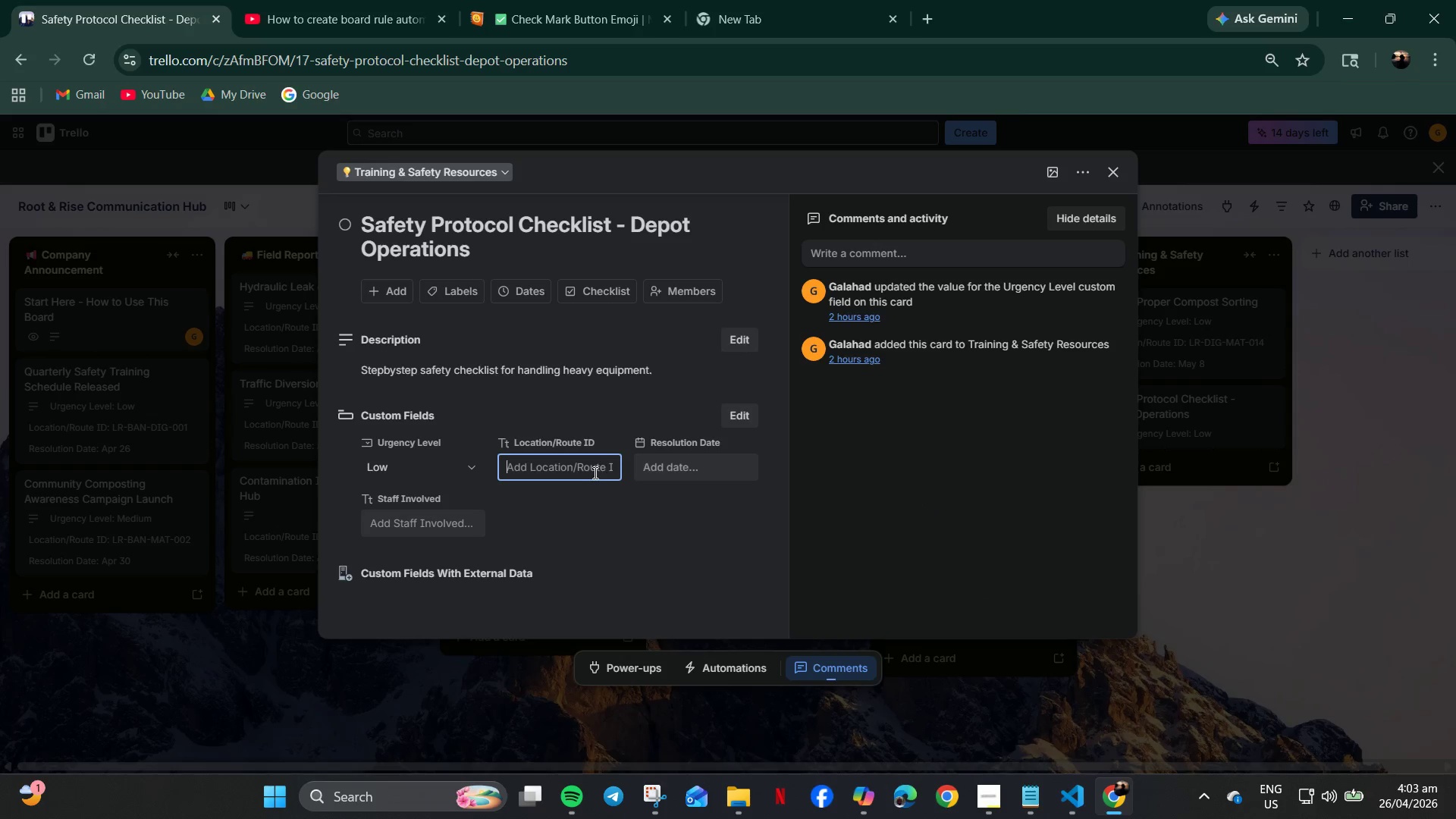 
left_click([598, 472])
 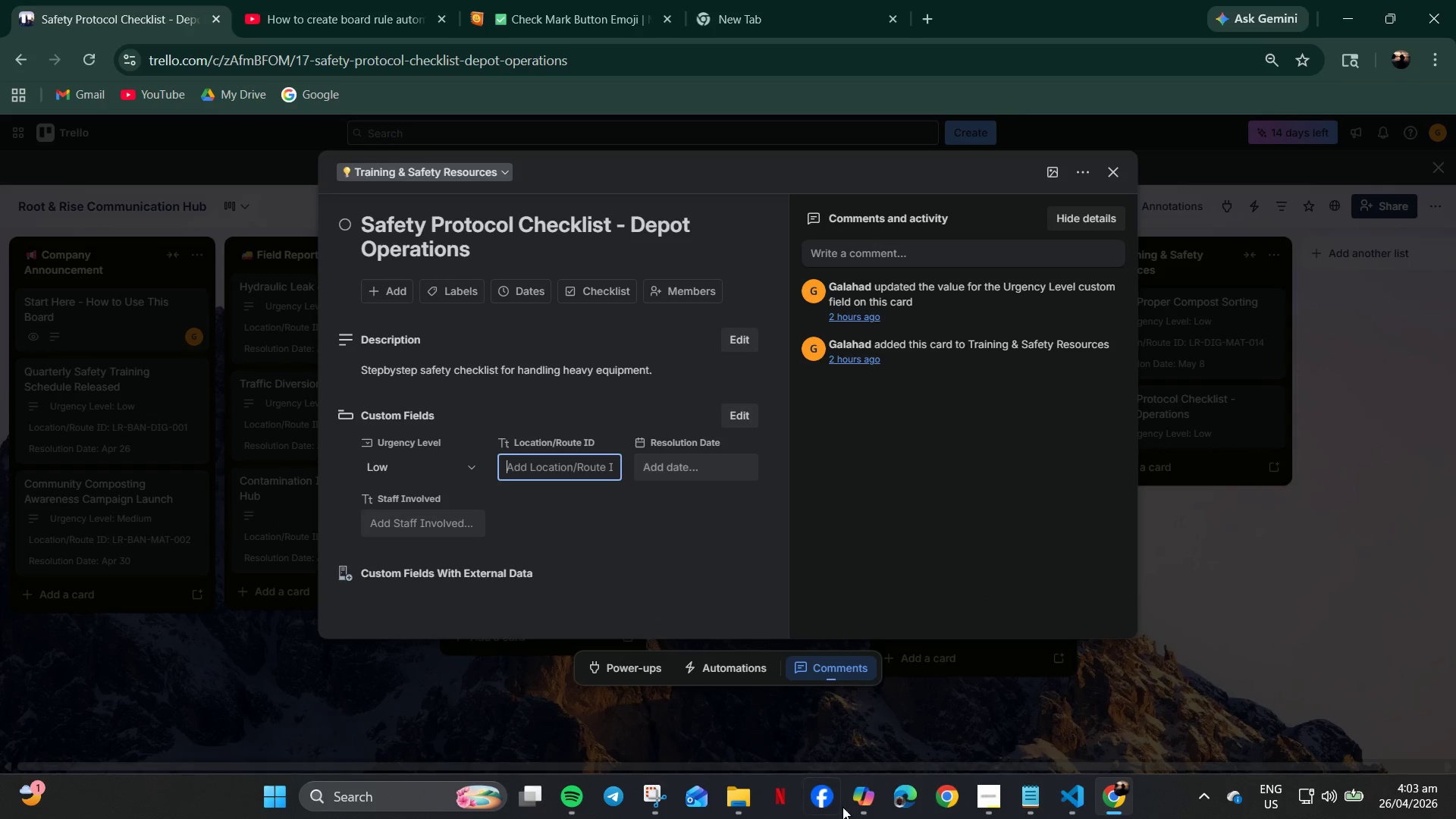 
key(Control+V)
 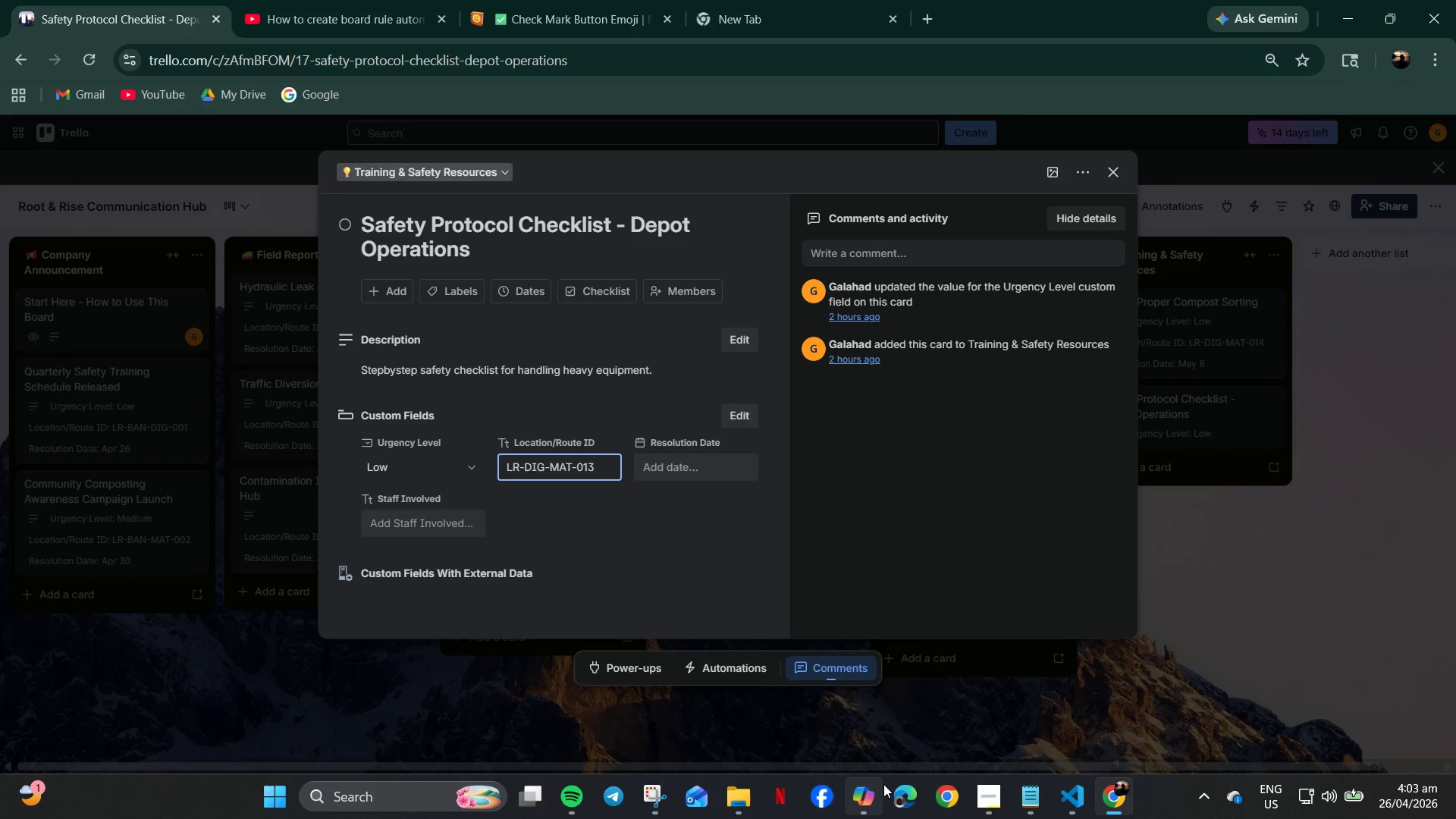 
key(Backspace)
 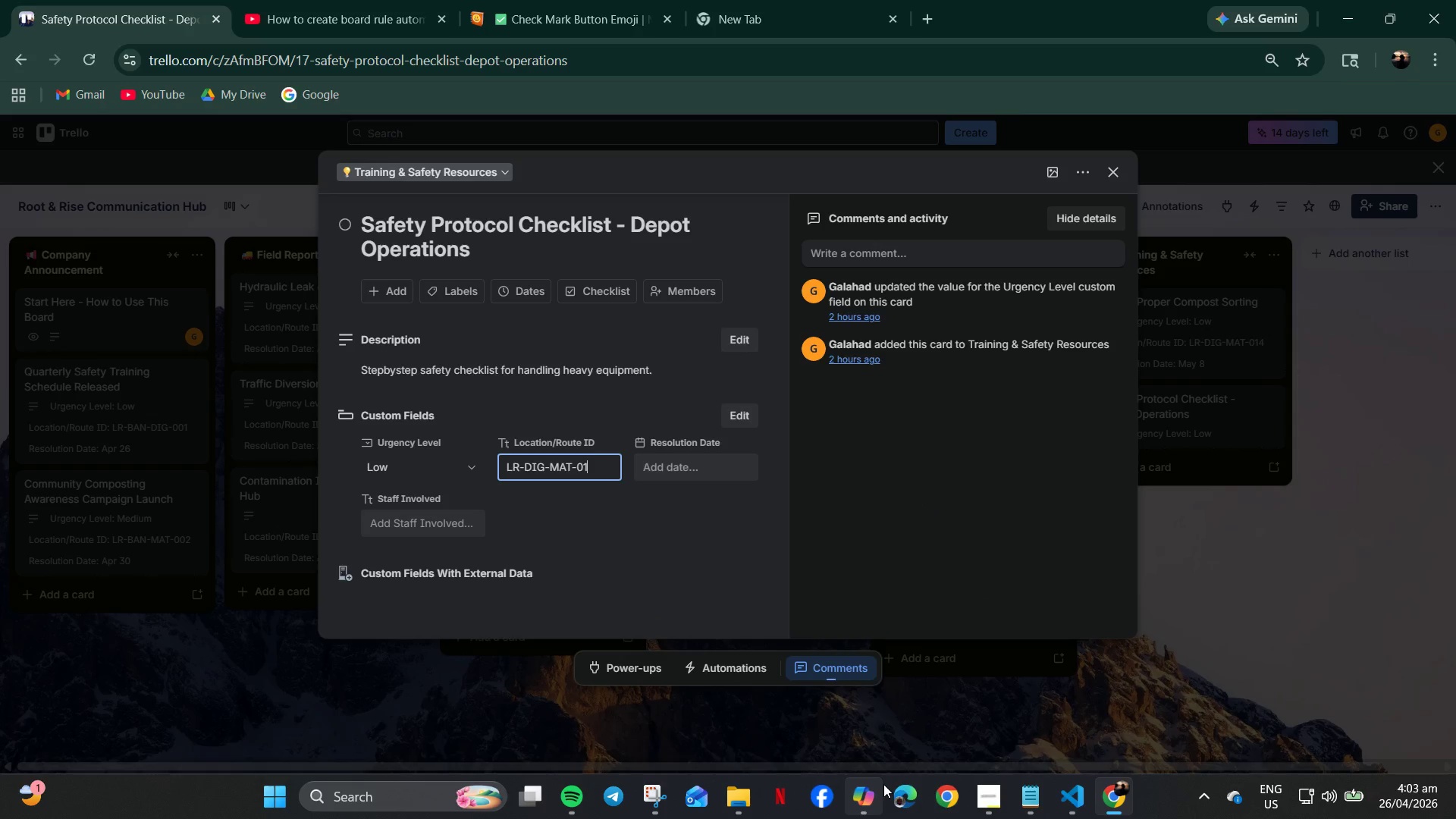 
key(Numpad5)
 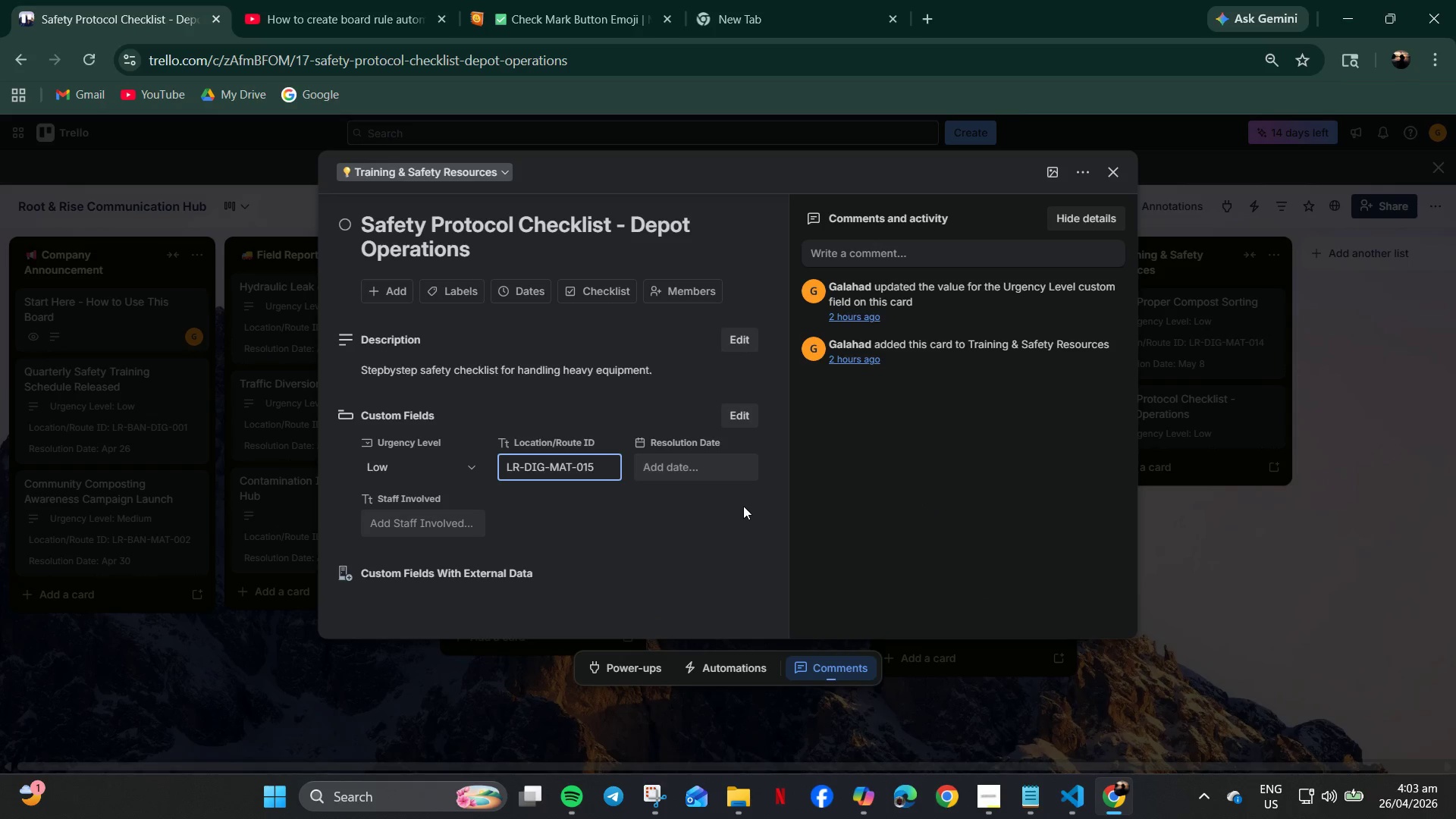 
left_click([721, 462])
 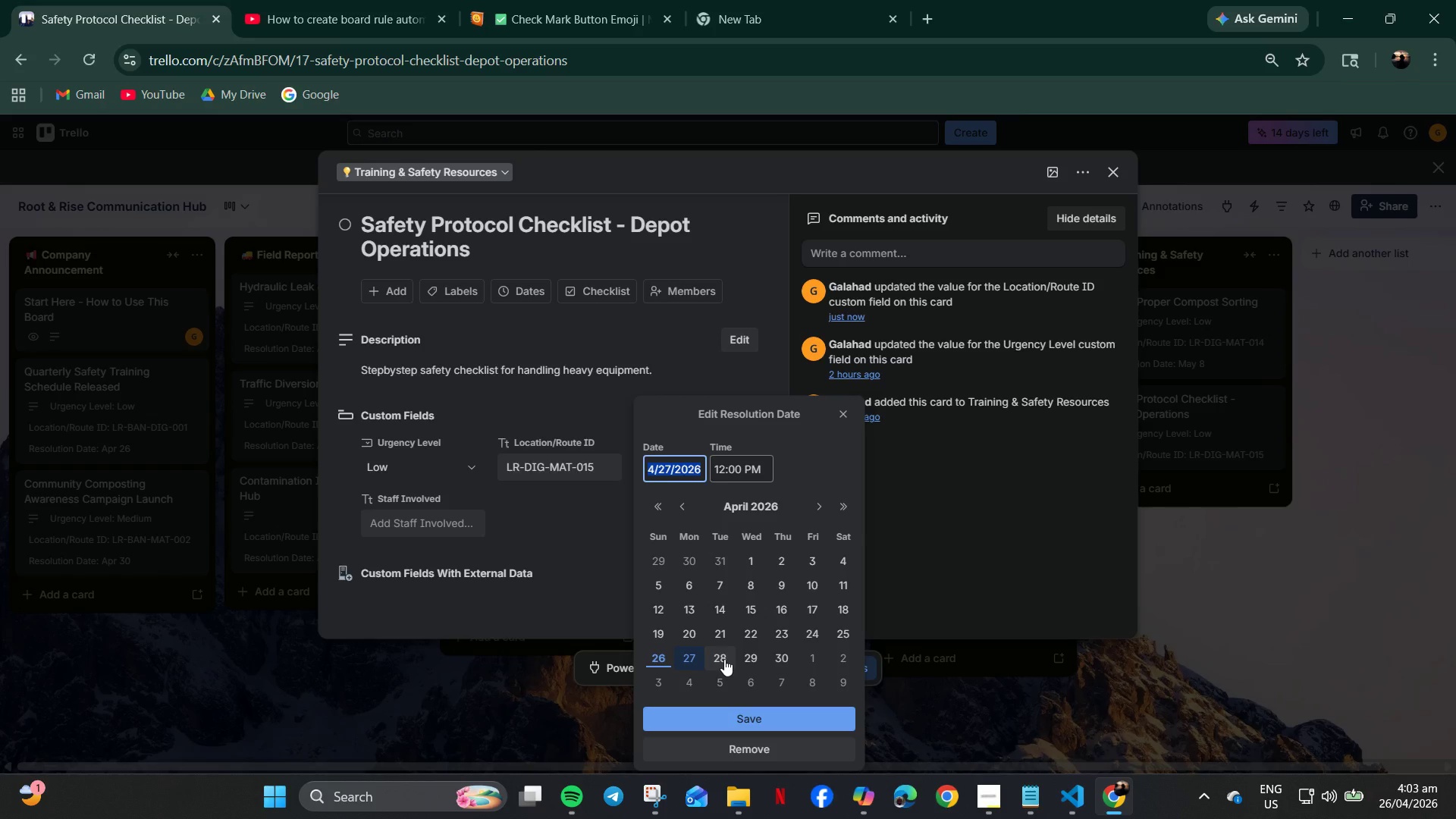 
double_click([724, 659])
 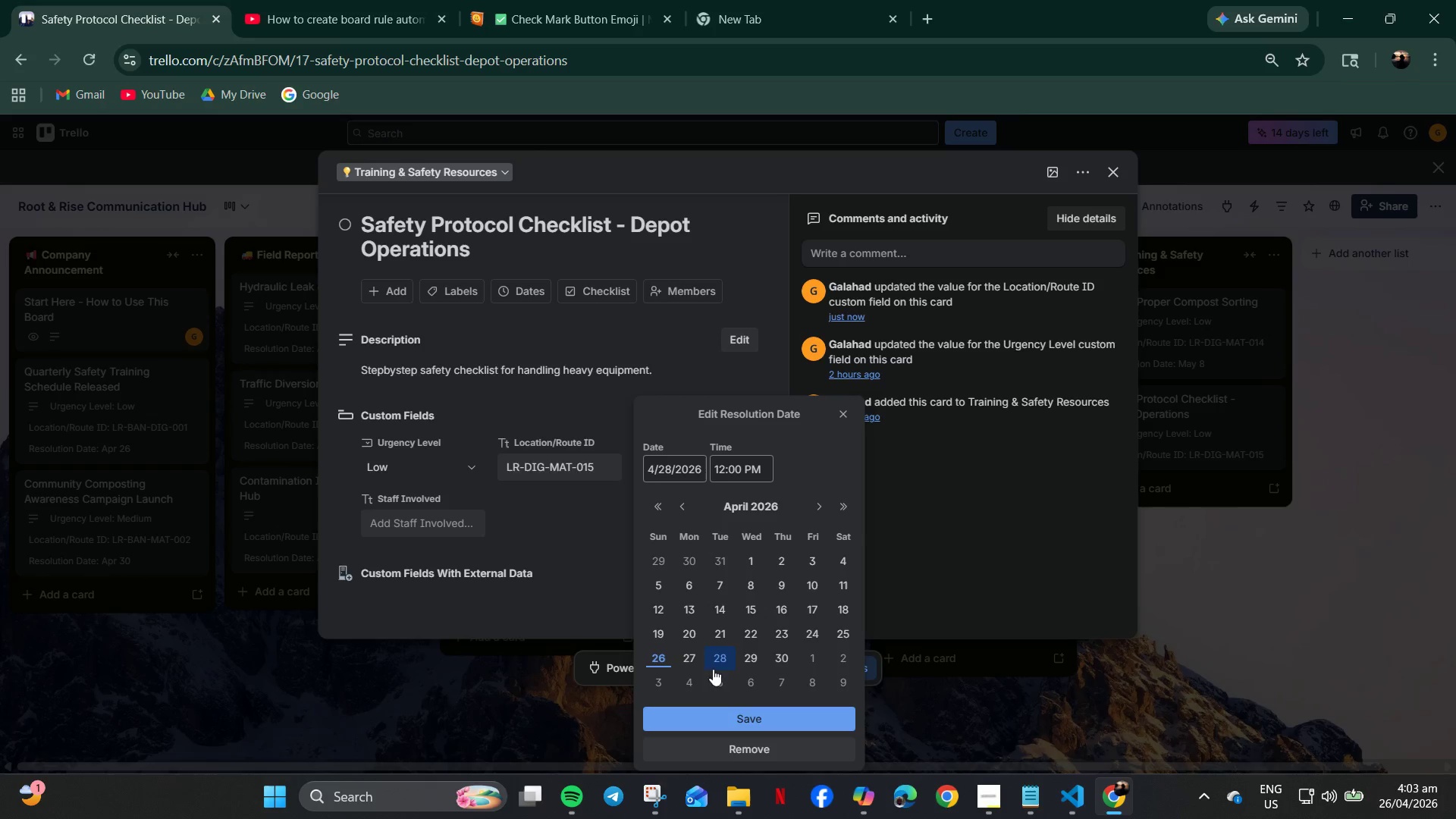 
left_click([703, 682])
 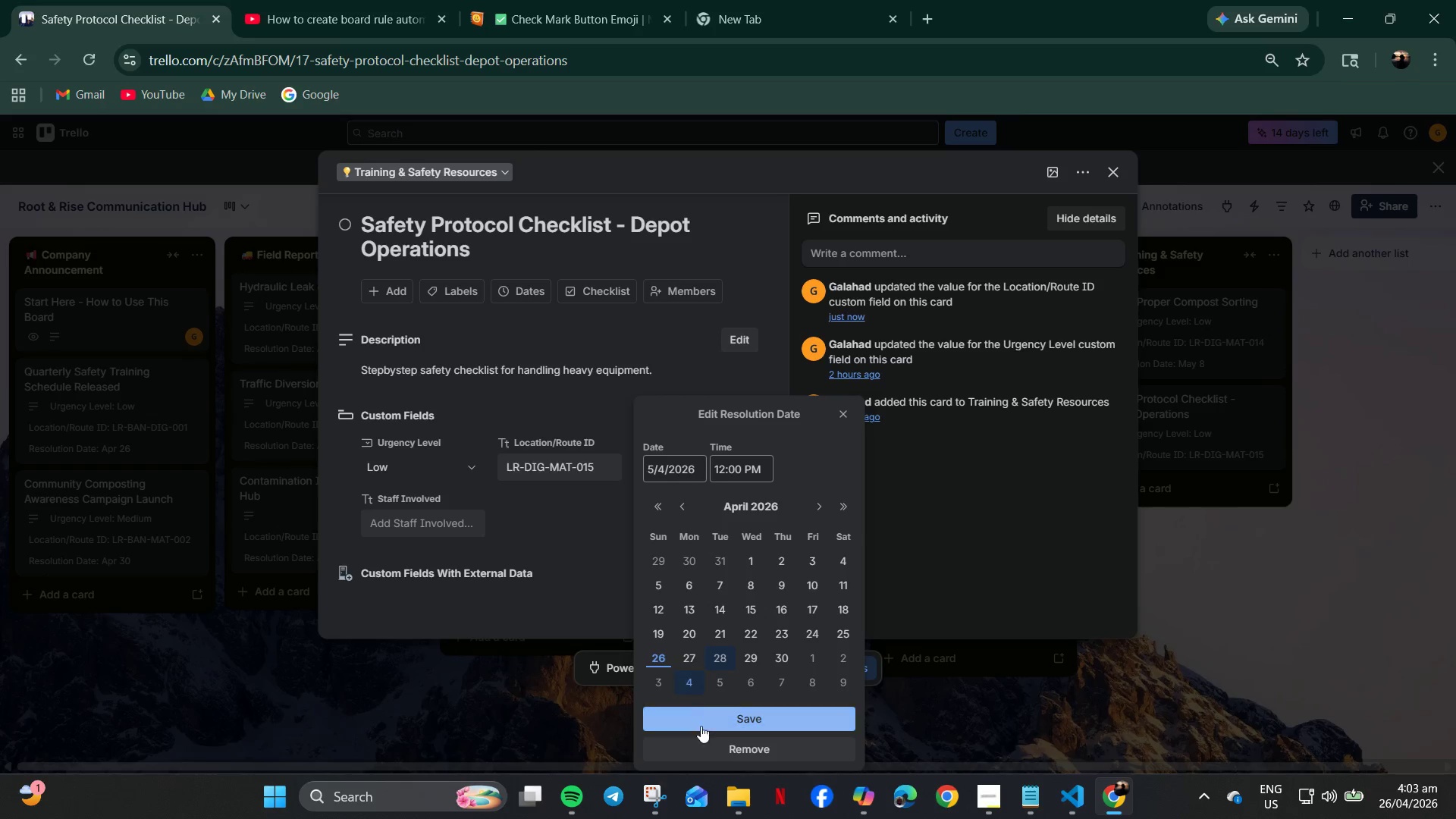 
left_click([725, 722])
 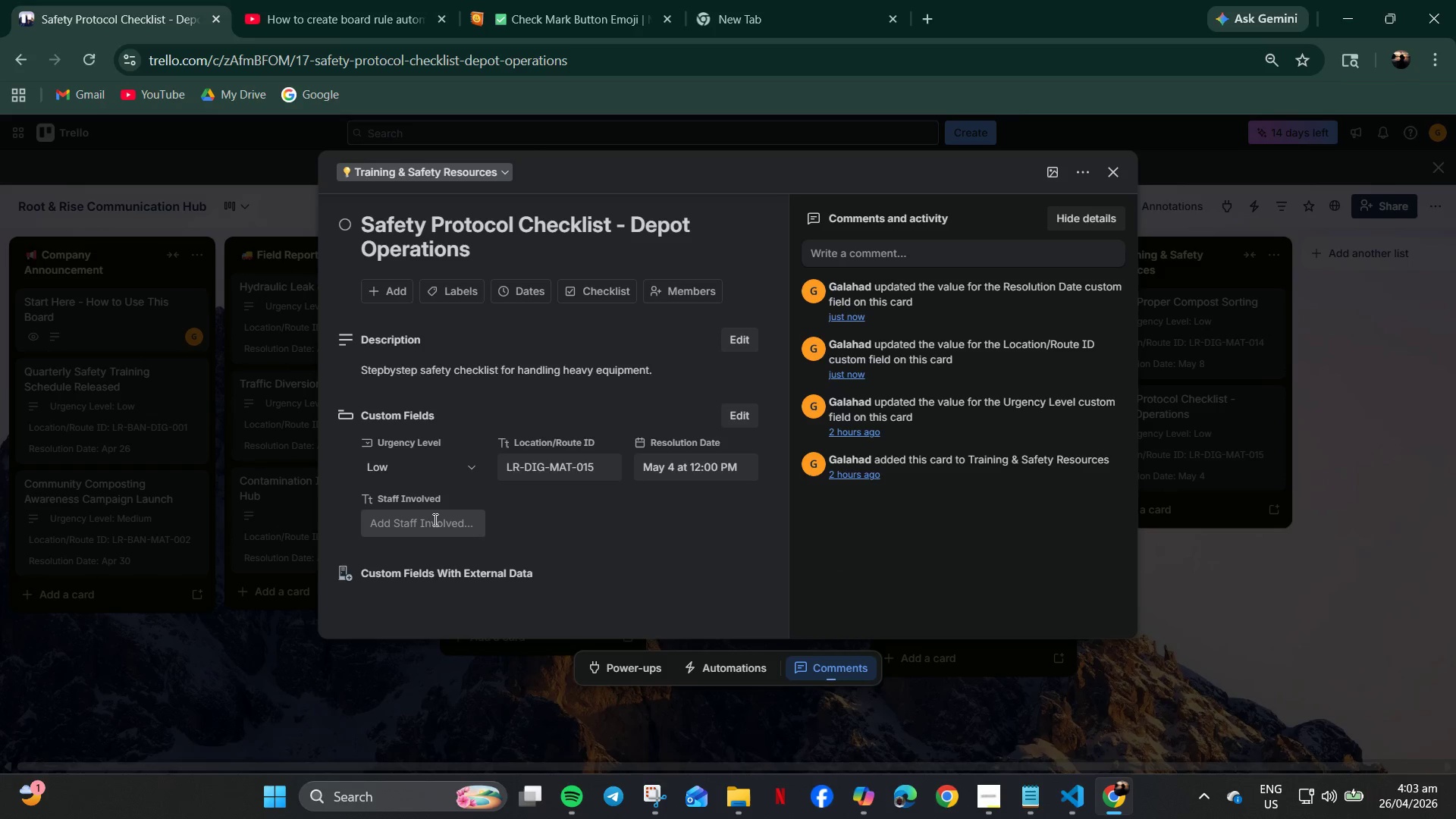 
left_click([434, 519])
 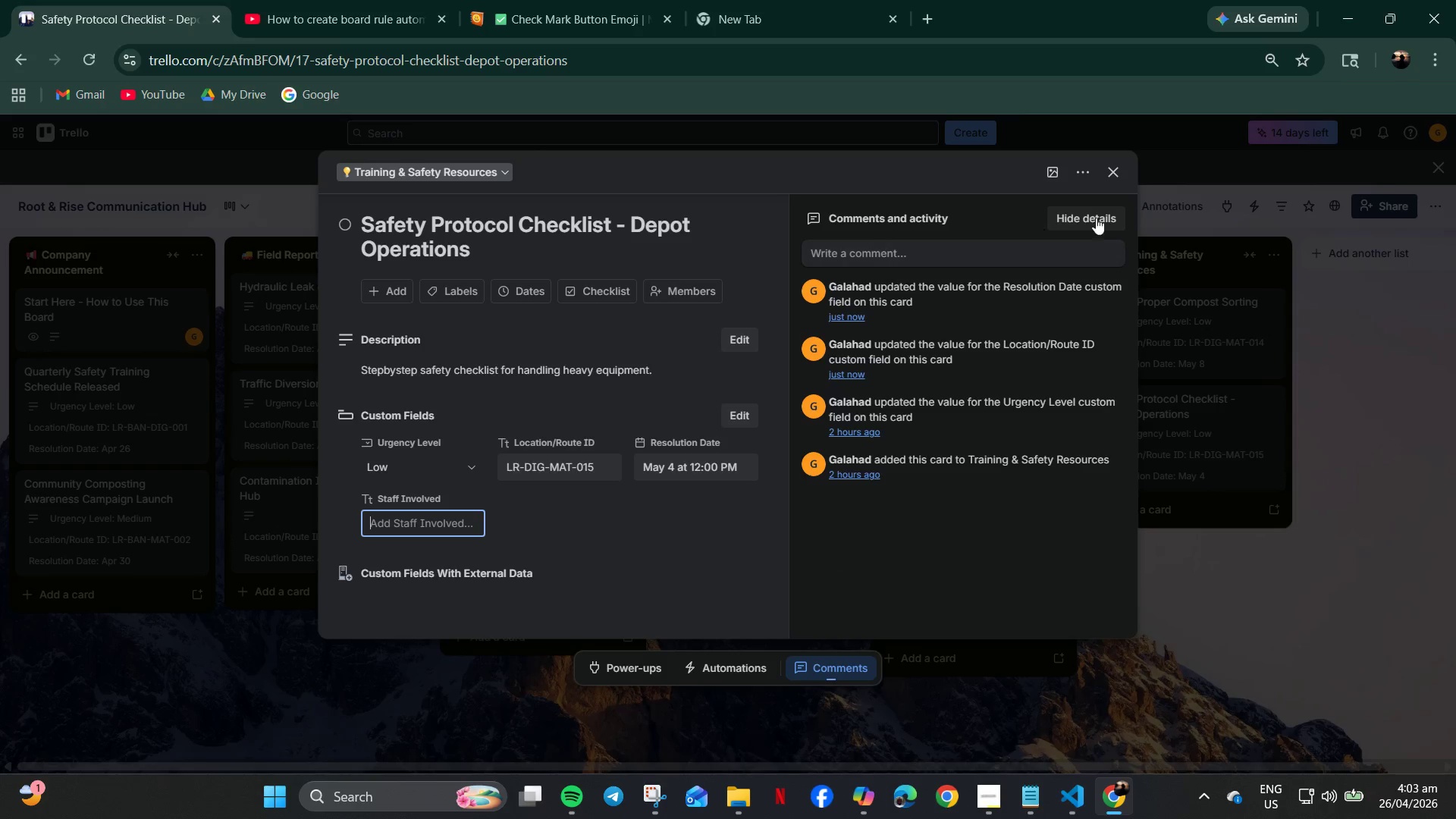 
left_click([1112, 168])
 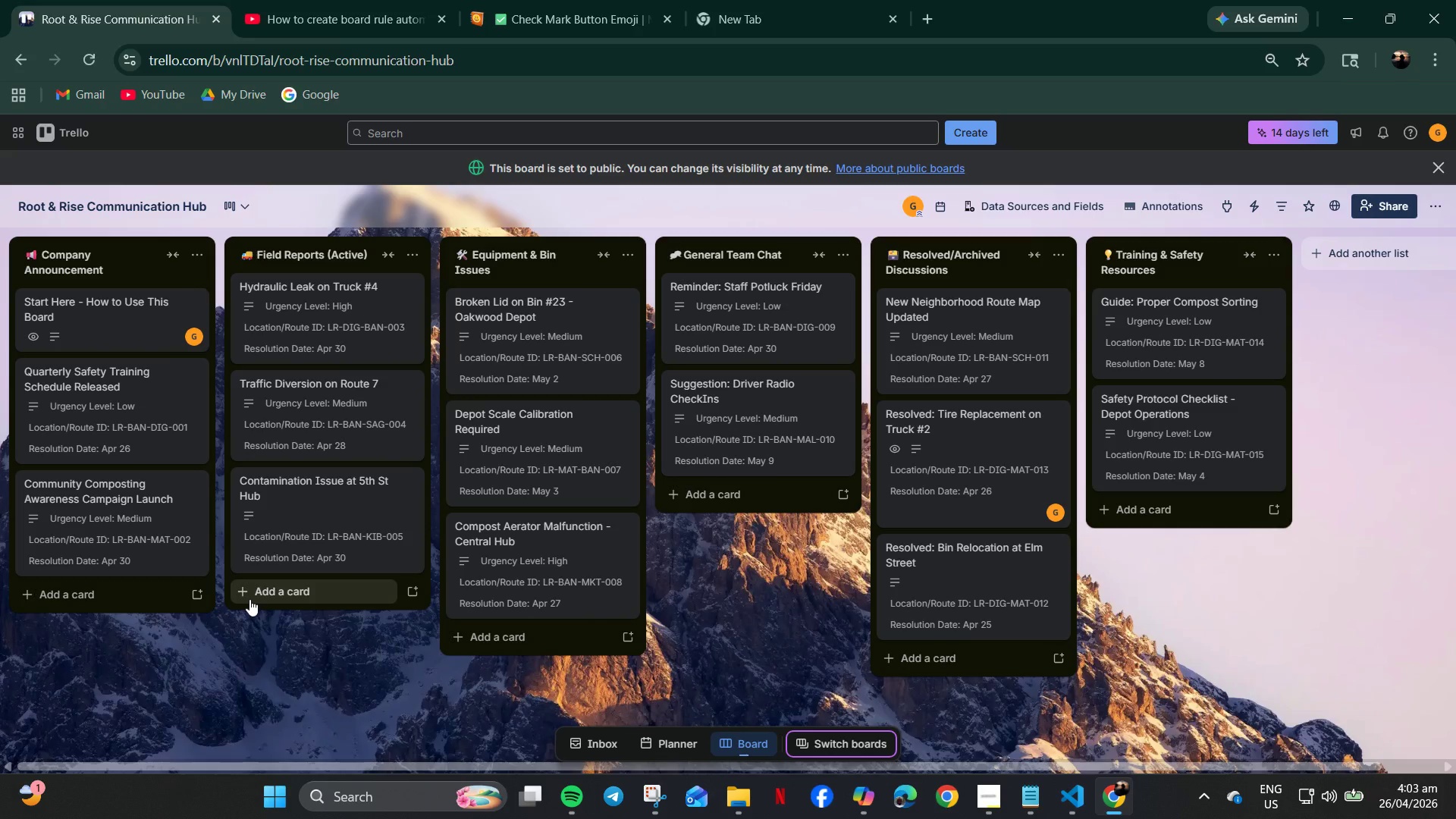 
wait(10.78)
 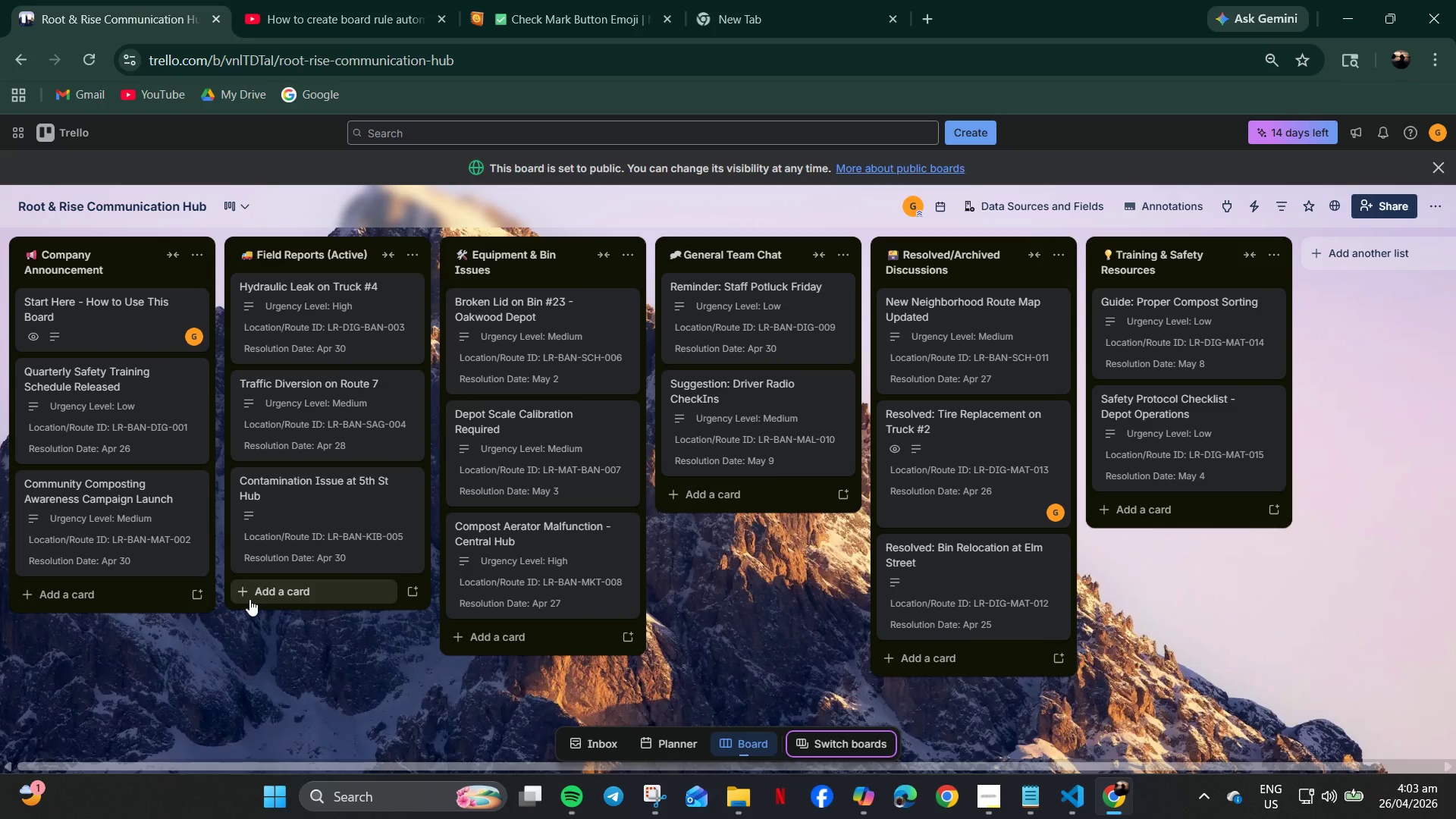 
double_click([546, 0])
 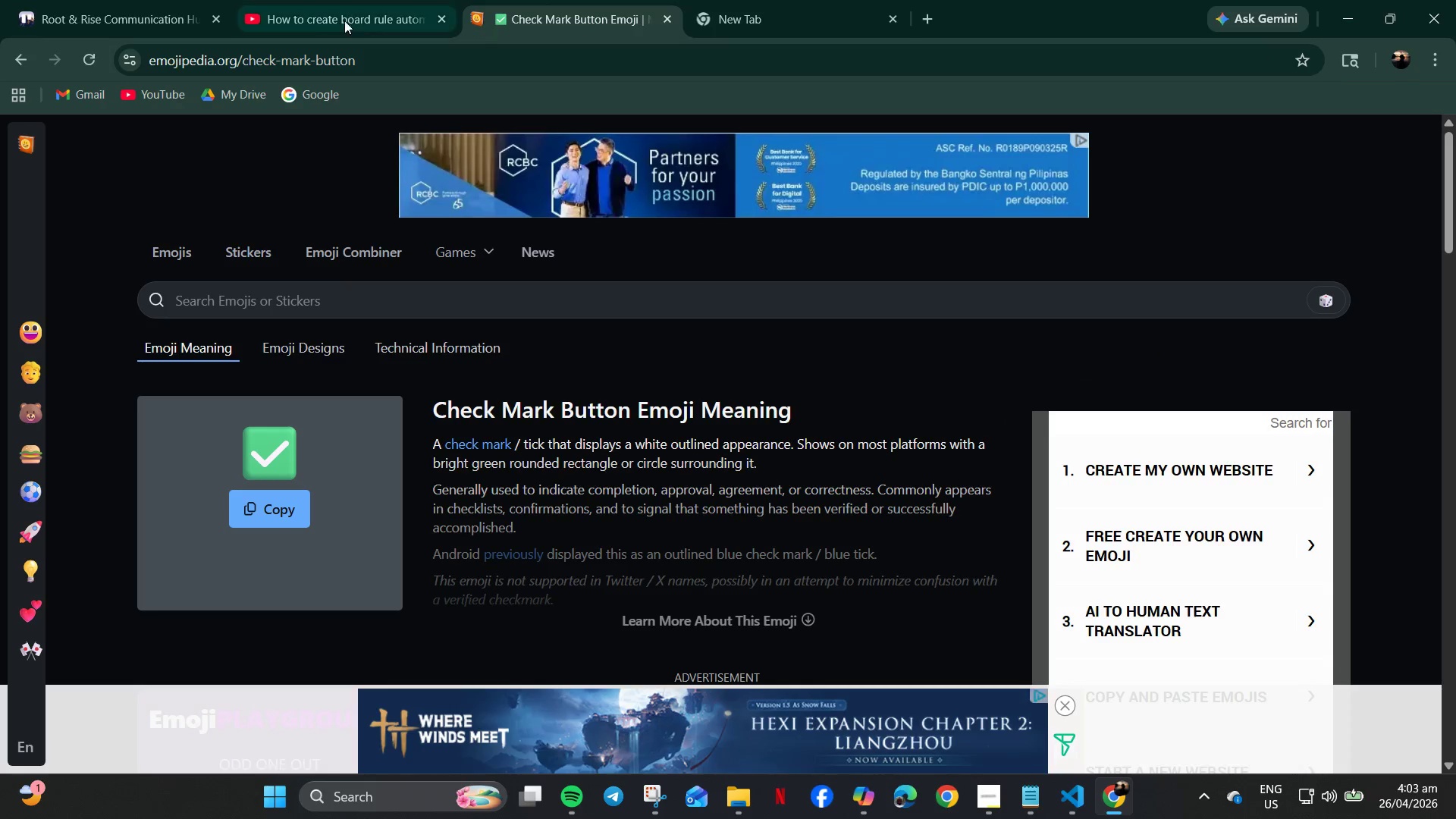 
left_click([312, 14])
 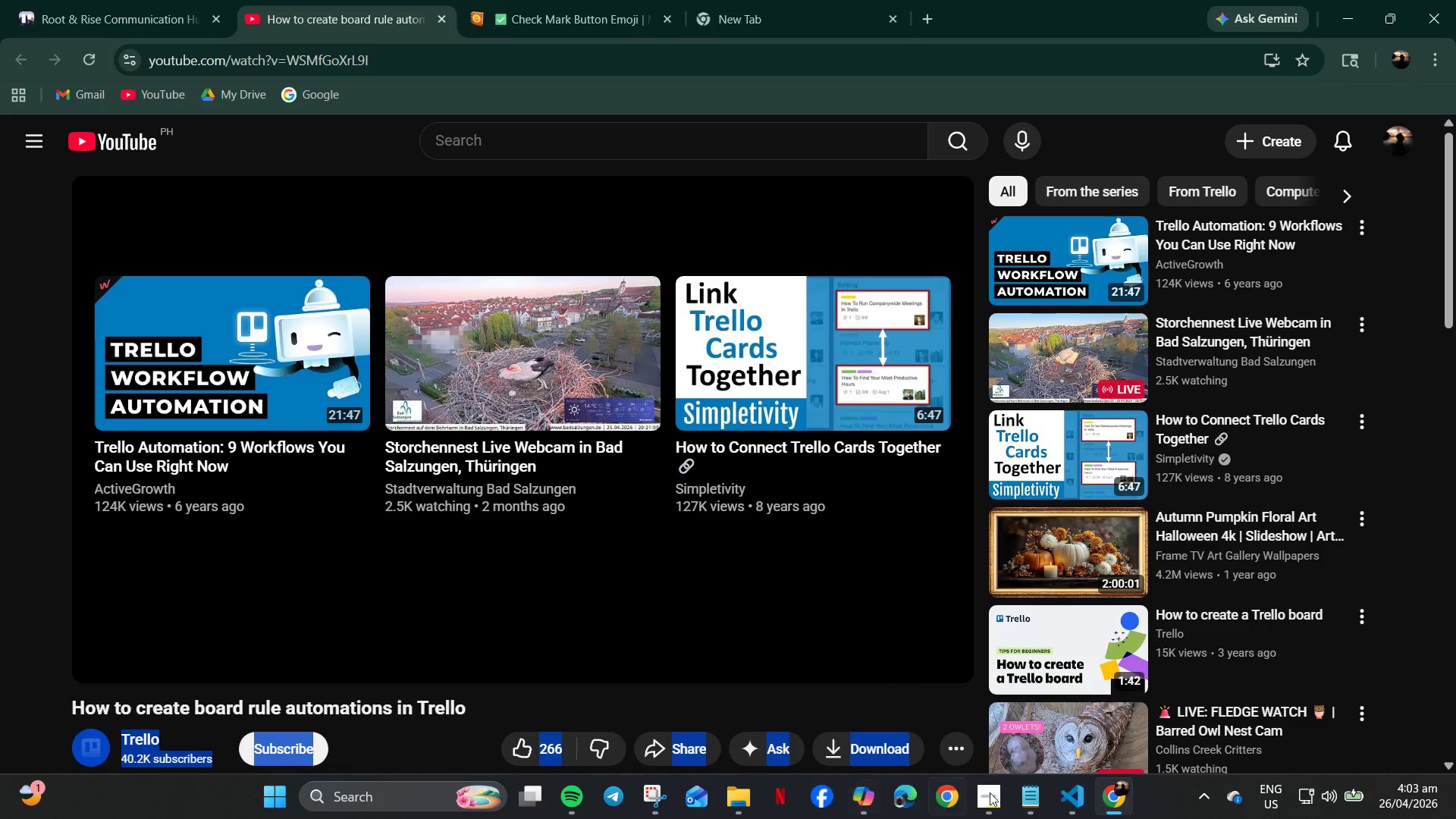 
left_click([1068, 802])
 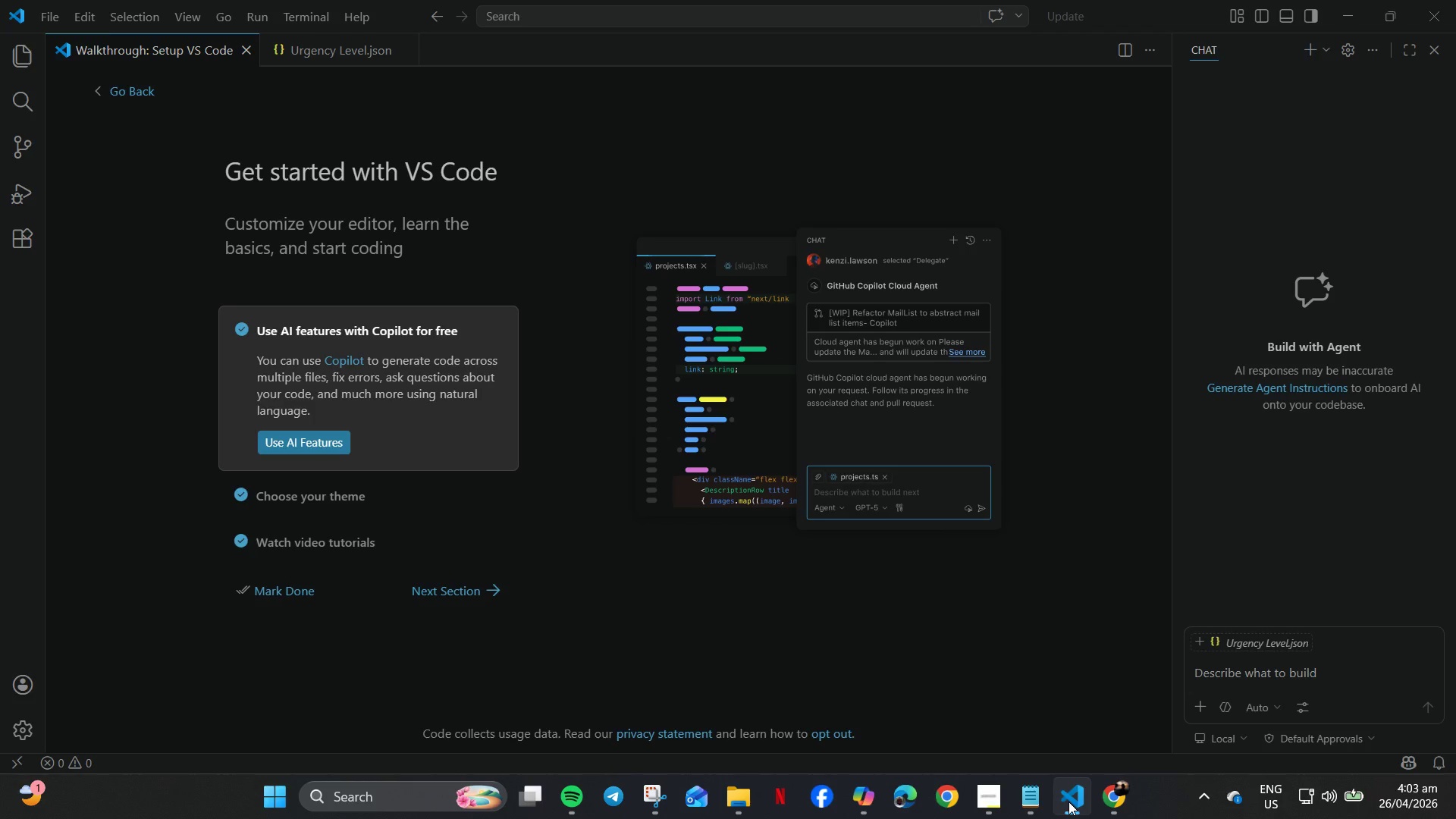 
left_click([1068, 802])
 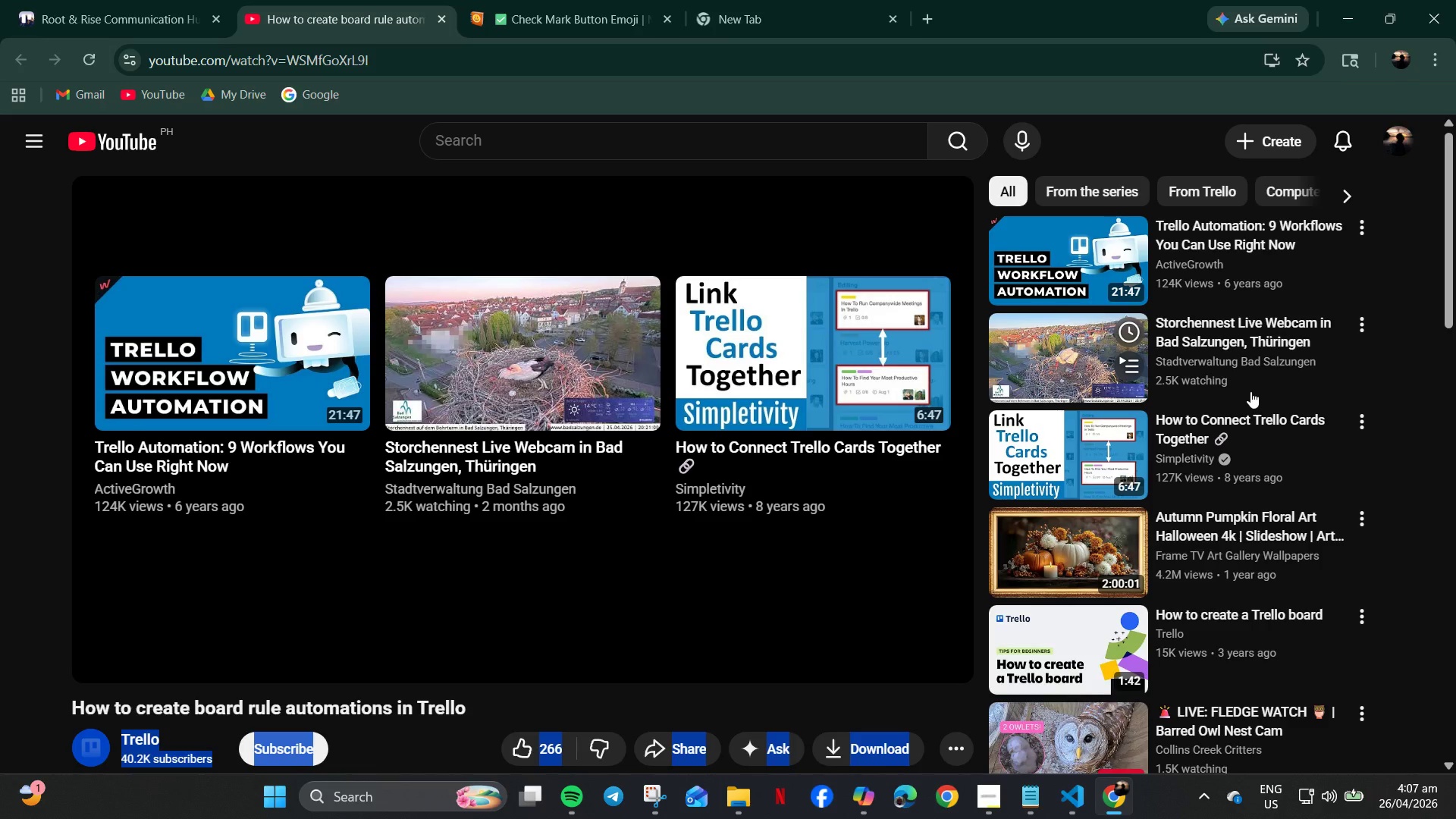 
wait(219.17)
 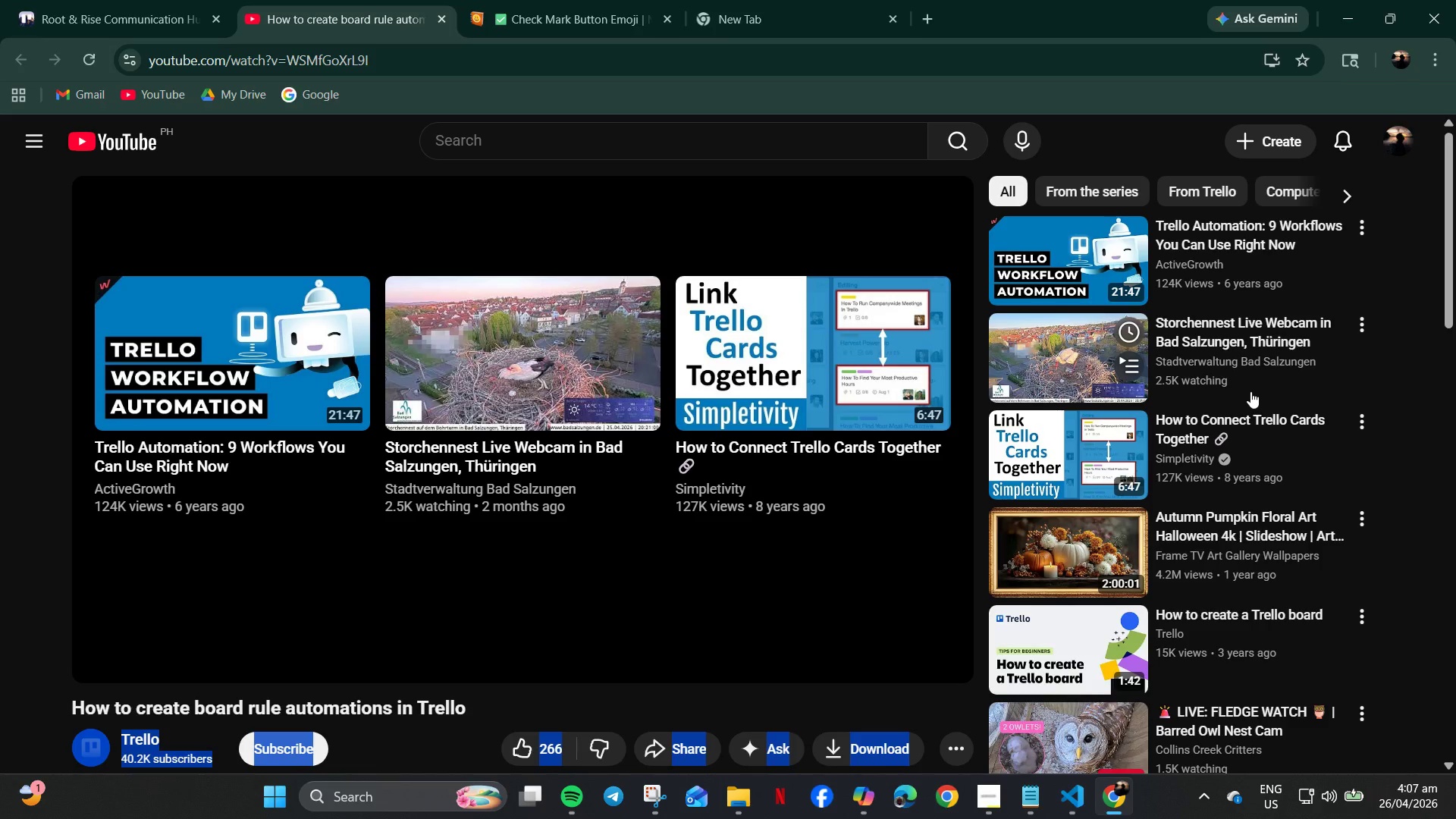 
left_click([74, 0])
 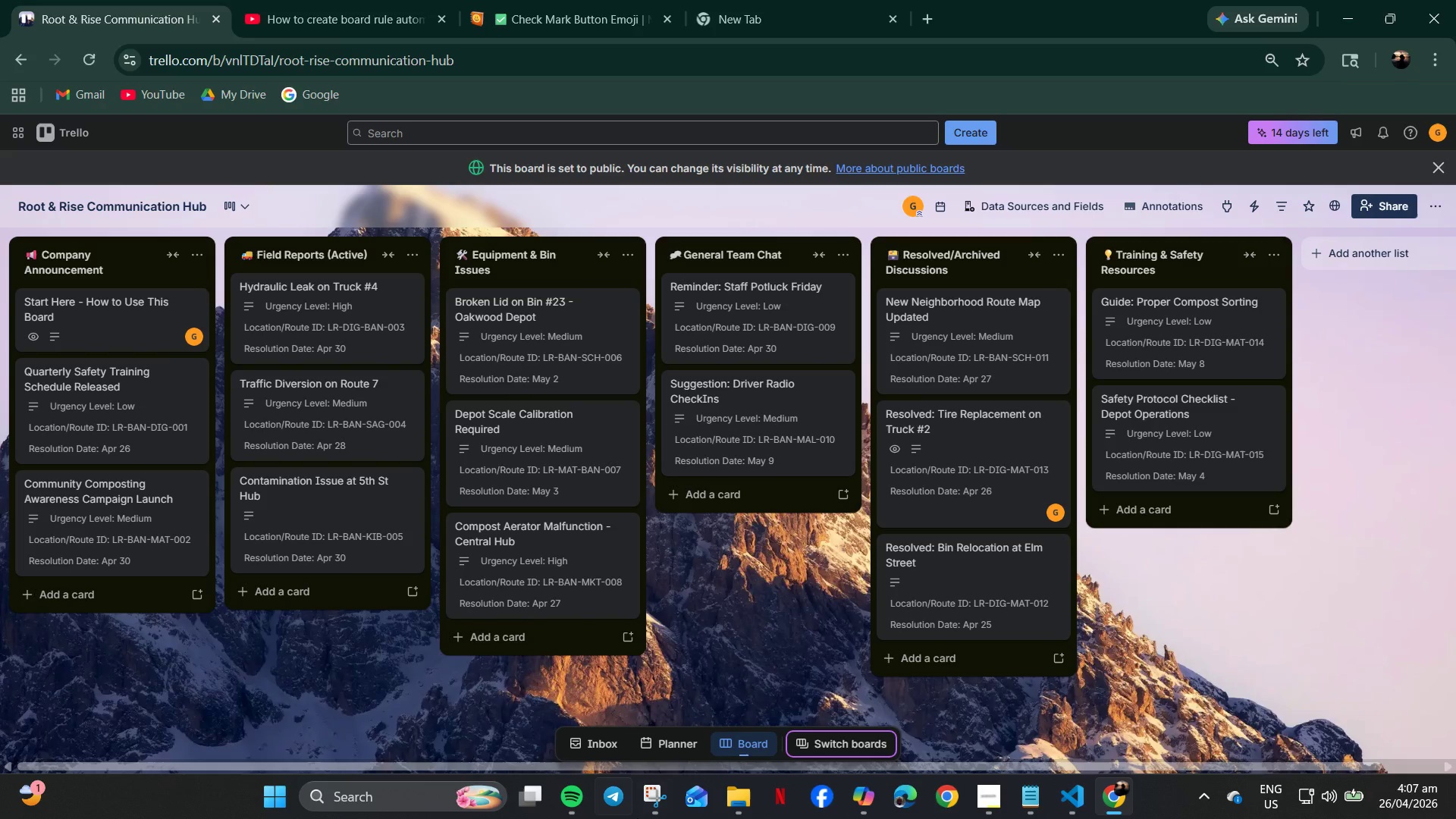 
left_click([667, 801])
 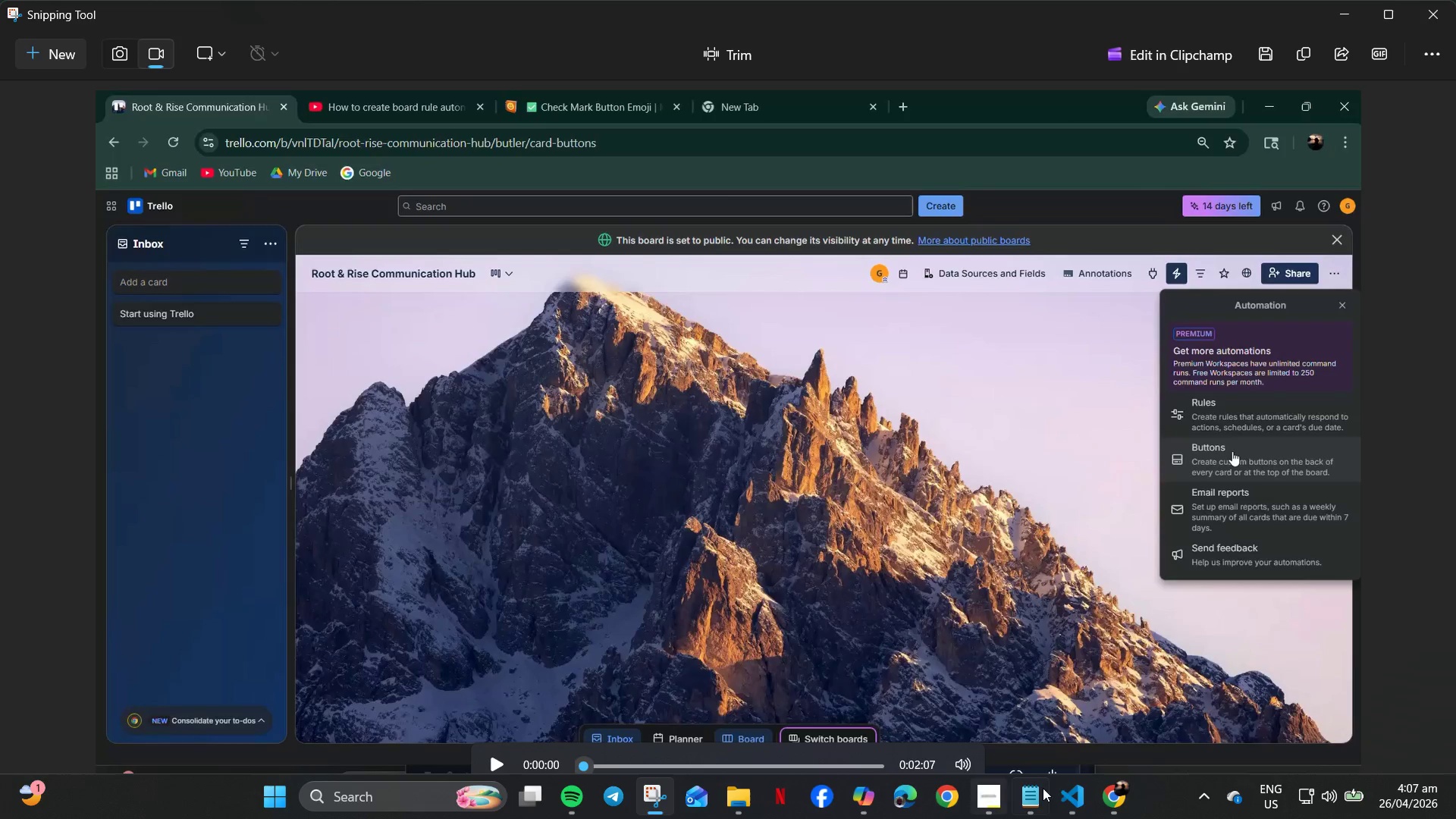 
left_click([1113, 805])
 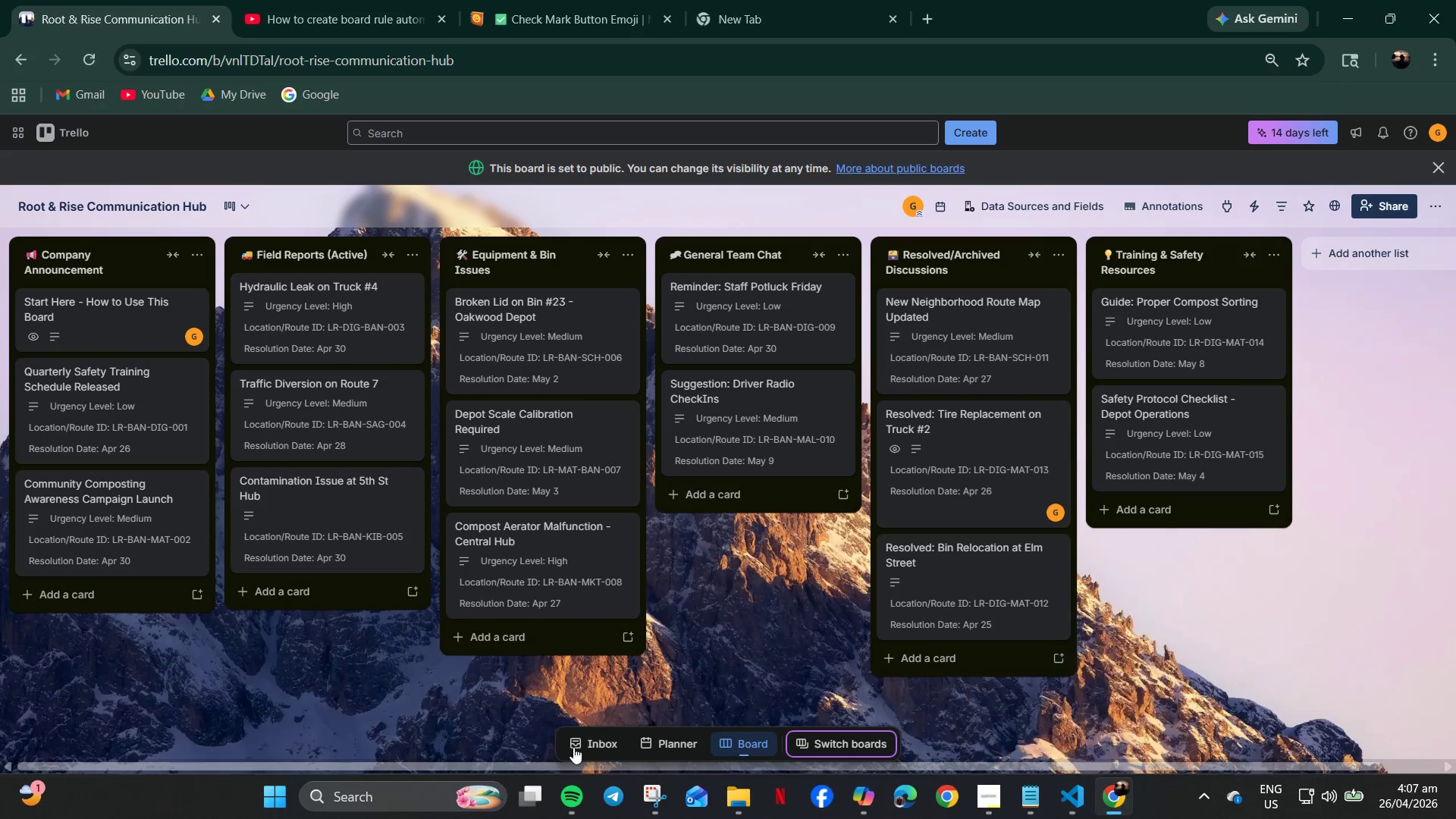 
left_click_drag(start_coordinate=[610, 761], to_coordinate=[607, 765])
 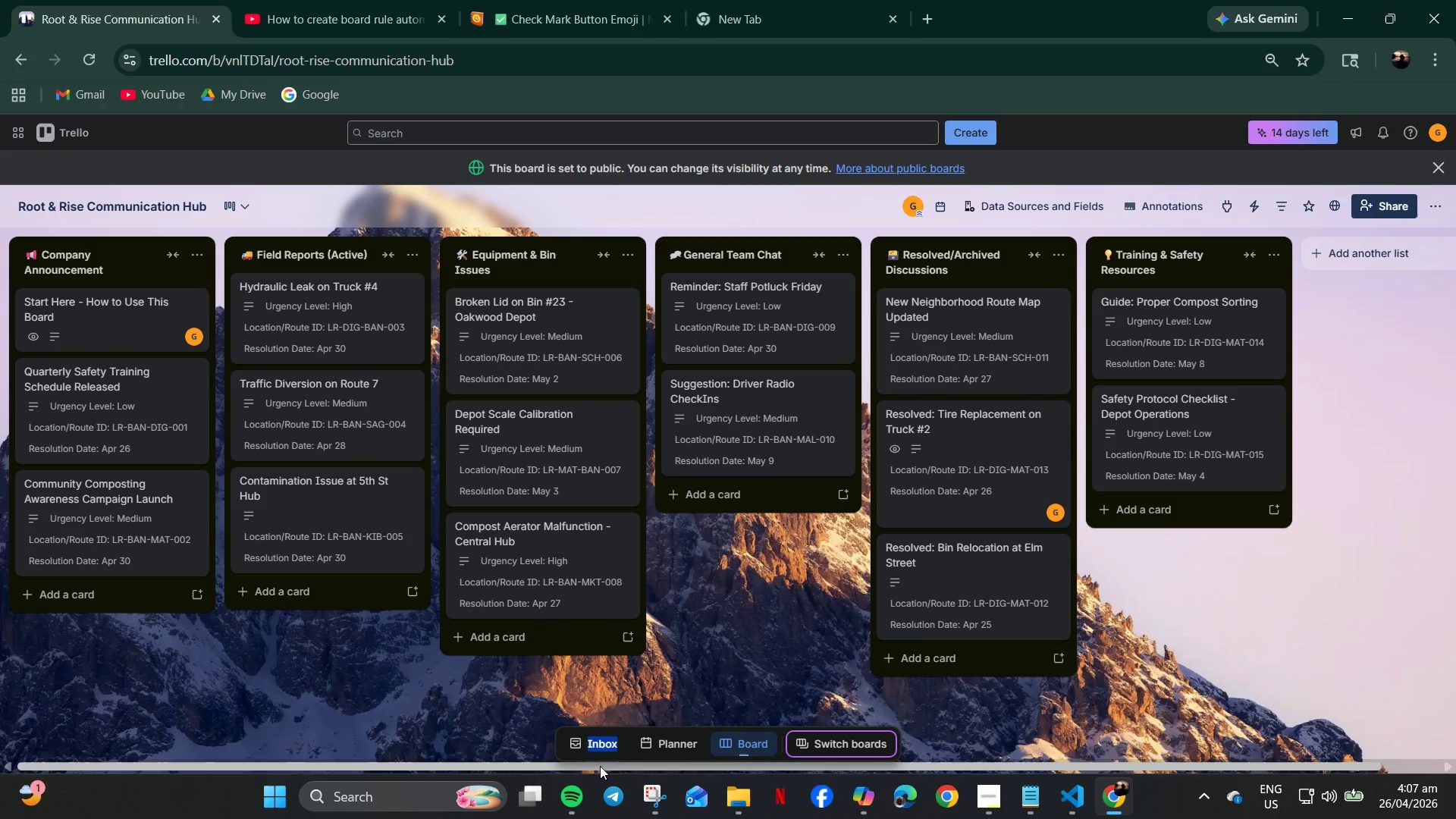 
left_click_drag(start_coordinate=[600, 766], to_coordinate=[243, 745])
 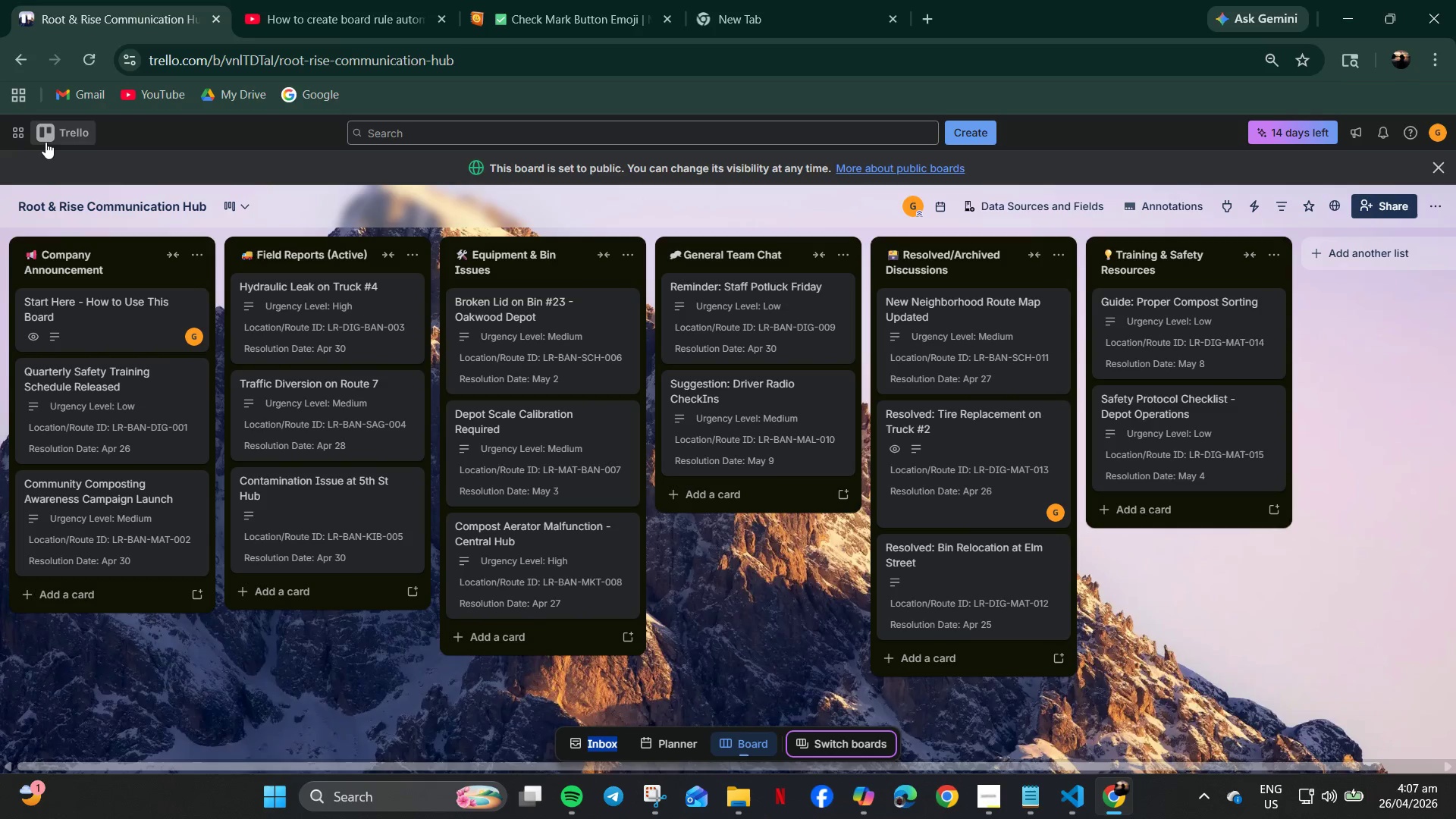 
left_click([56, 137])
 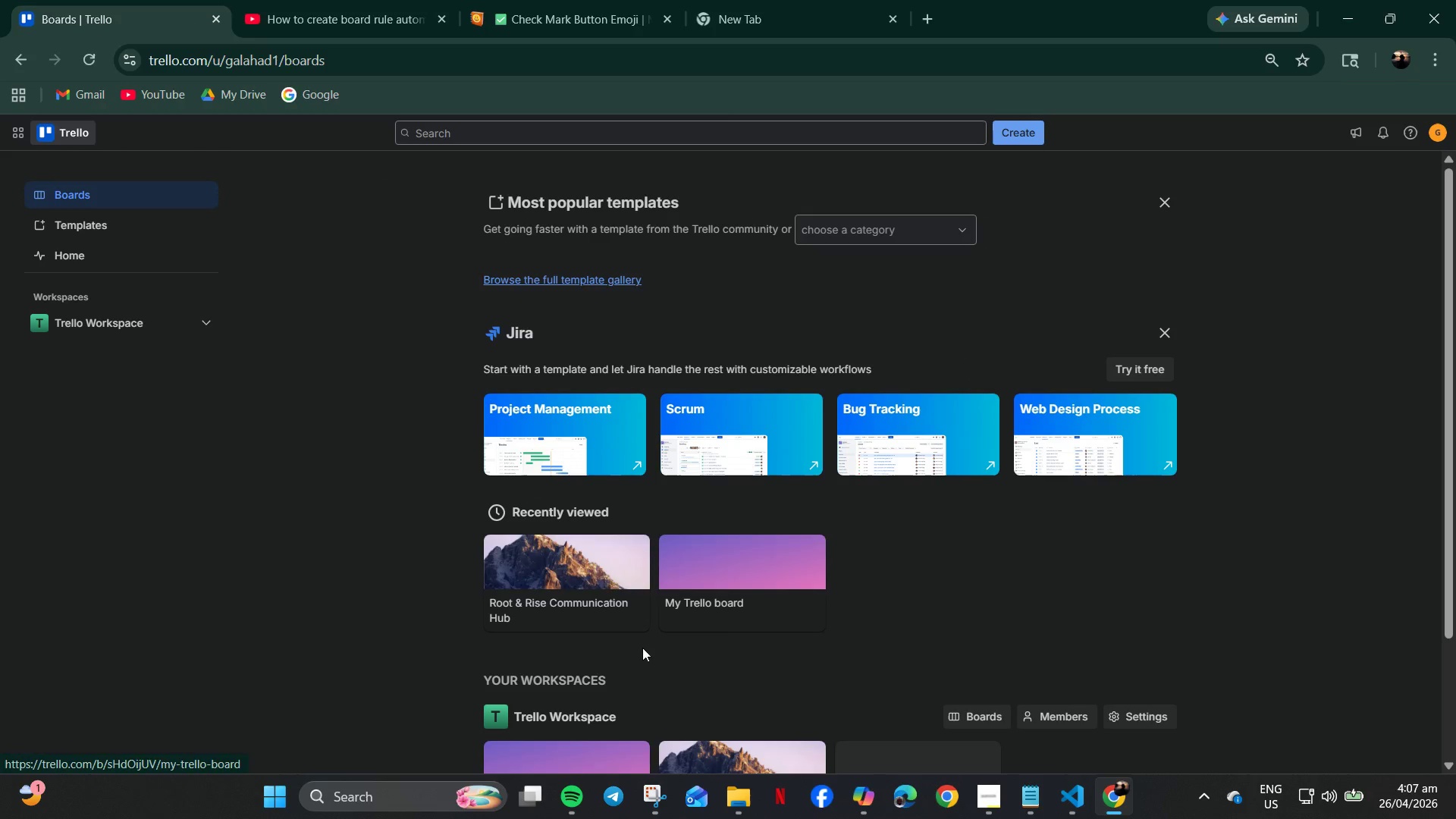 
left_click([570, 588])
 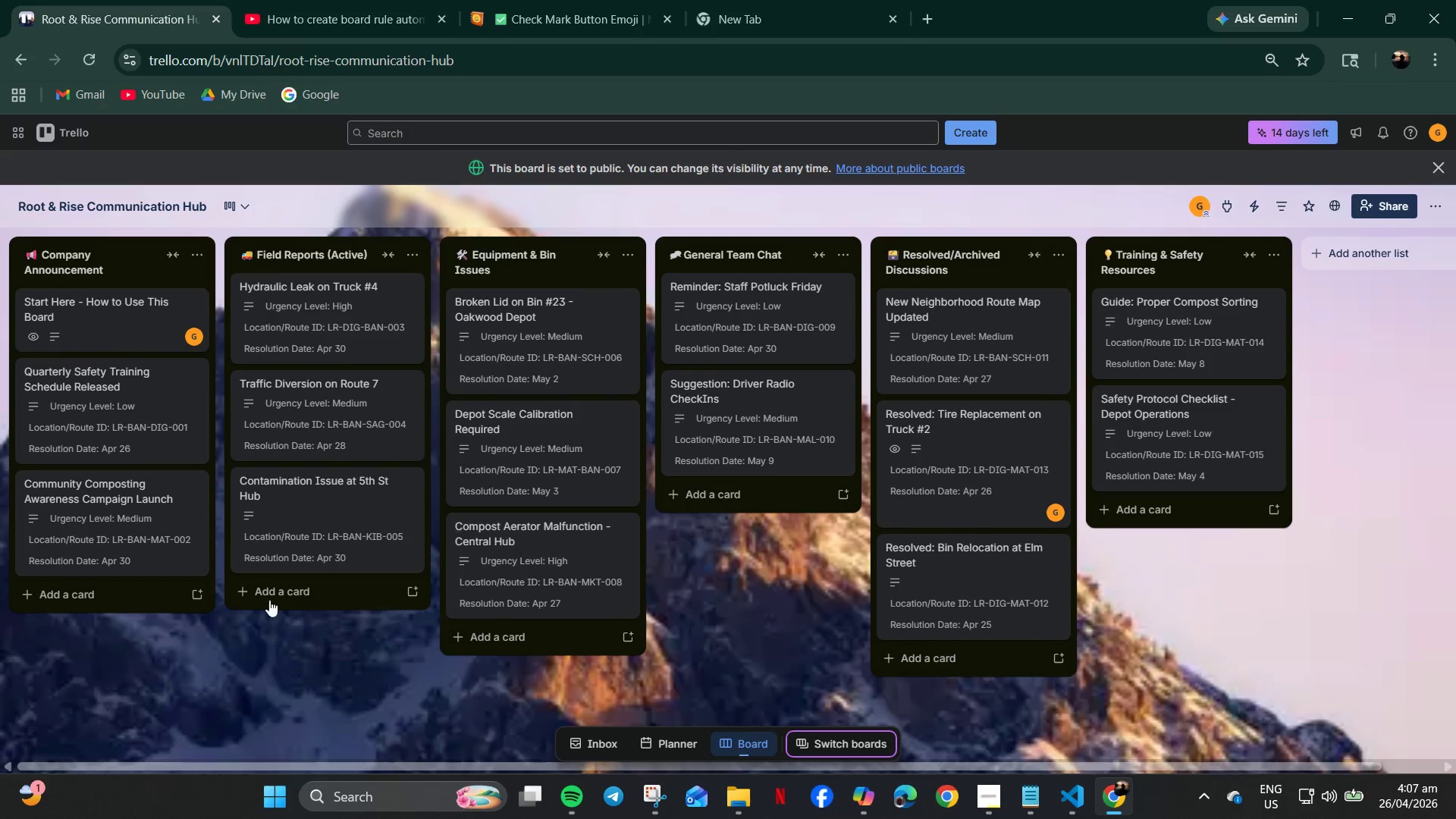 
left_click([289, 509])
 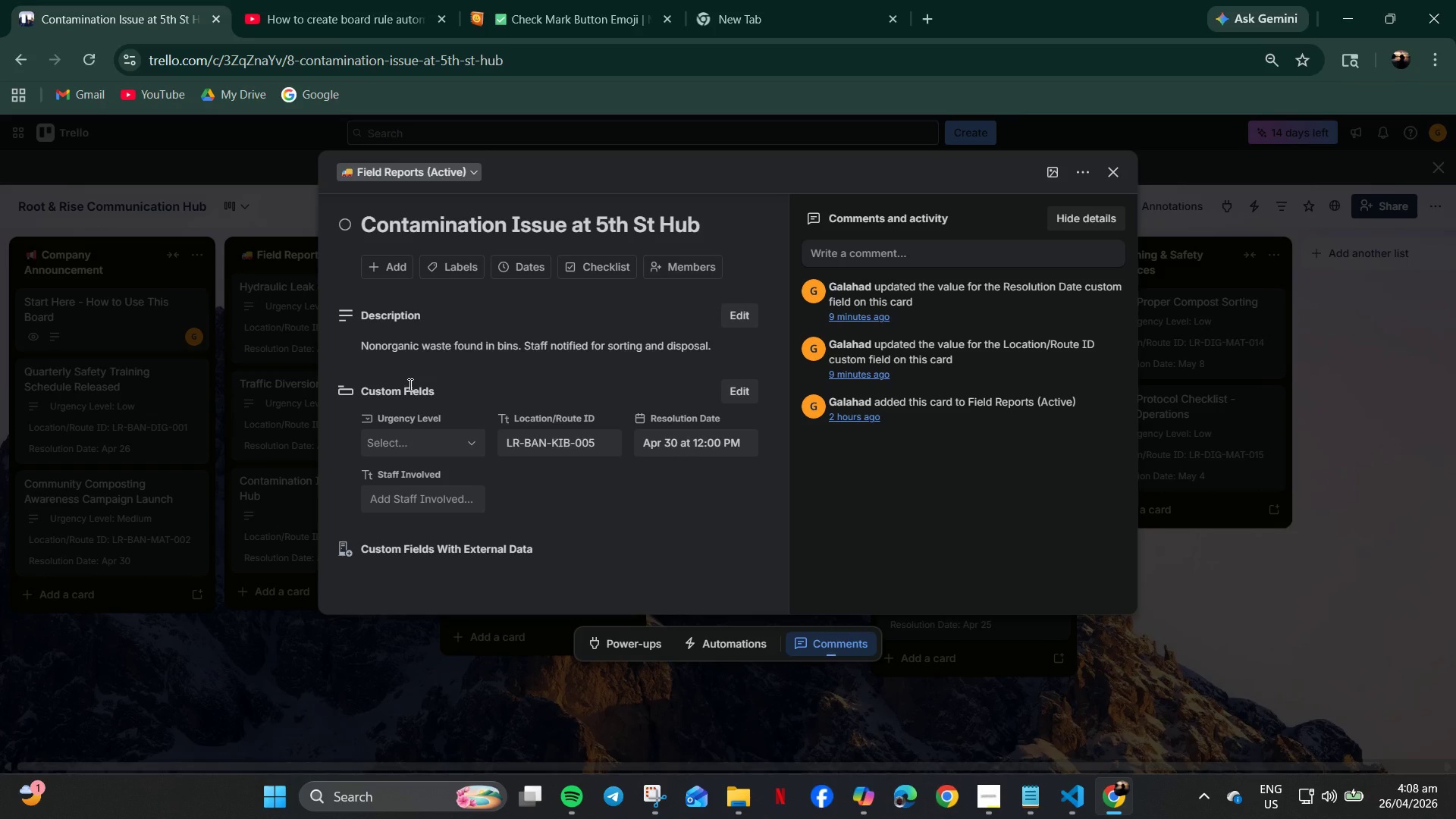 
wait(63.09)
 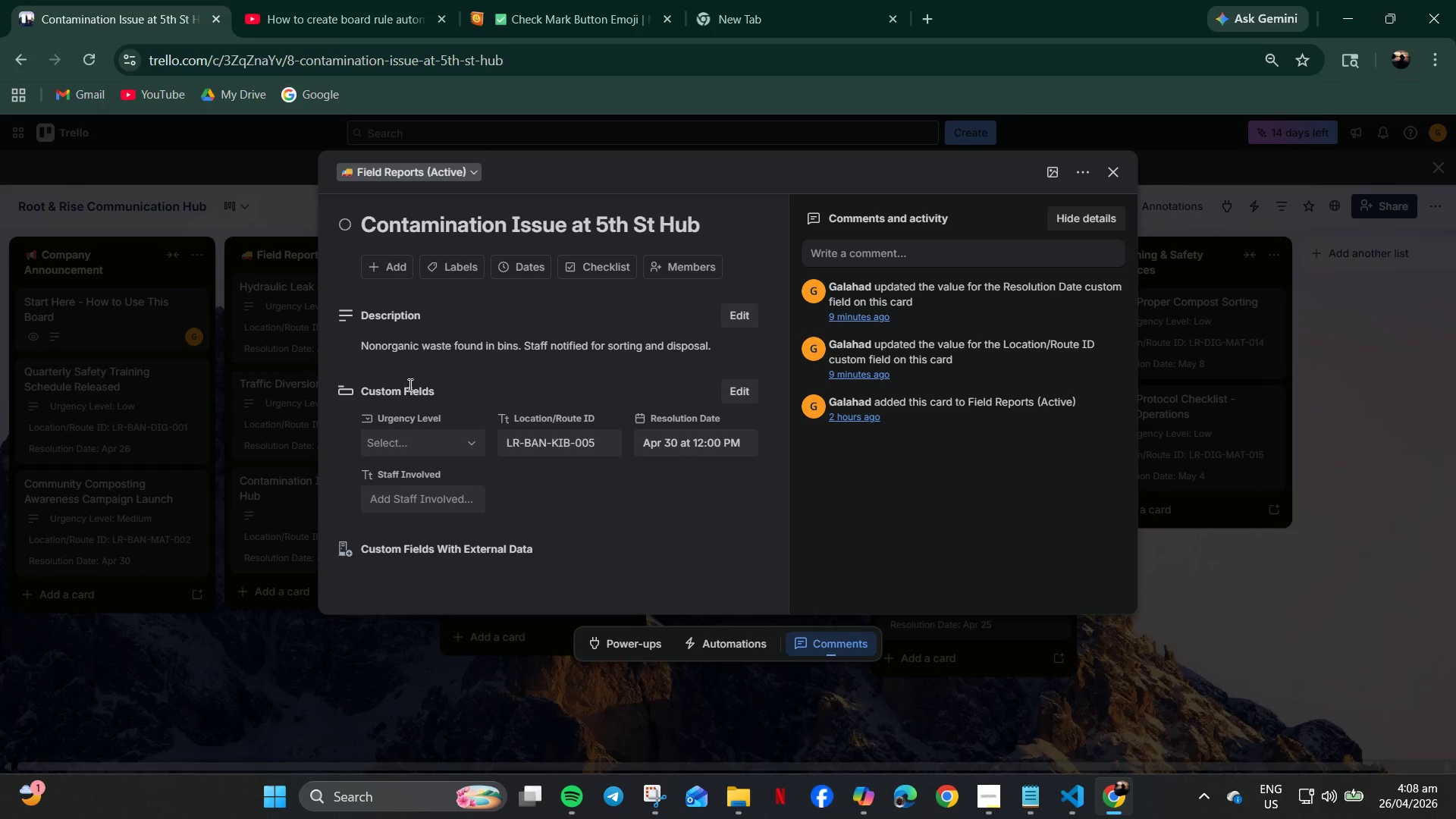 
left_click([443, 438])
 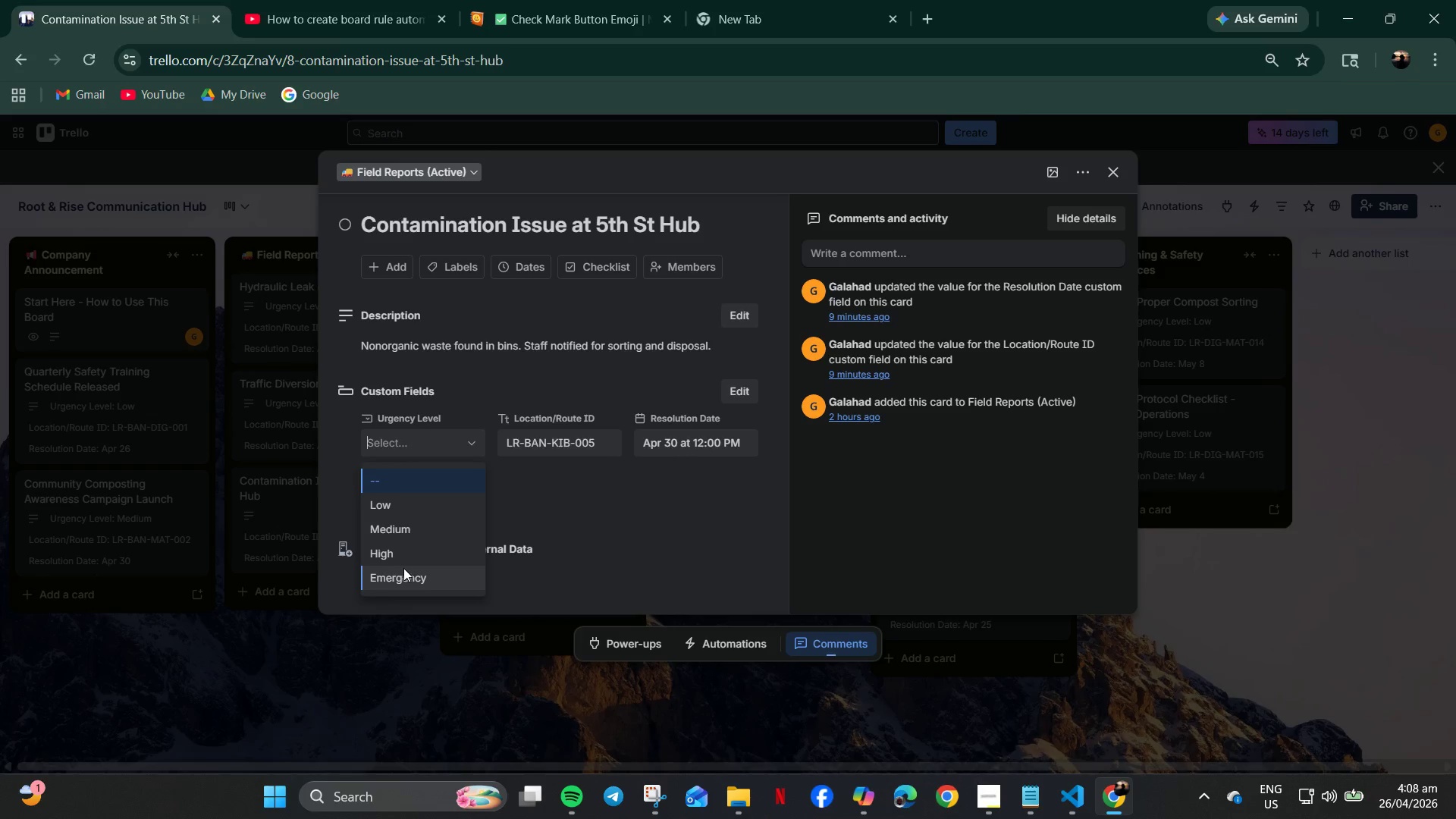 
left_click([398, 555])
 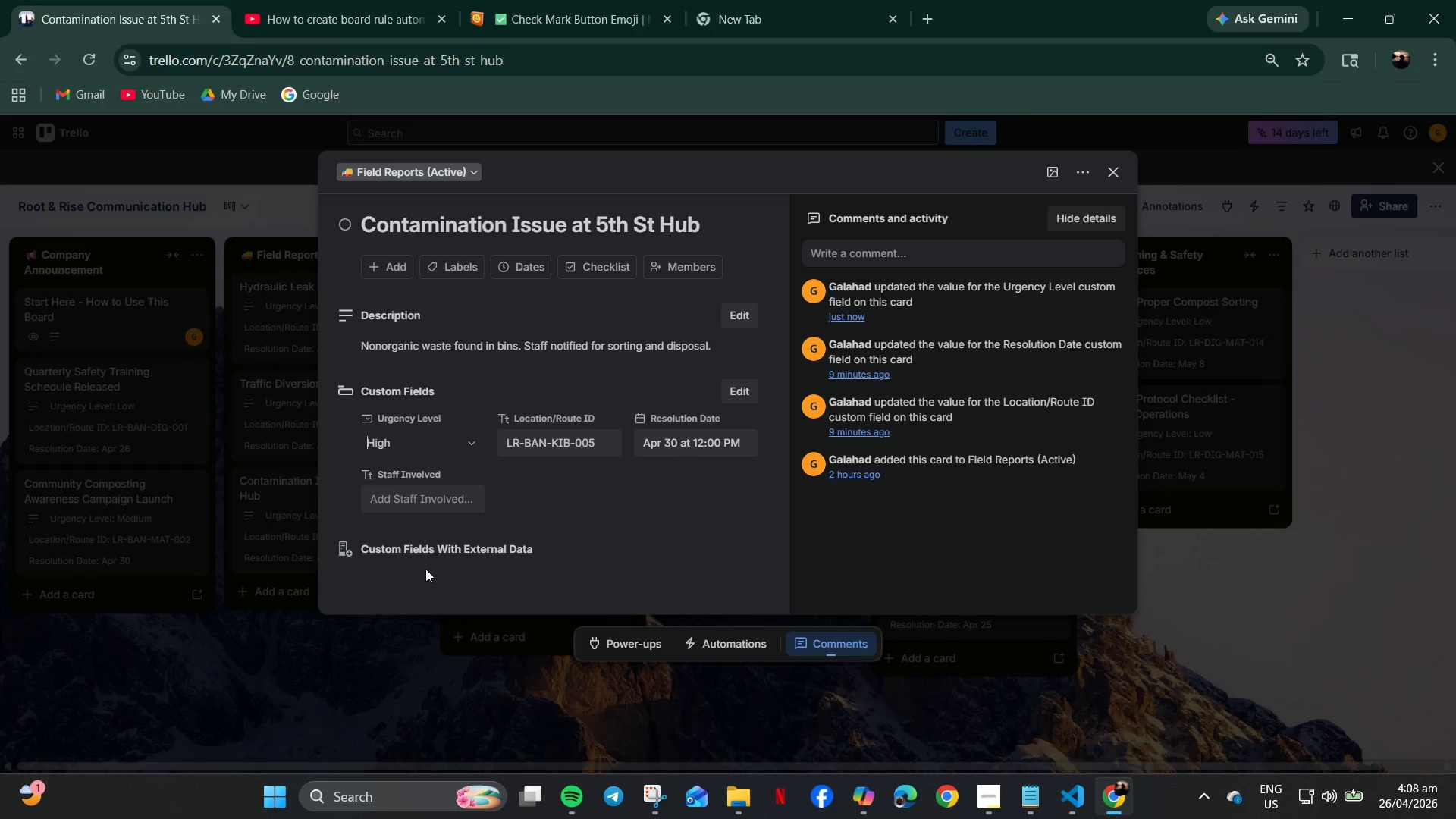 
wait(8.91)
 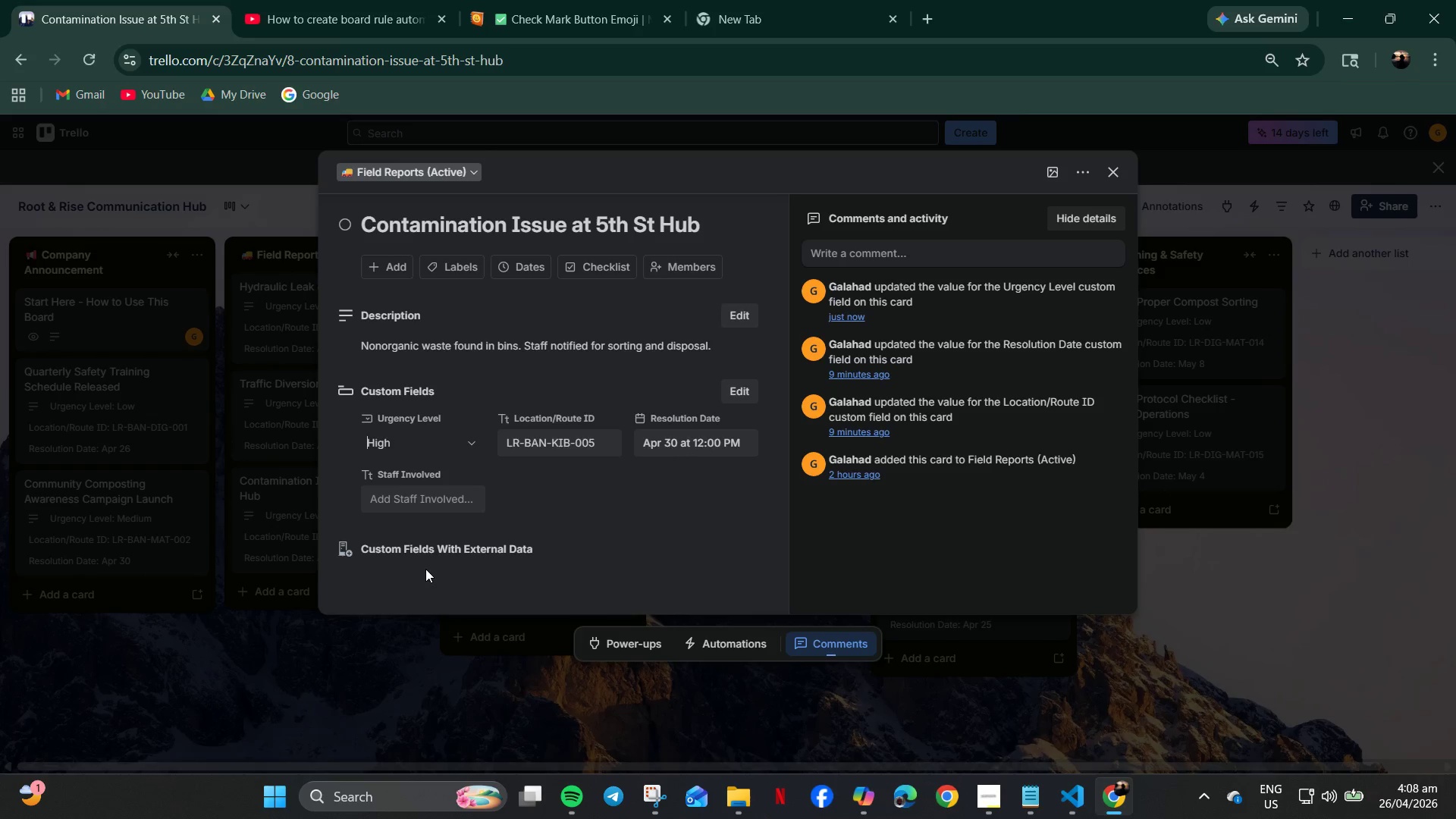 
left_click([1112, 178])
 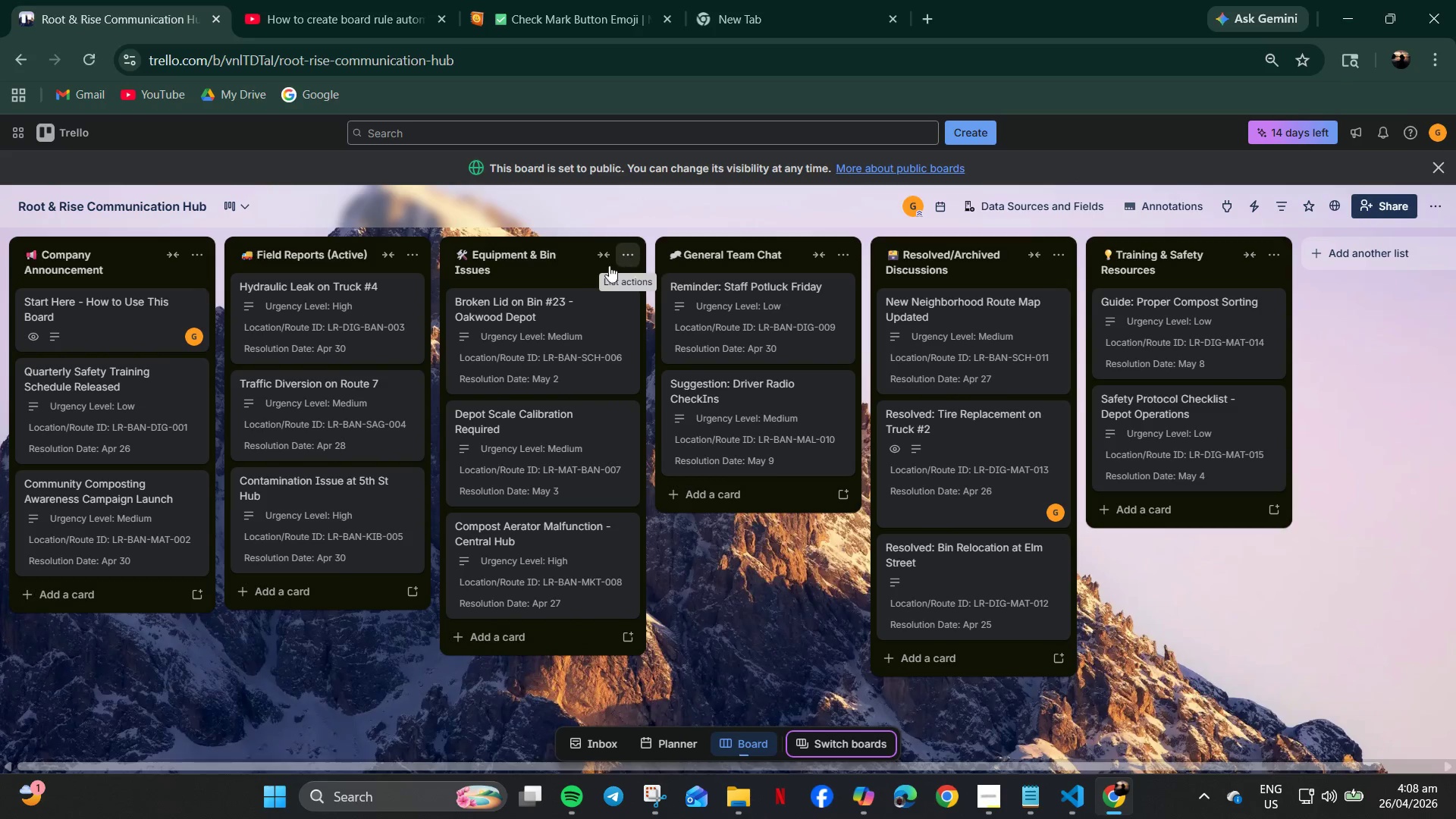 
left_click([581, 464])
 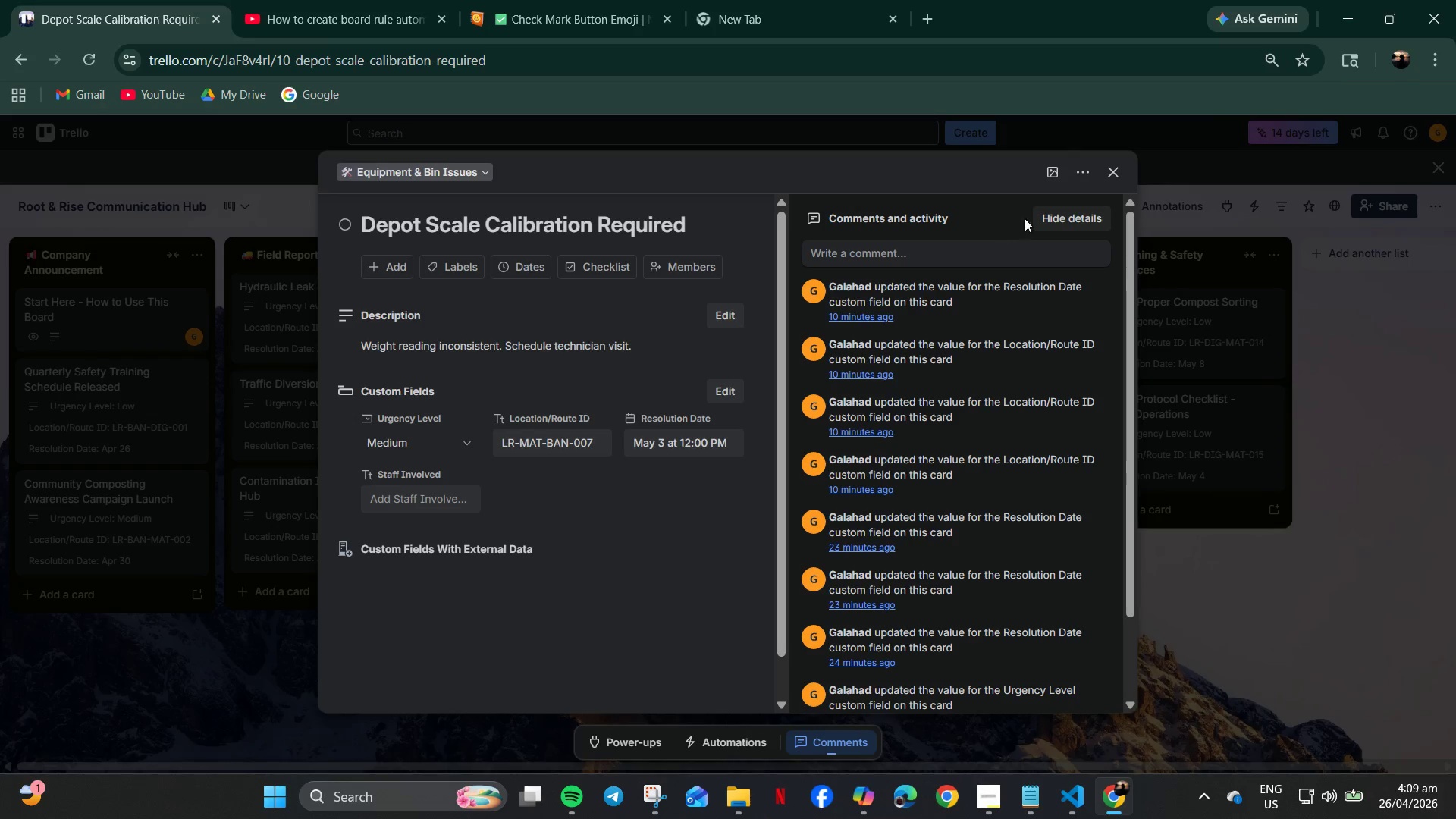 
left_click([1059, 175])
 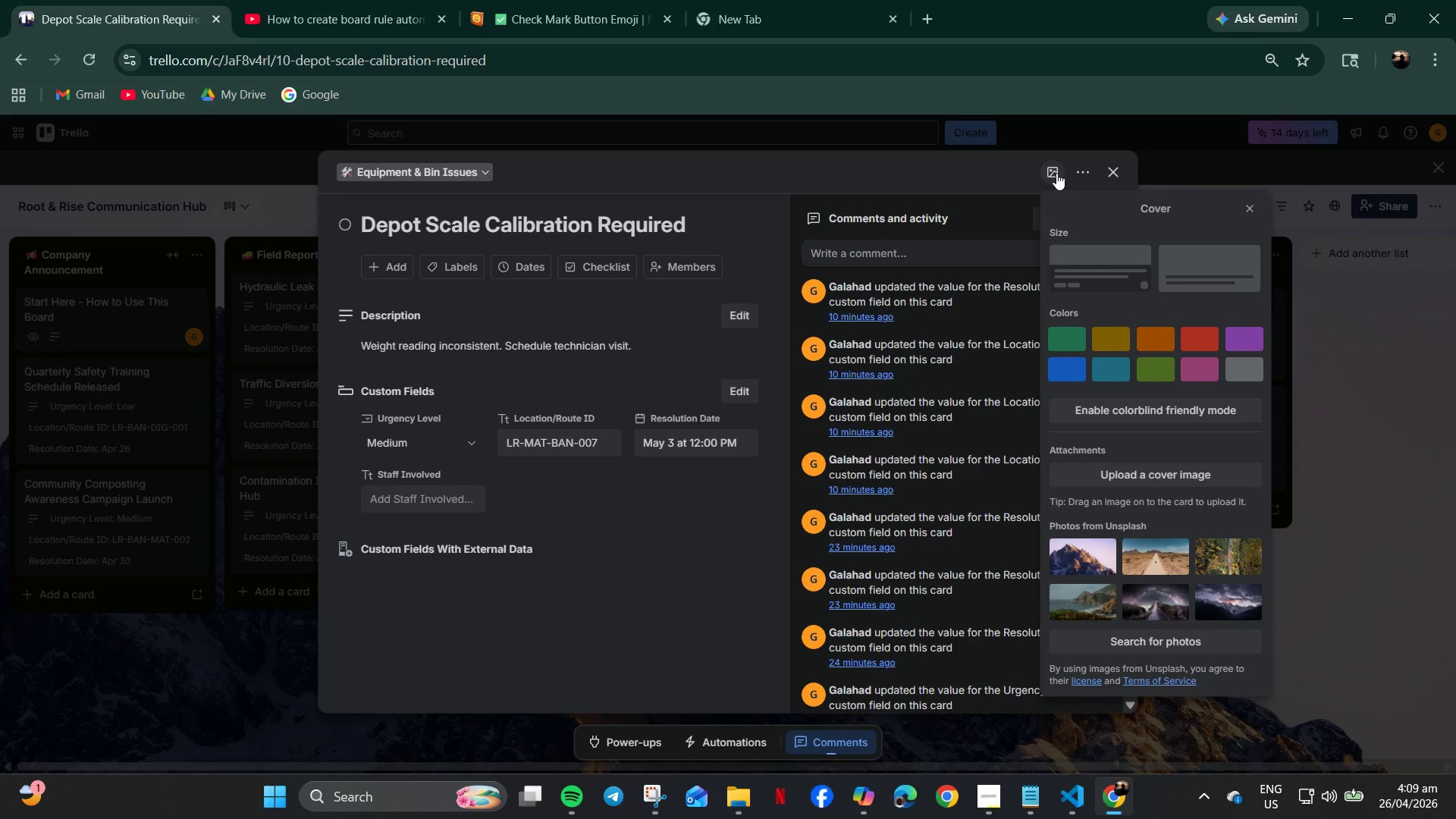 
wait(7.48)
 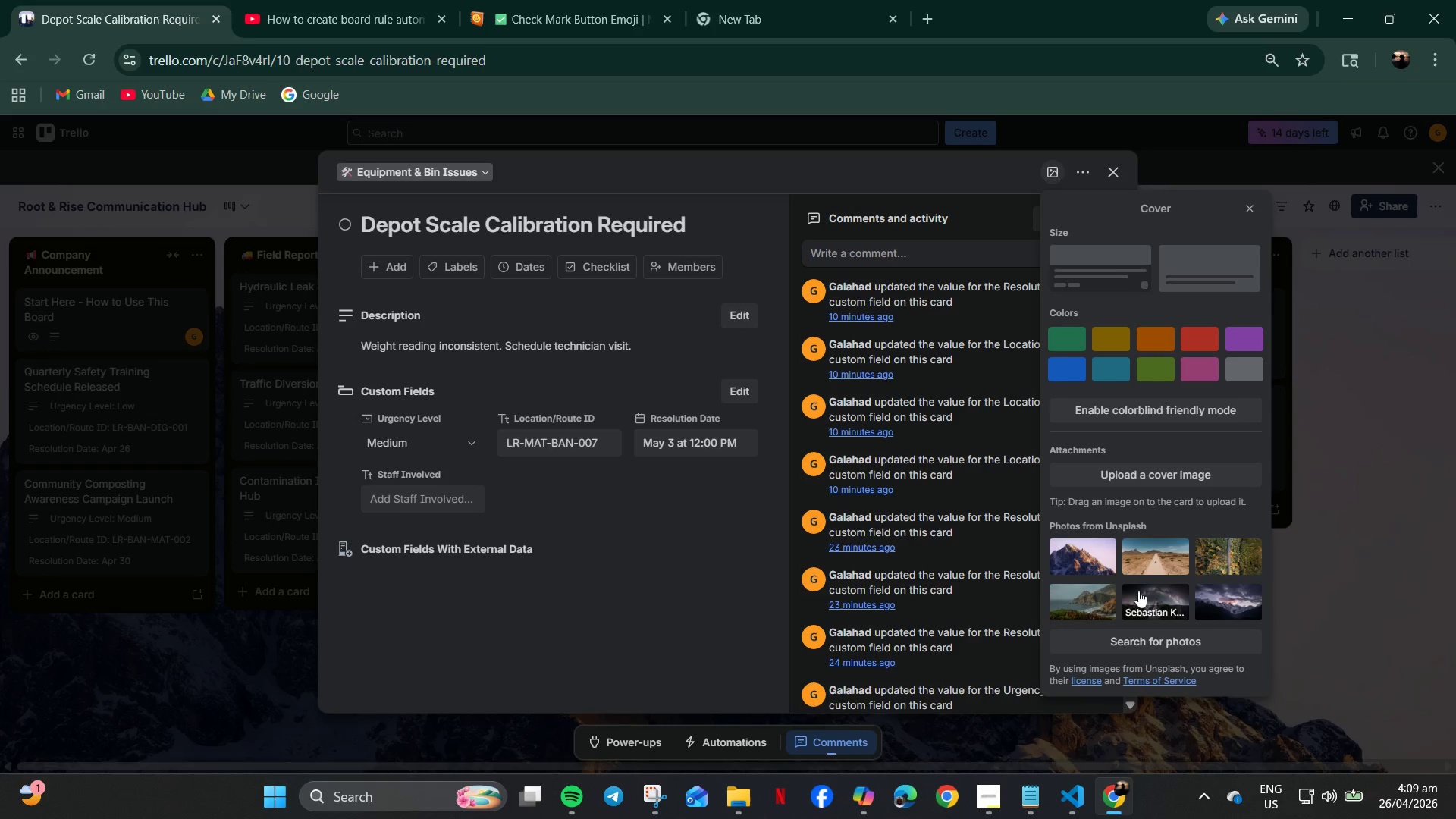 
left_click([1253, 207])
 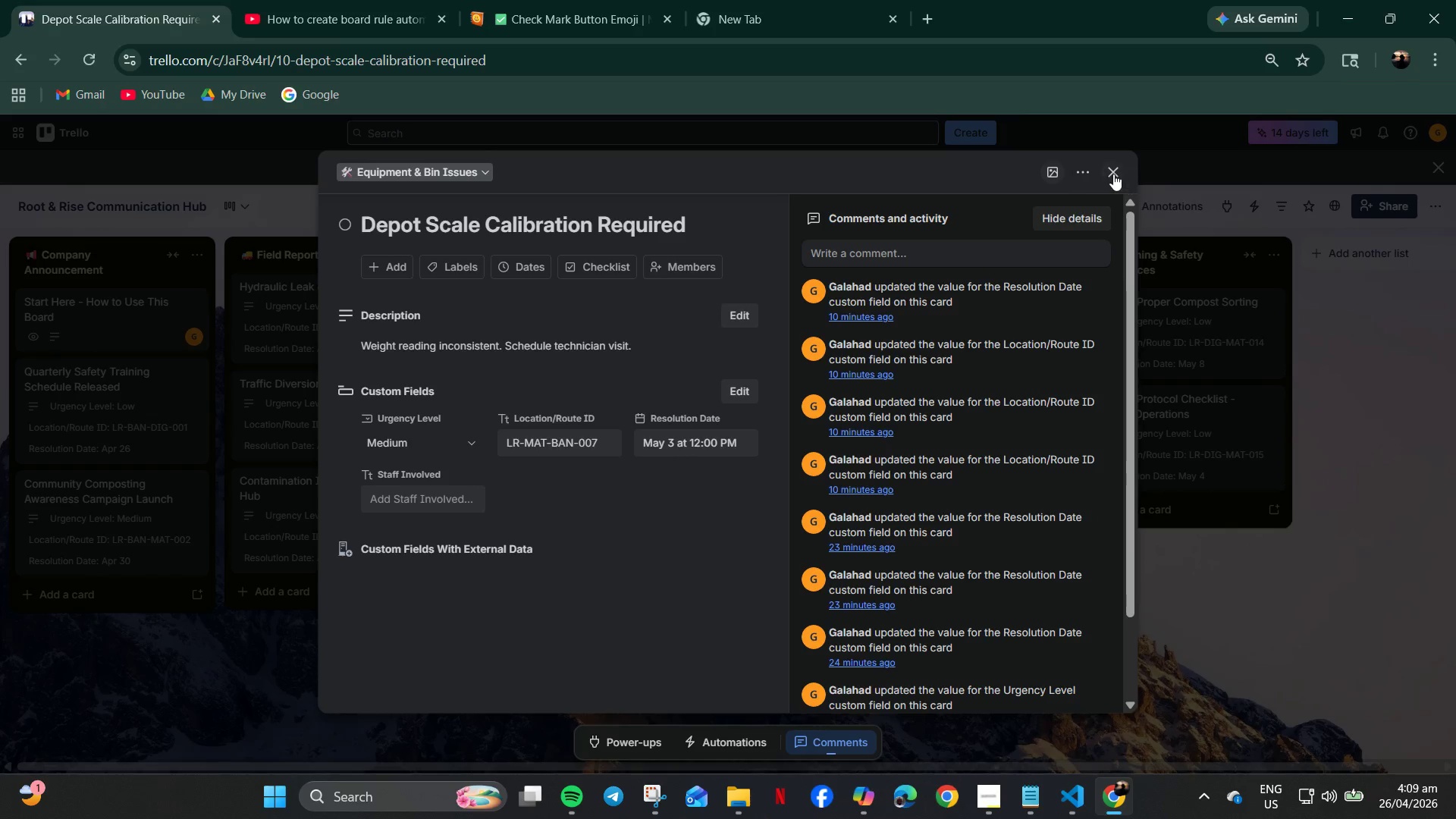 
left_click([1108, 172])
 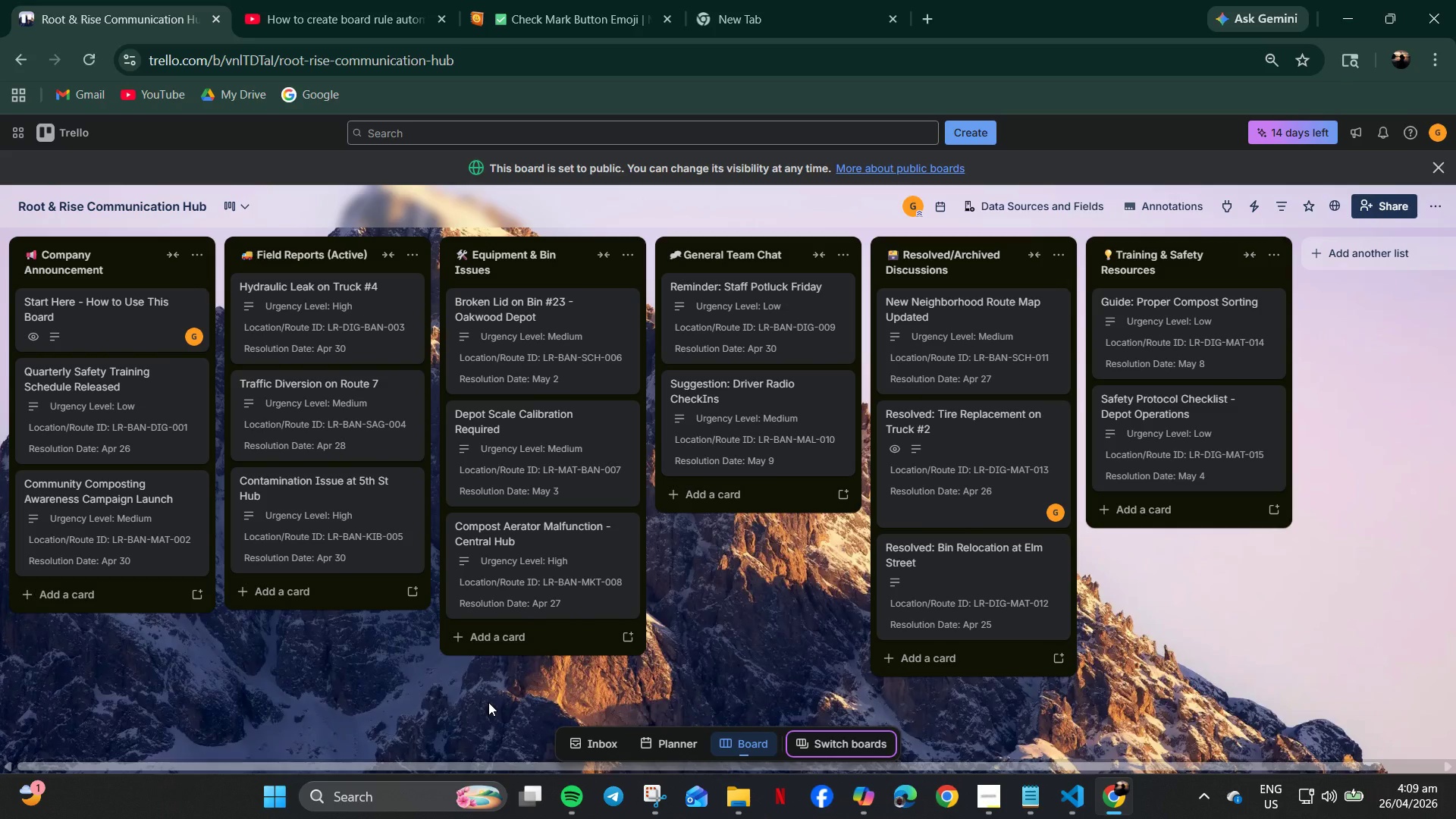 
scroll: coordinate [1112, 563], scroll_direction: down, amount: 3.0
 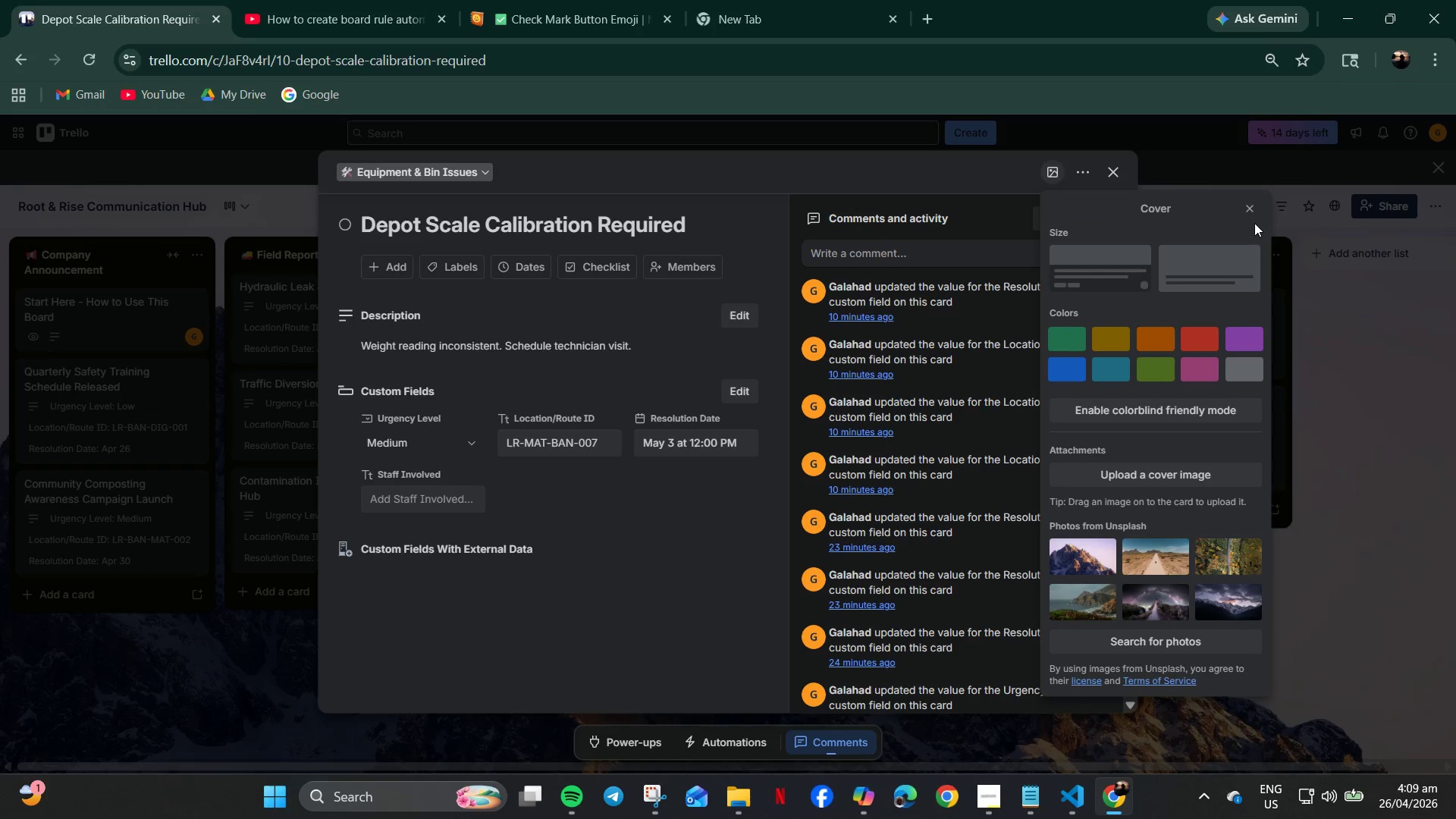 
wait(21.42)
 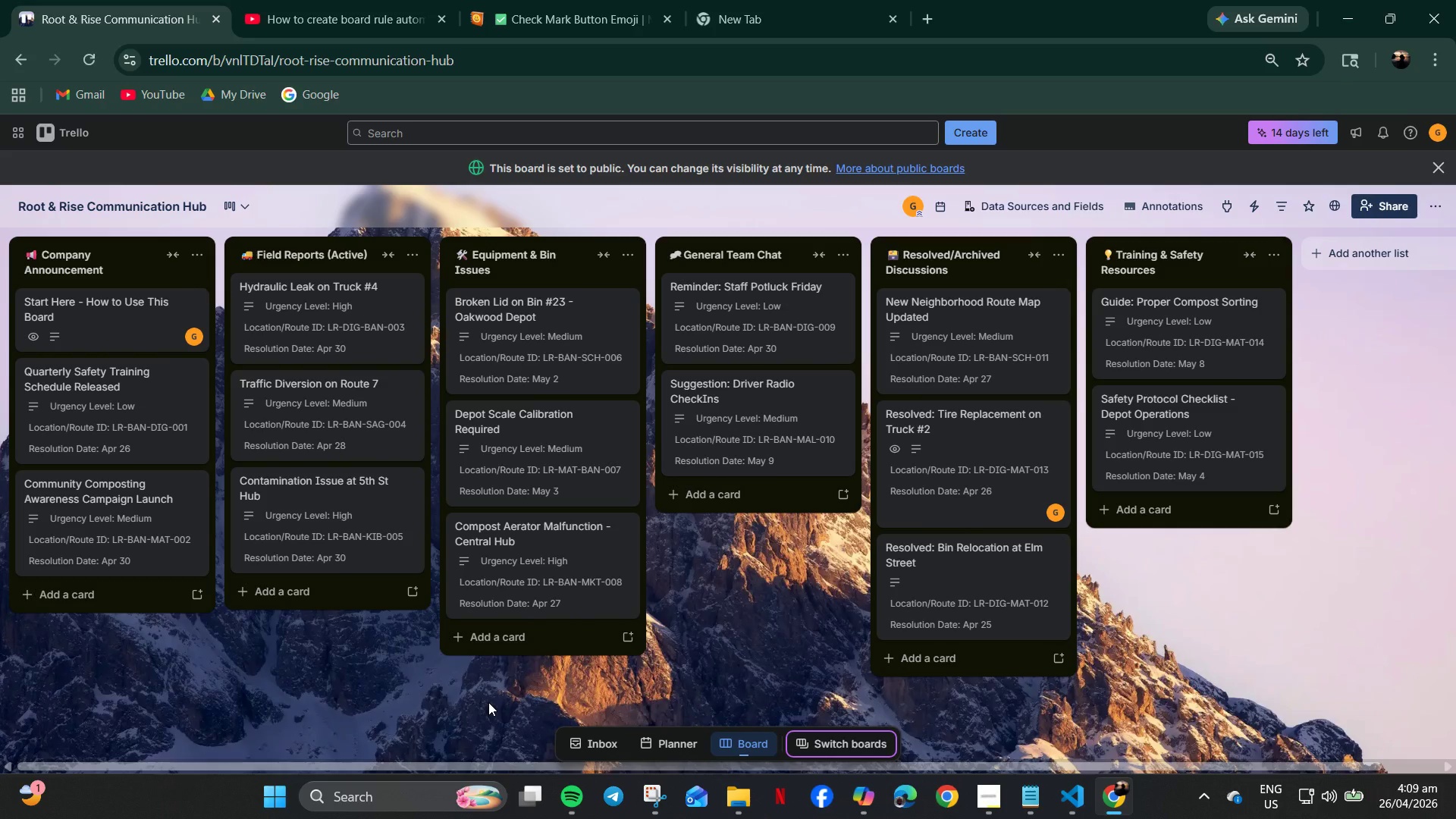 
left_click([82, 416])
 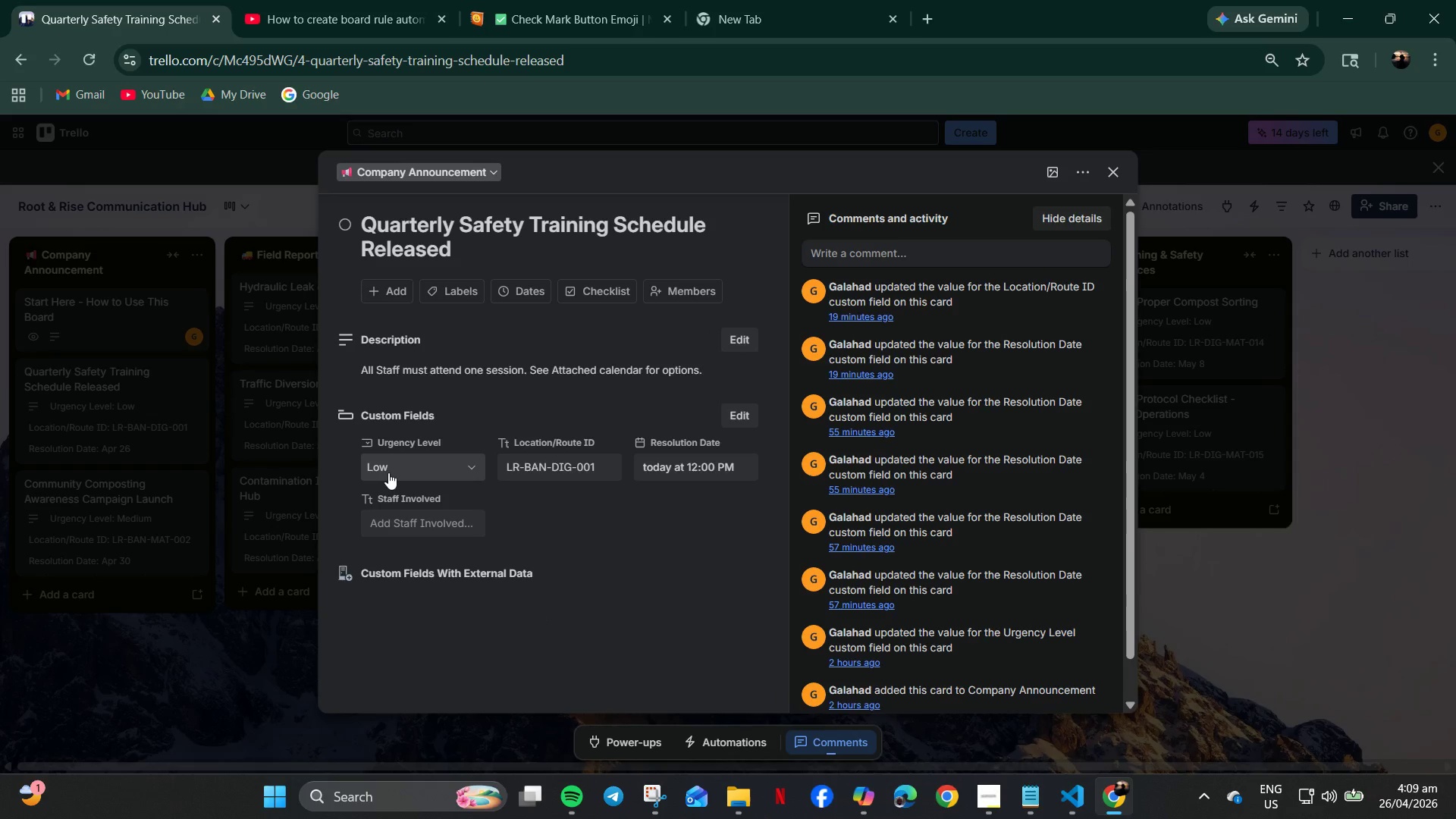 
left_click([733, 405])
 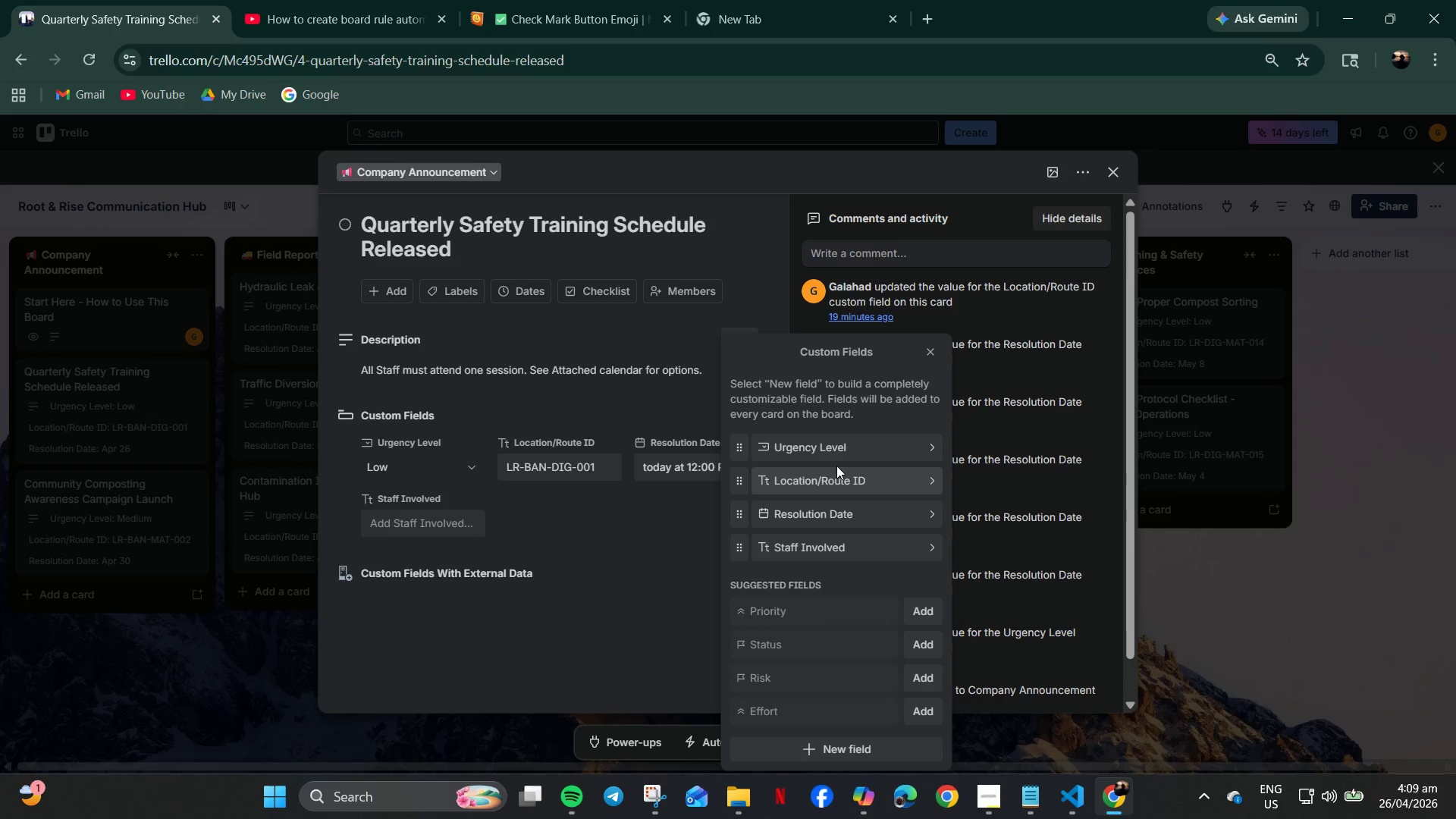 
left_click([836, 451])
 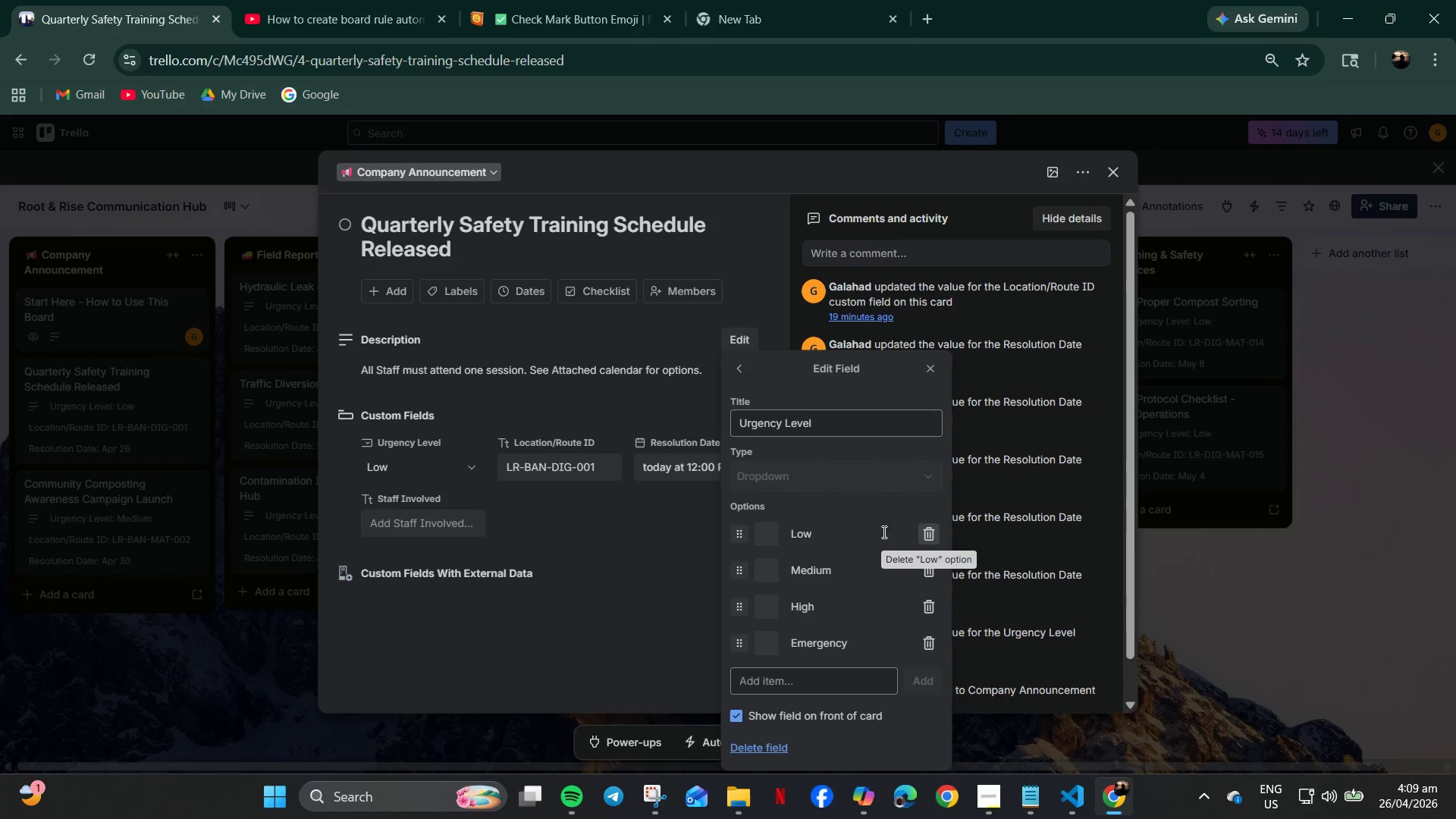 
left_click([737, 536])
 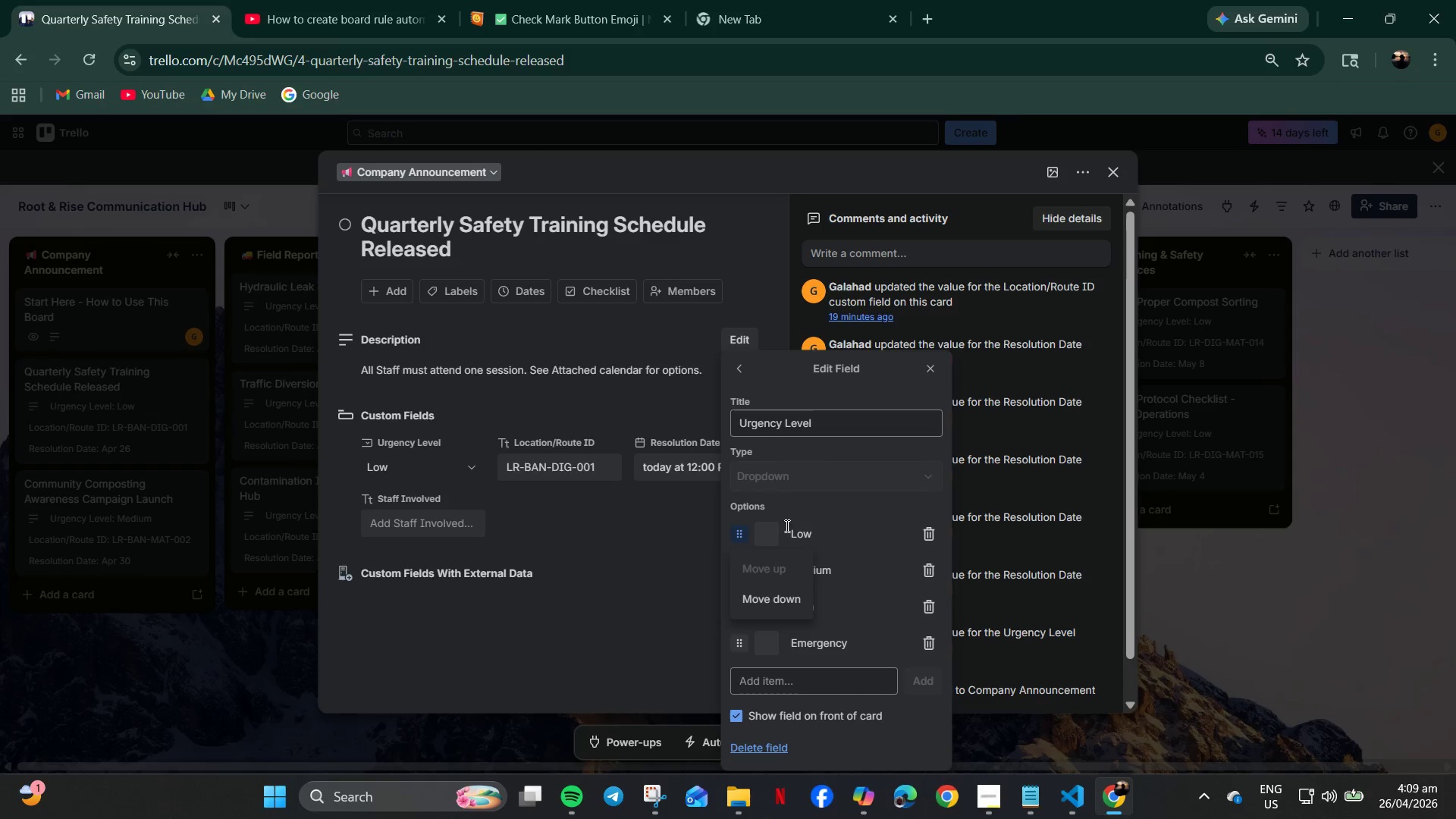 
left_click([804, 529])
 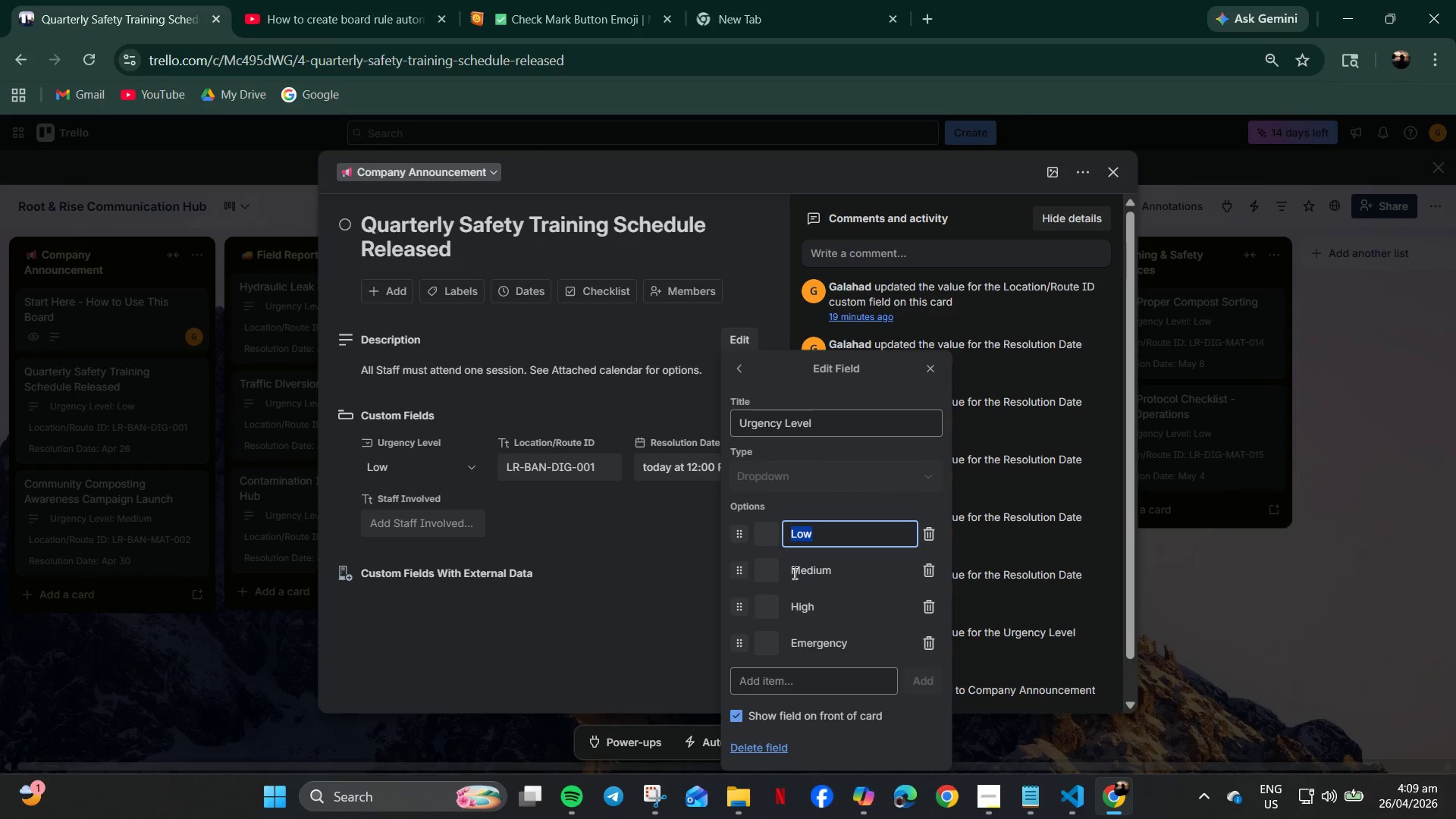 
mouse_move([756, 556])
 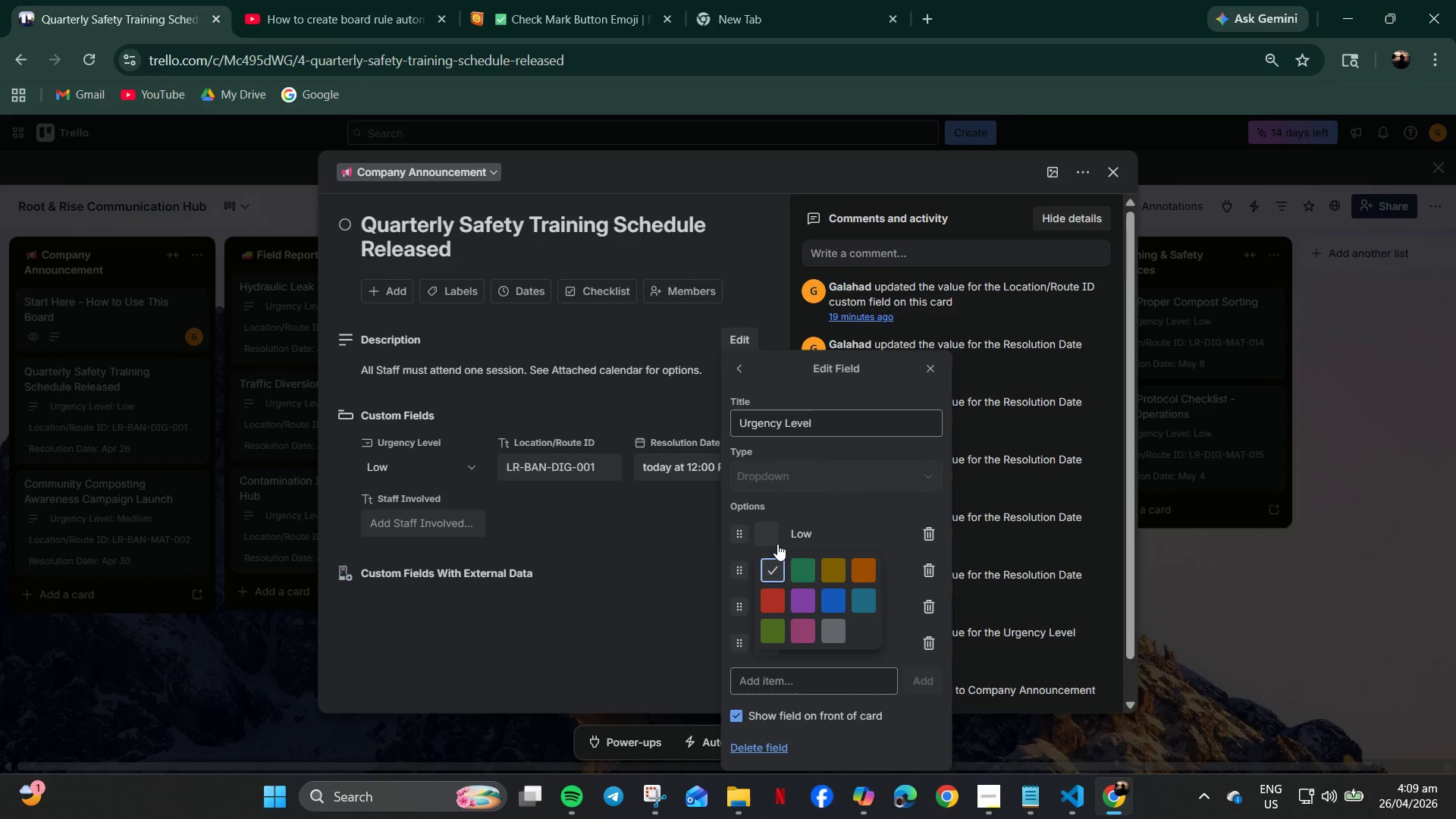 
left_click([768, 530])
 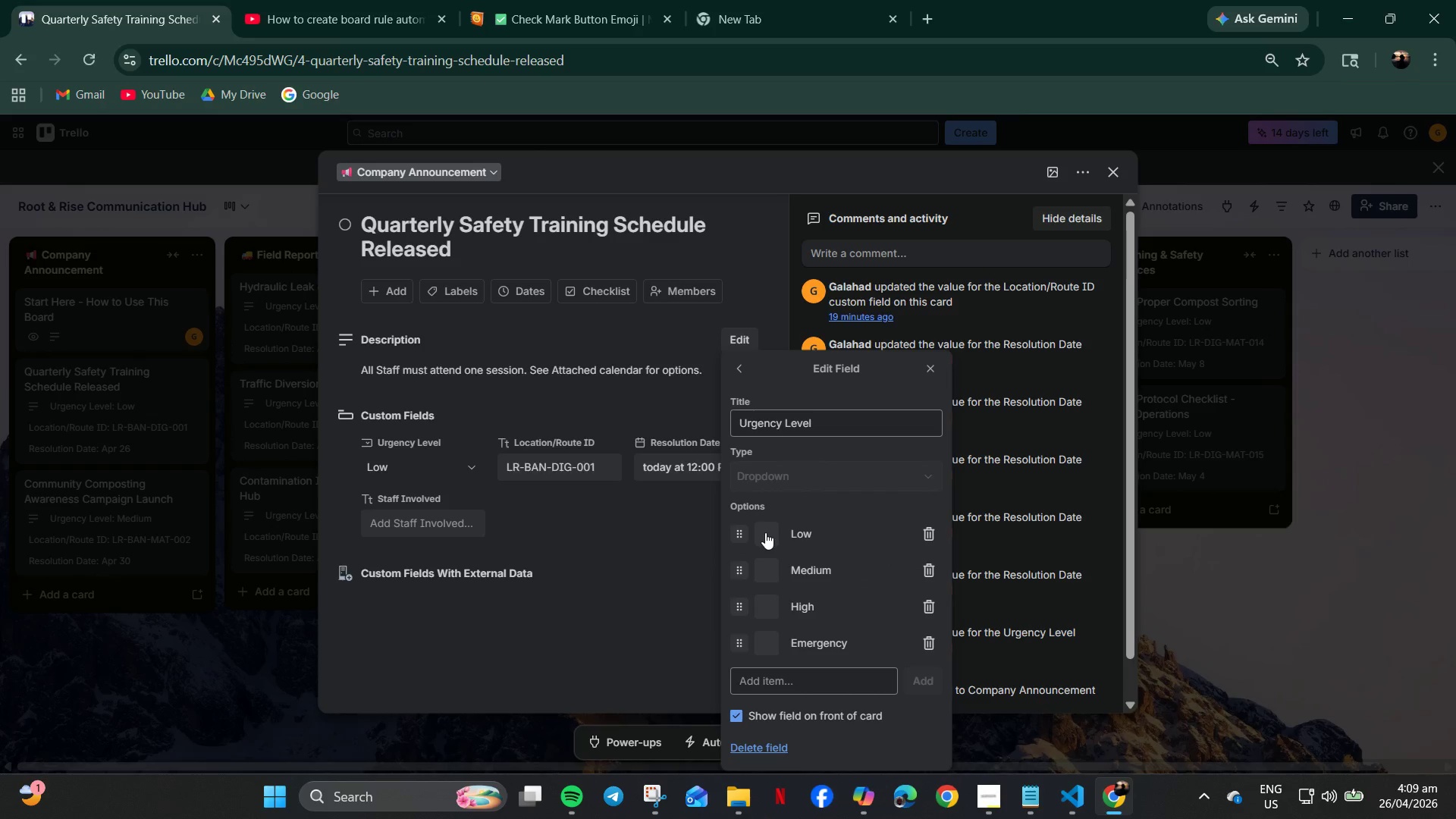 
left_click([765, 532])
 